 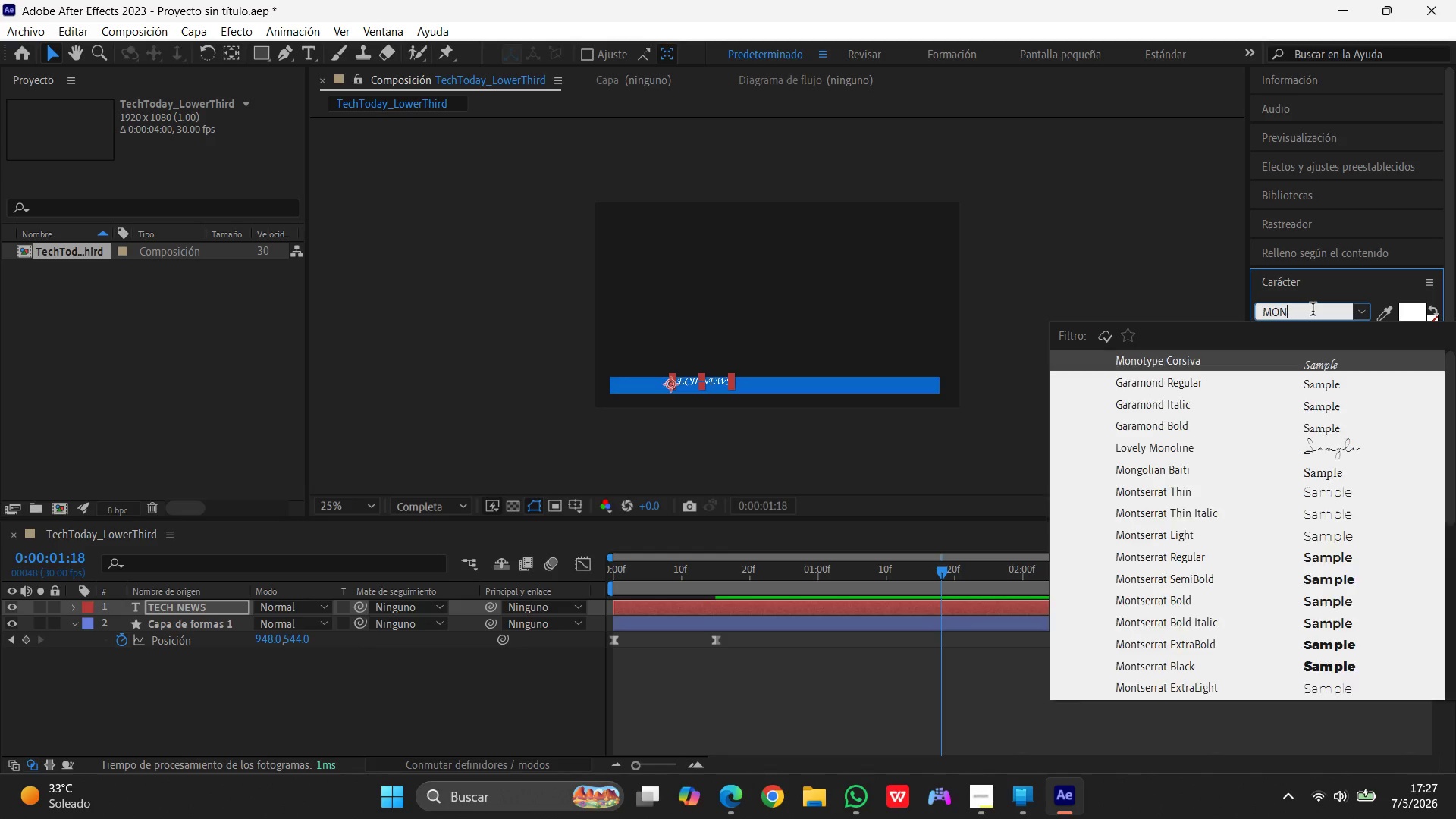 
key(Backspace)
 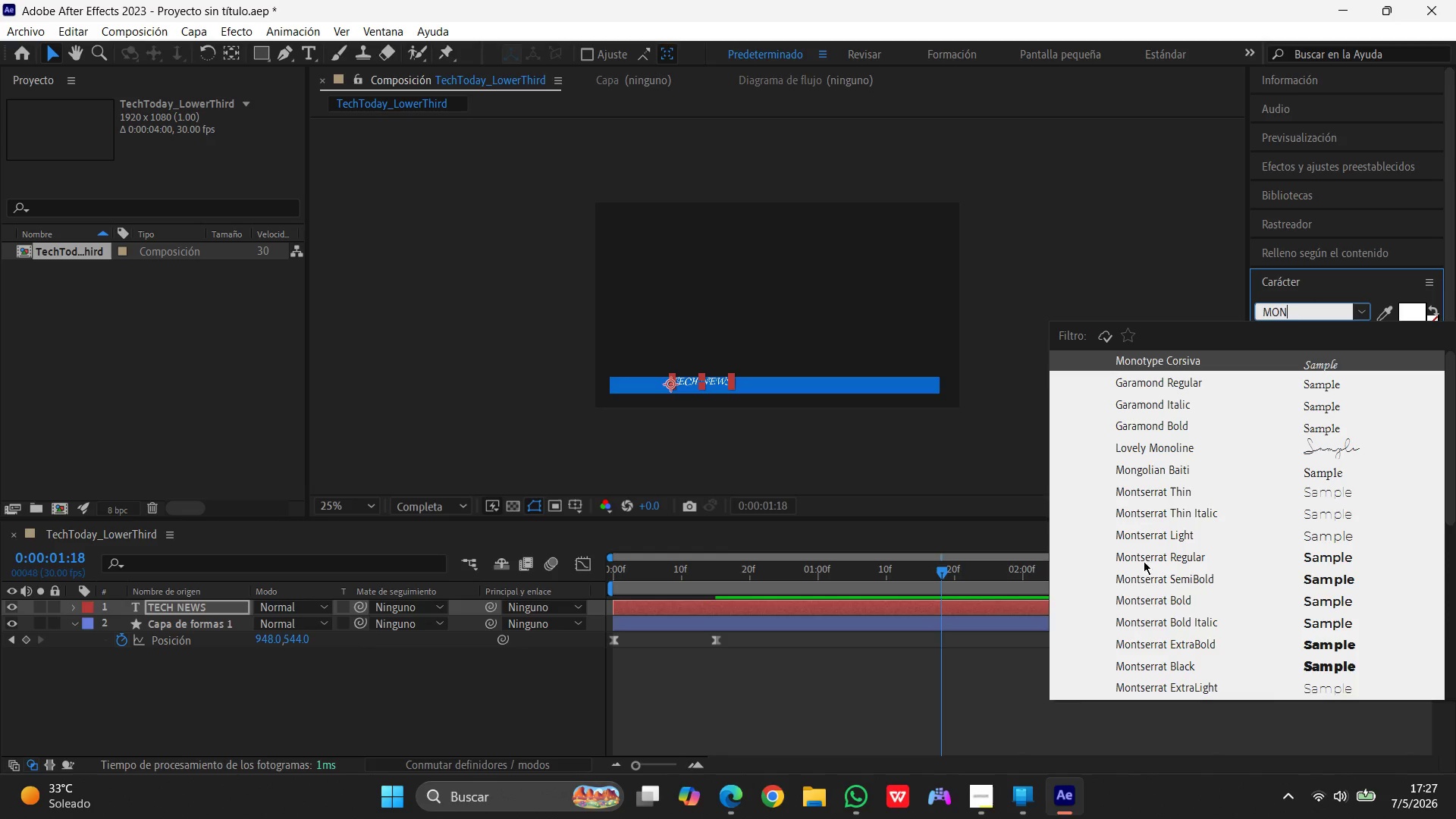 
left_click([1144, 599])
 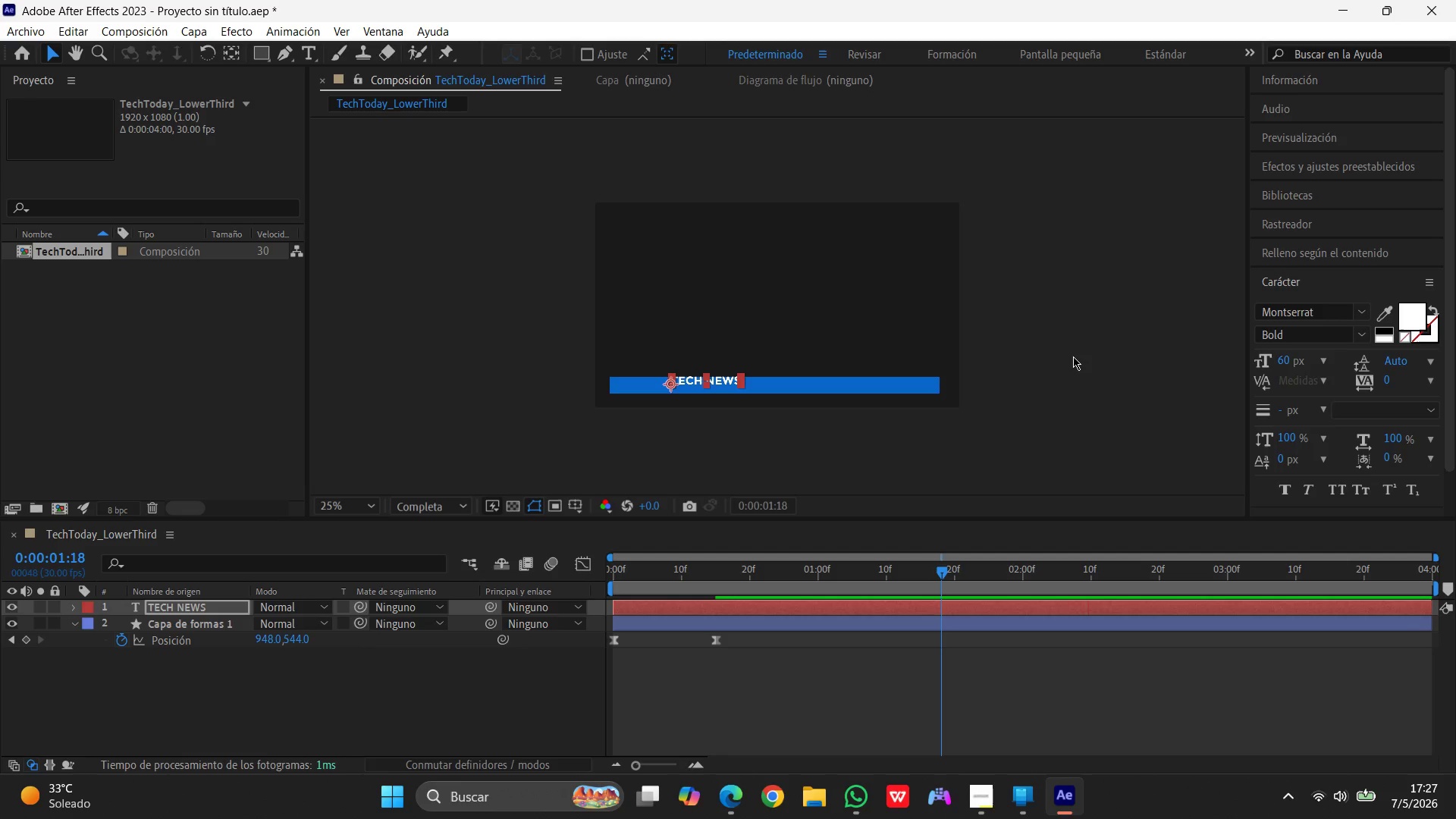 
wait(7.09)
 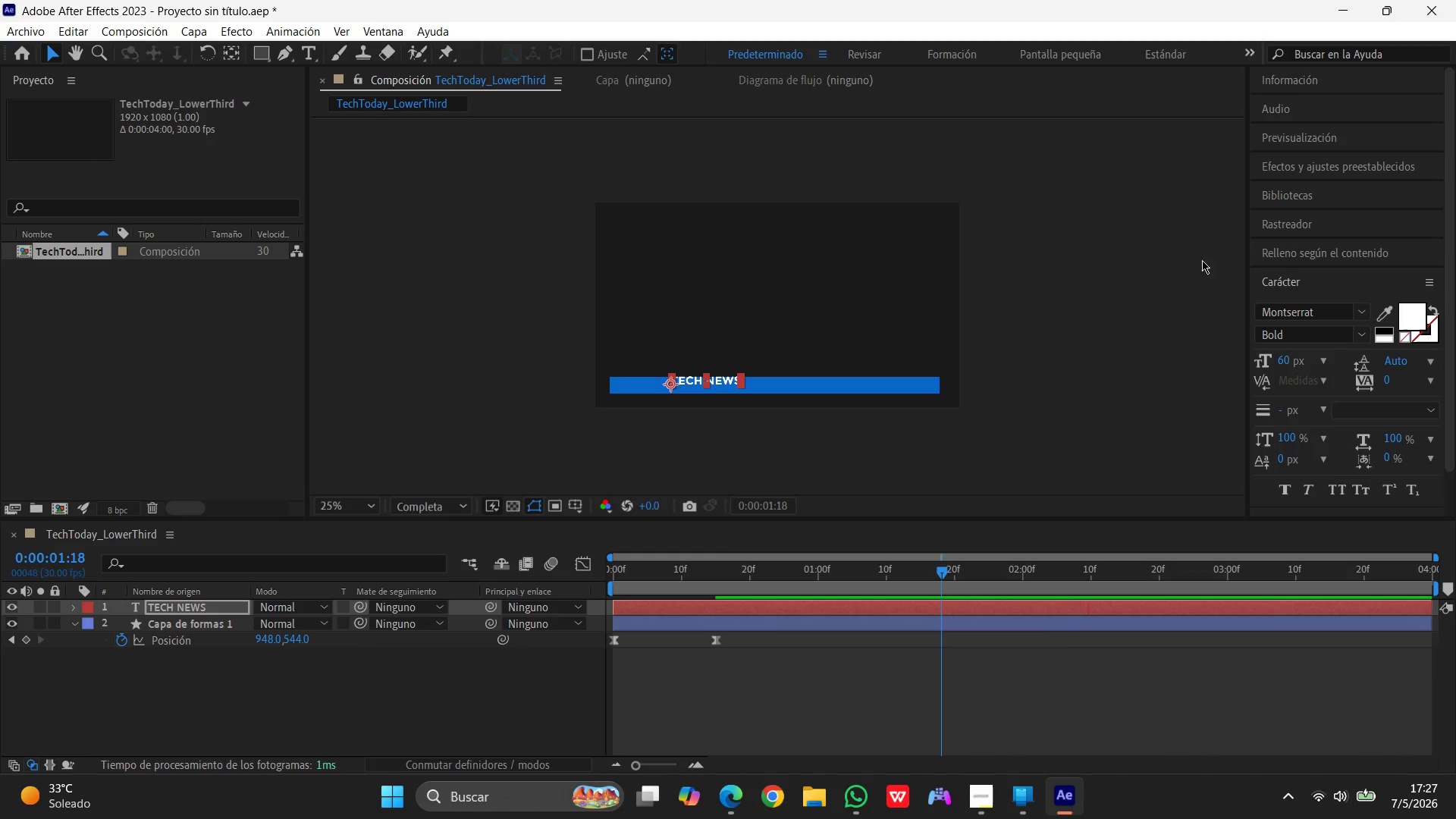 
left_click([1091, 350])
 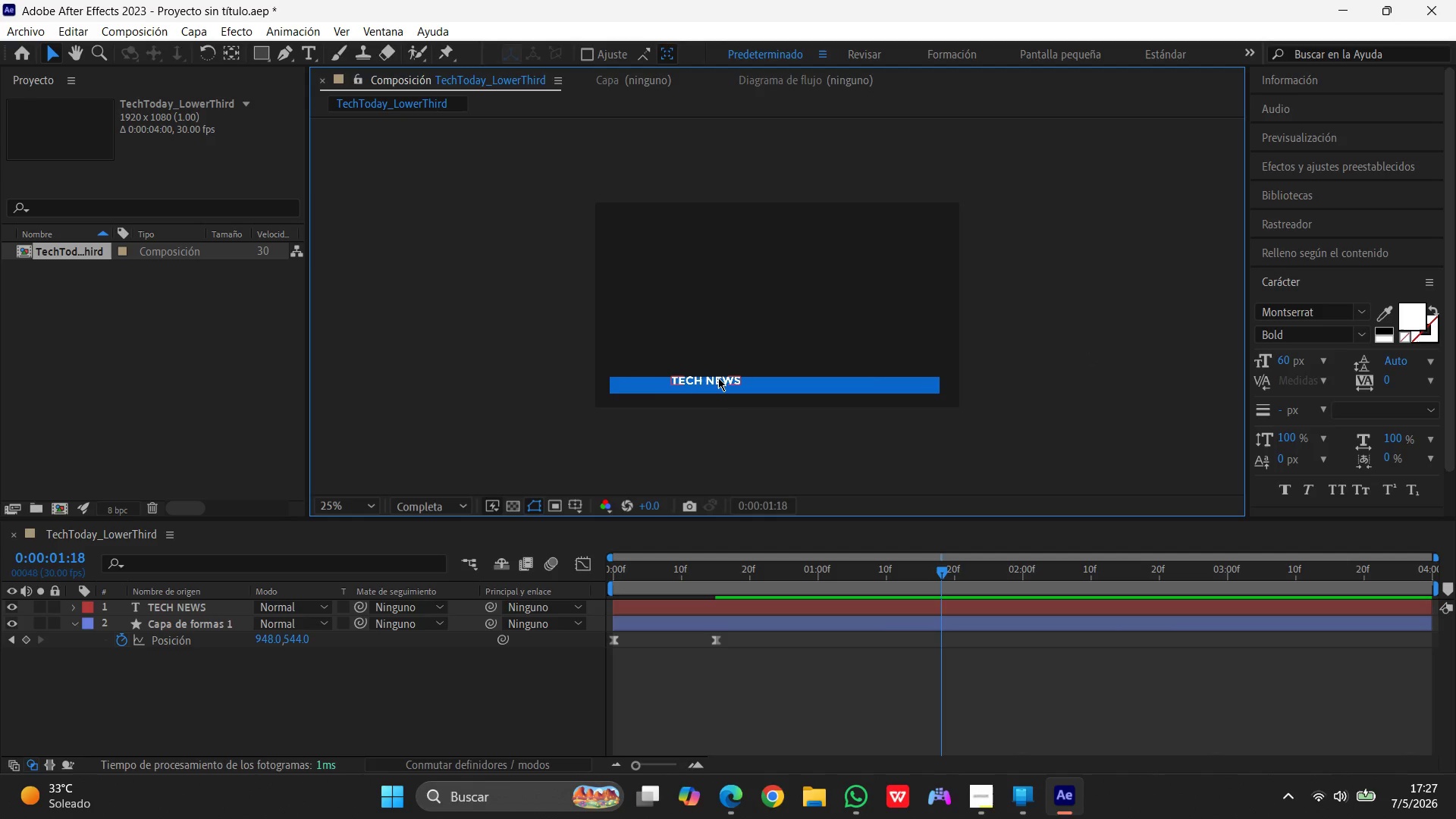 
left_click_drag(start_coordinate=[717, 378], to_coordinate=[789, 381])
 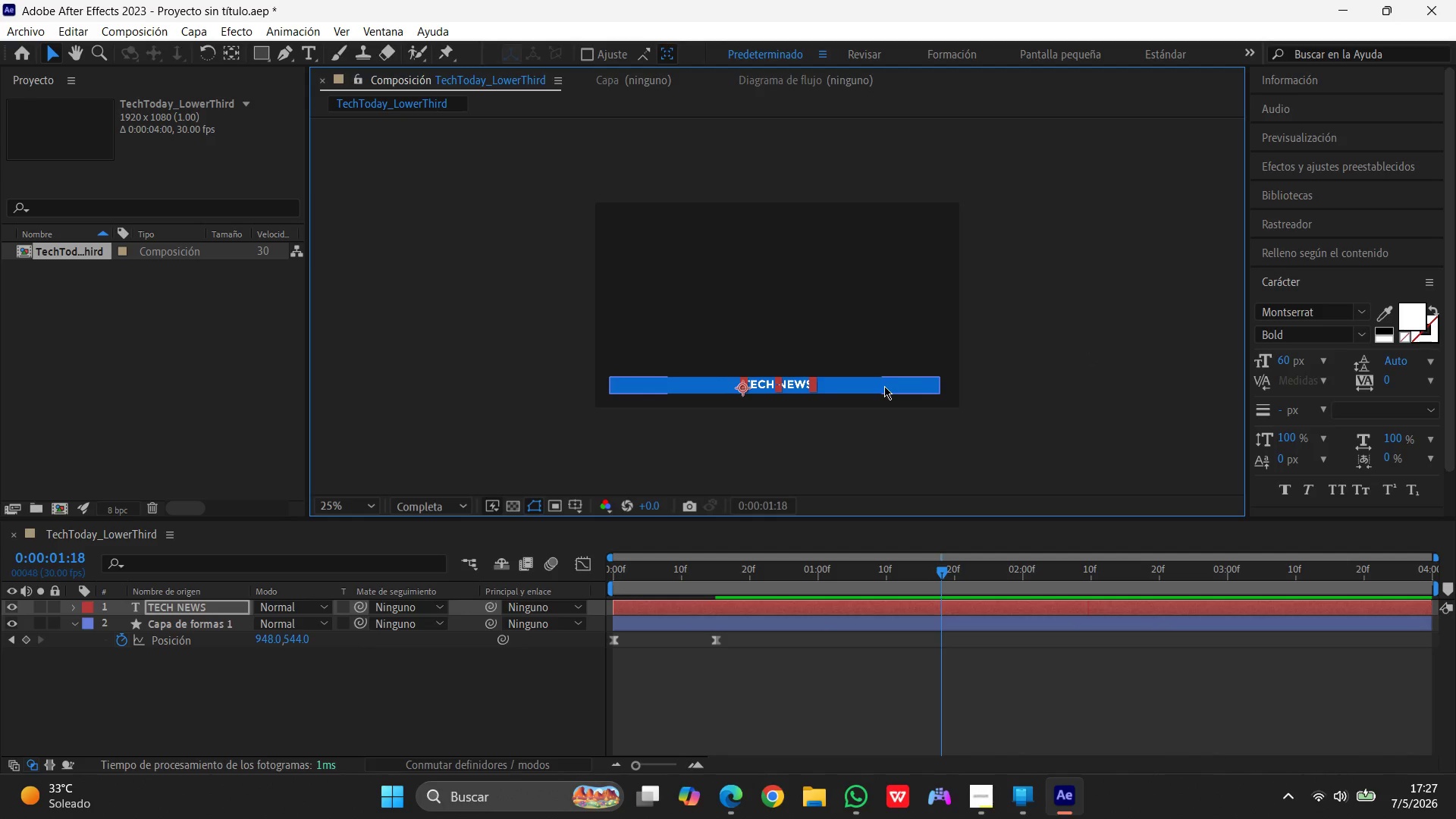 
left_click([884, 386])
 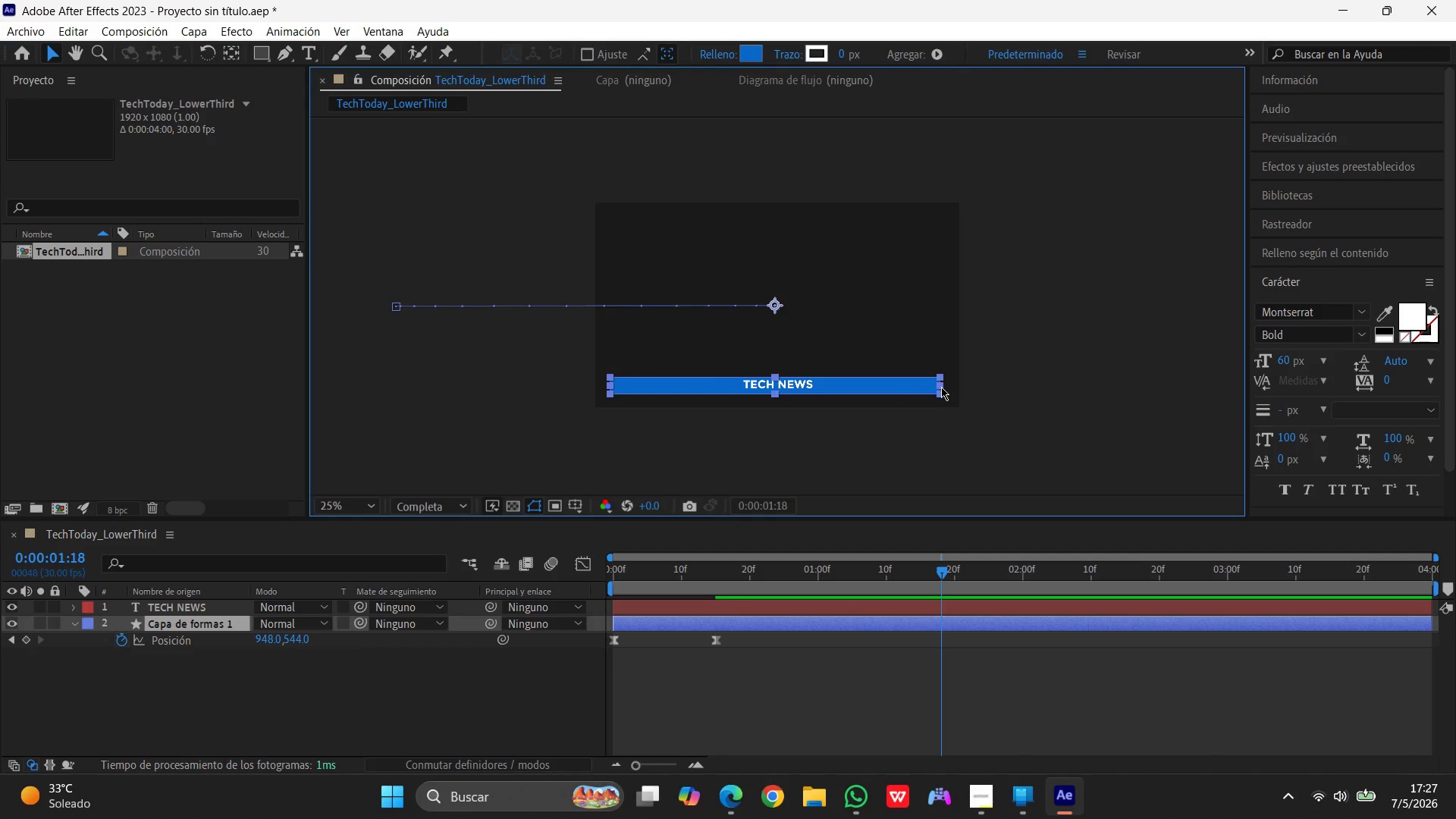 
left_click_drag(start_coordinate=[940, 387], to_coordinate=[843, 389])
 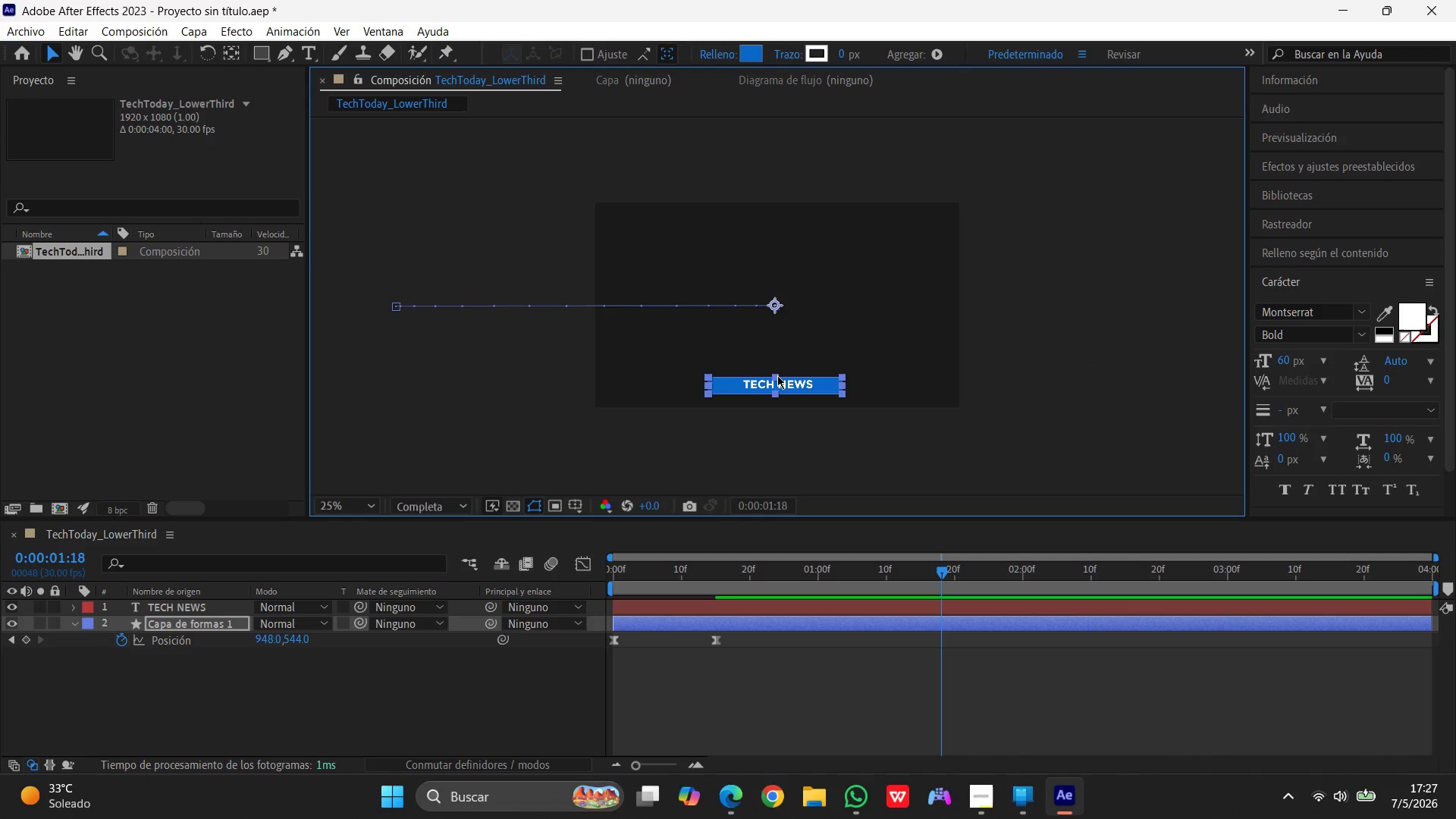 
left_click_drag(start_coordinate=[777, 375], to_coordinate=[778, 368])
 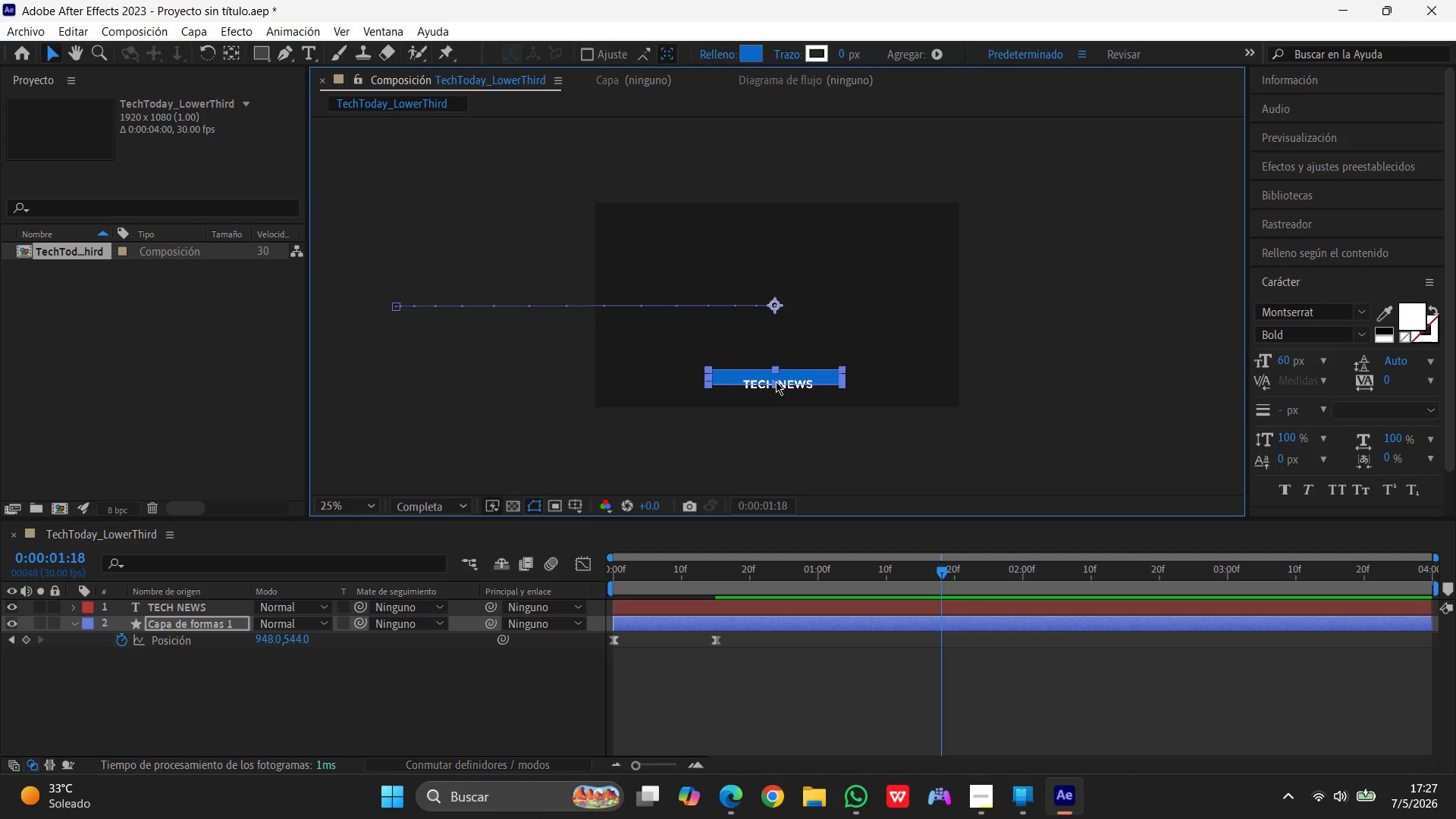 
left_click_drag(start_coordinate=[776, 381], to_coordinate=[778, 412])
 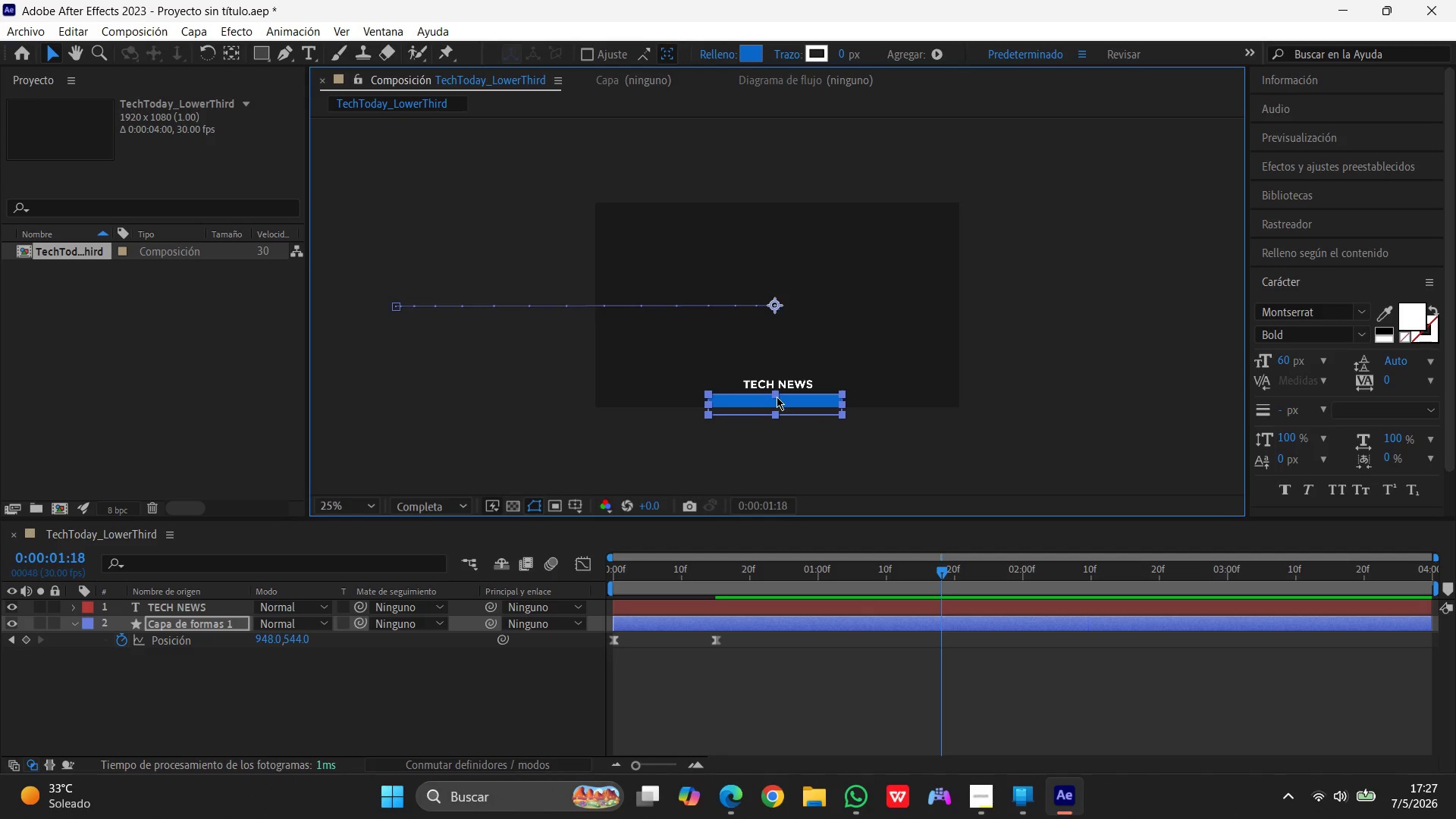 
left_click_drag(start_coordinate=[777, 397], to_coordinate=[776, 378])
 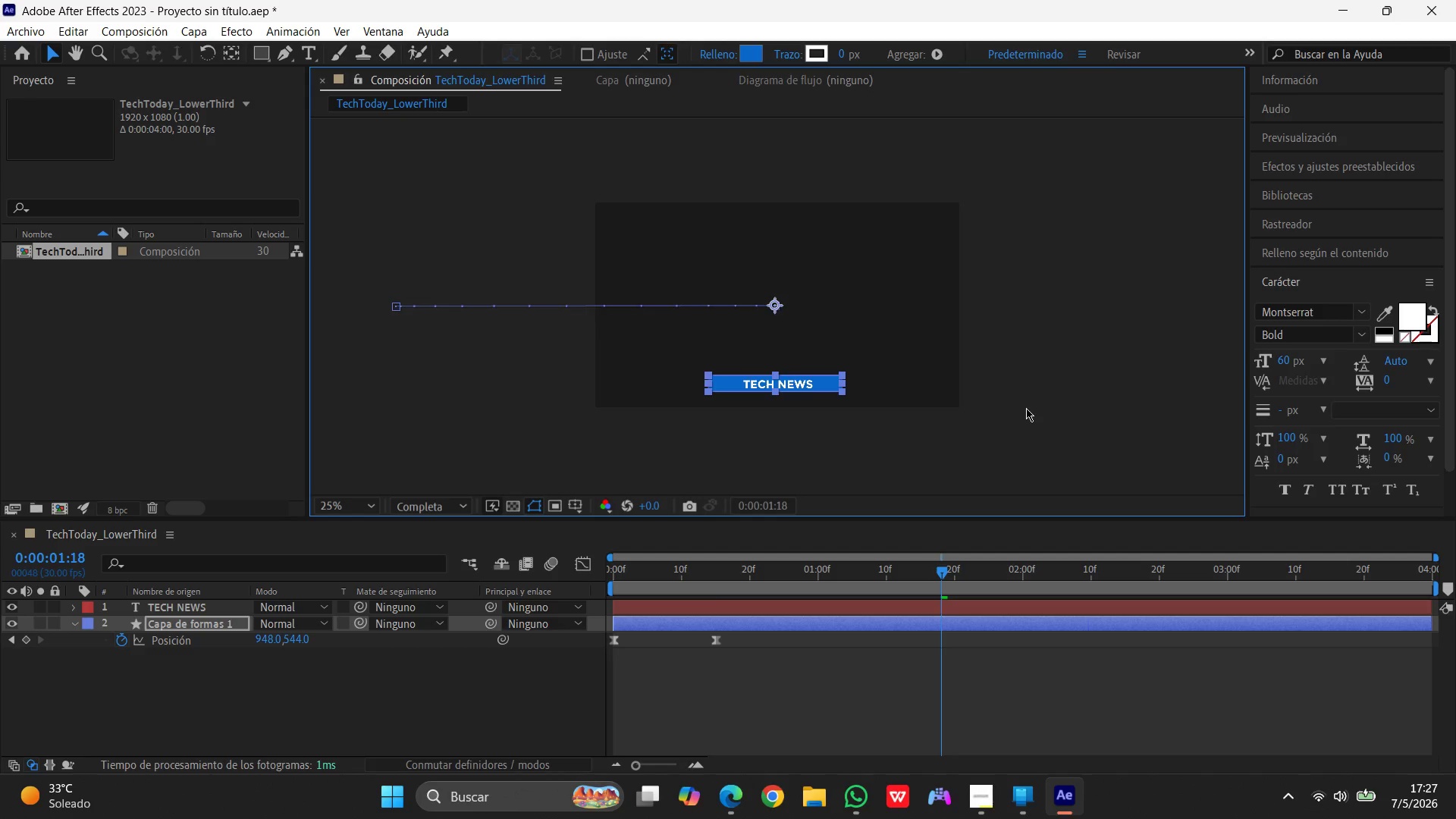 
left_click([1026, 408])
 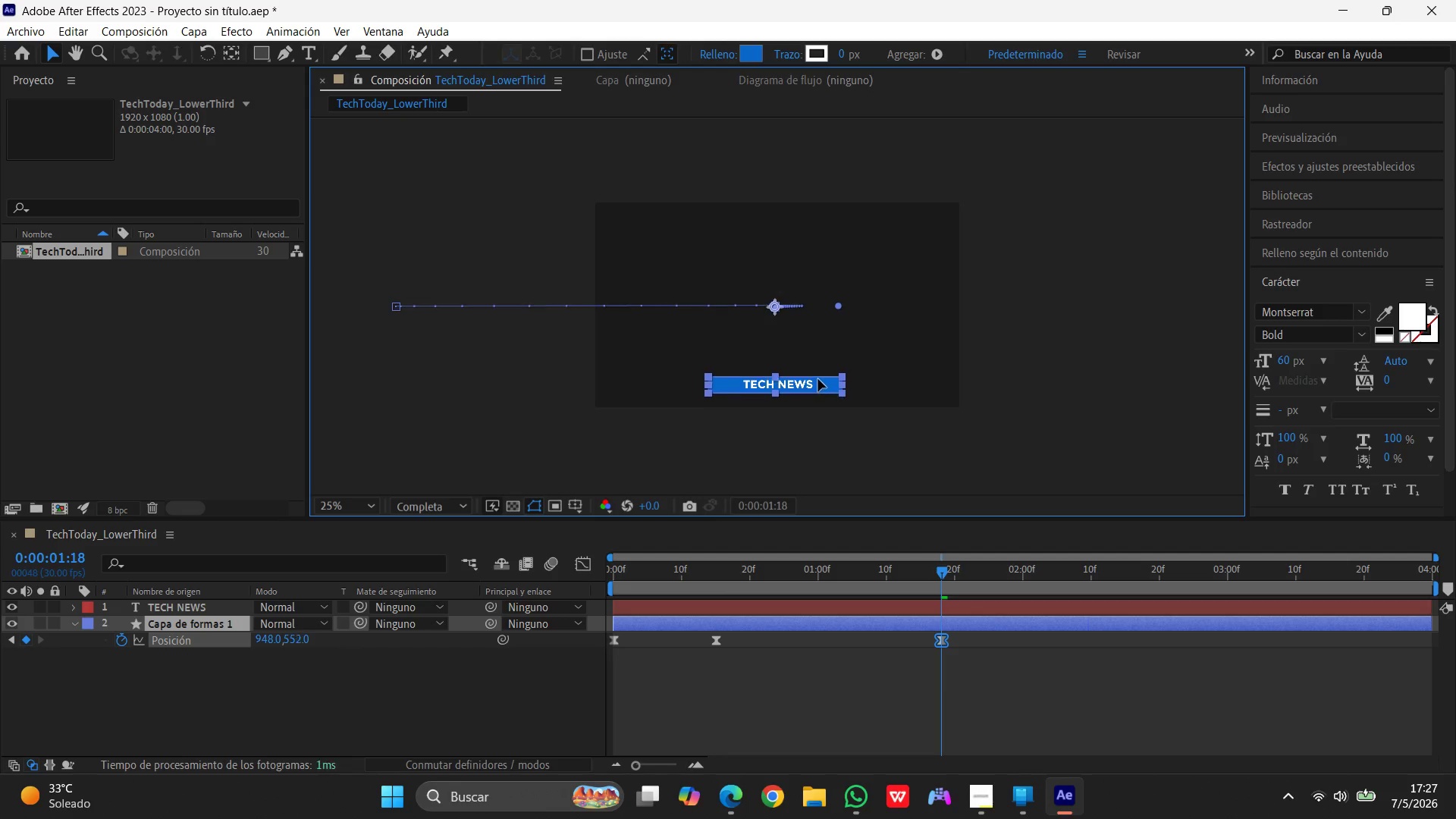 
left_click([818, 380])
 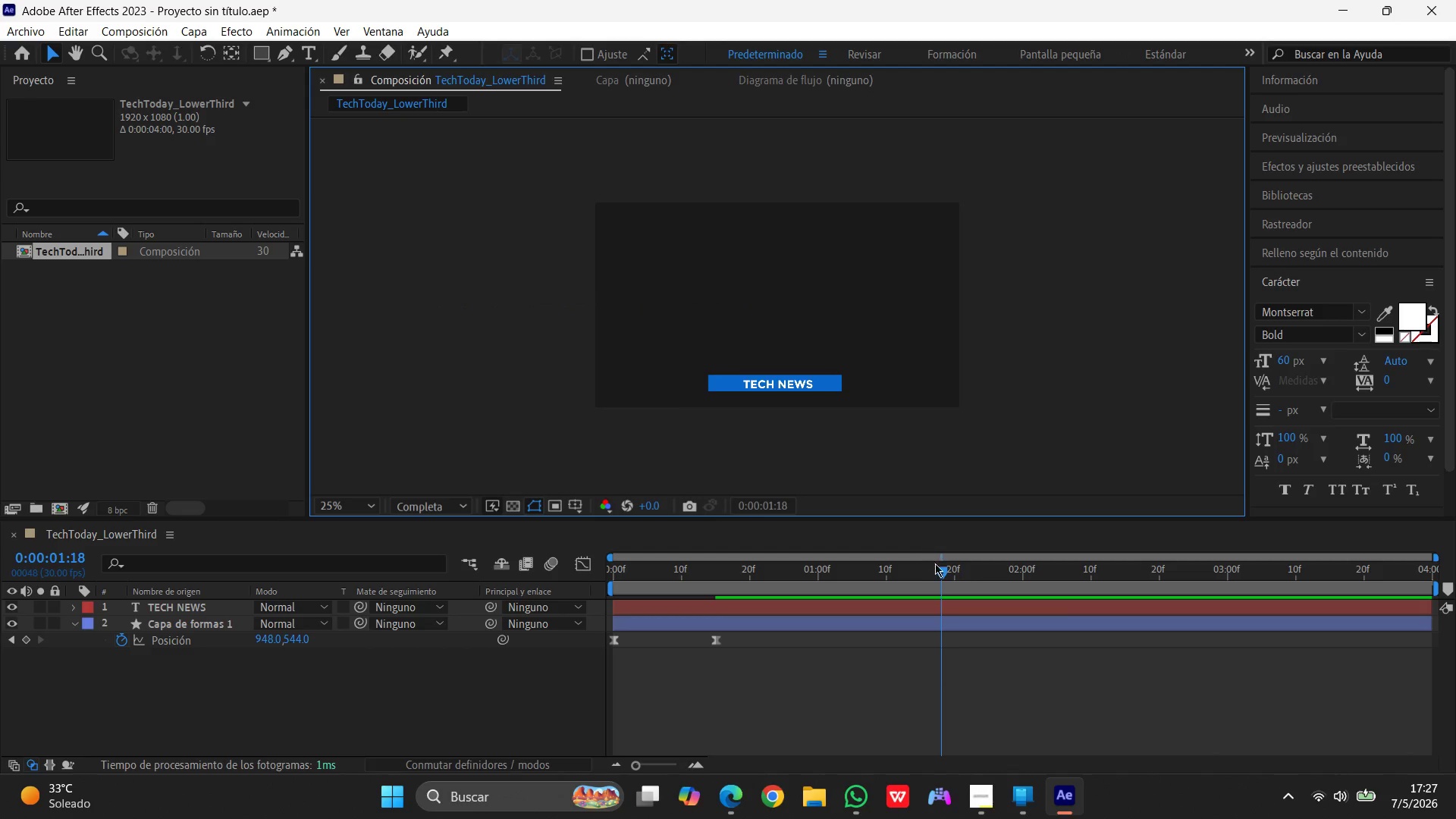 
left_click_drag(start_coordinate=[943, 567], to_coordinate=[215, 548])
 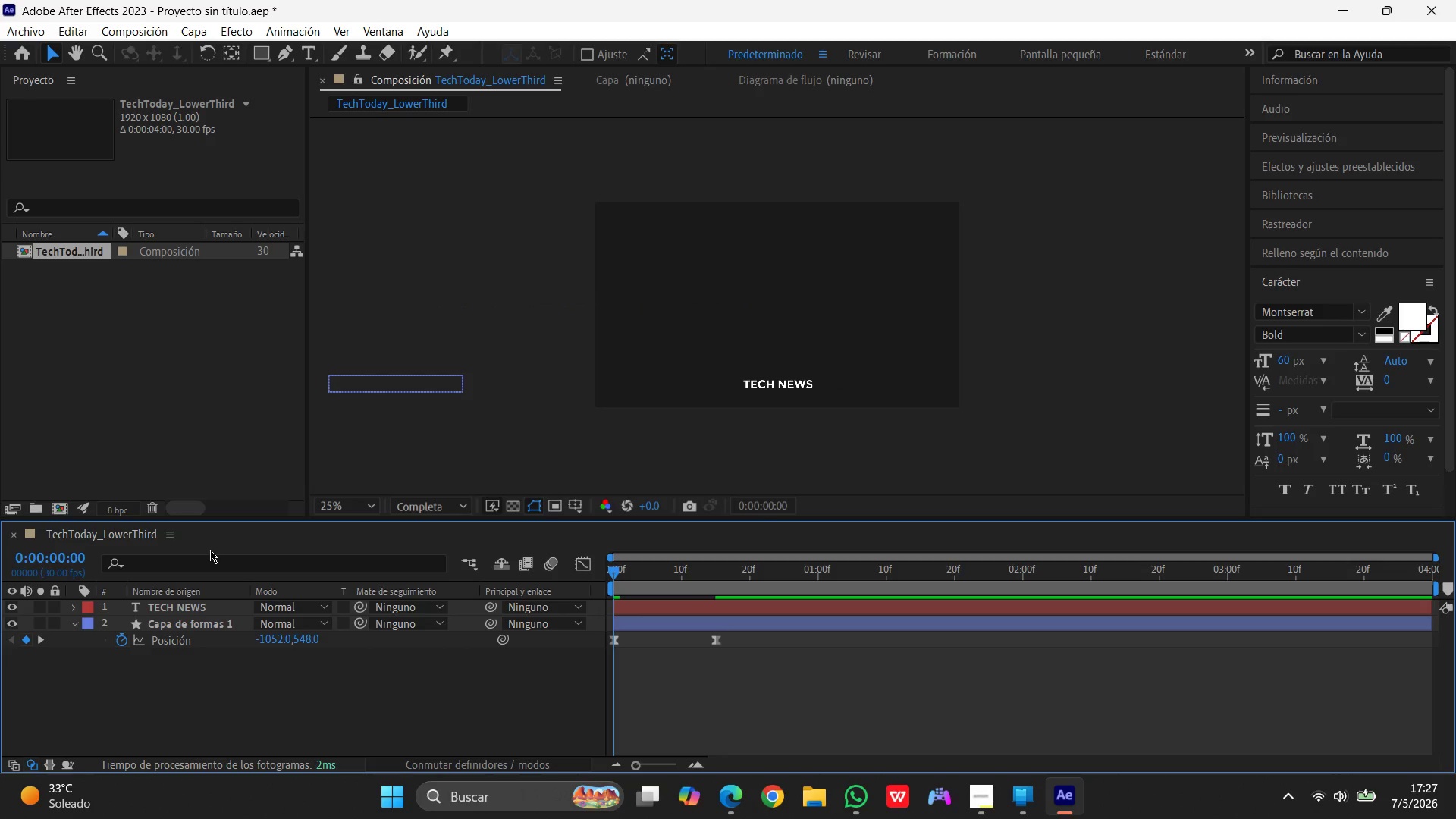 
key(Space)
 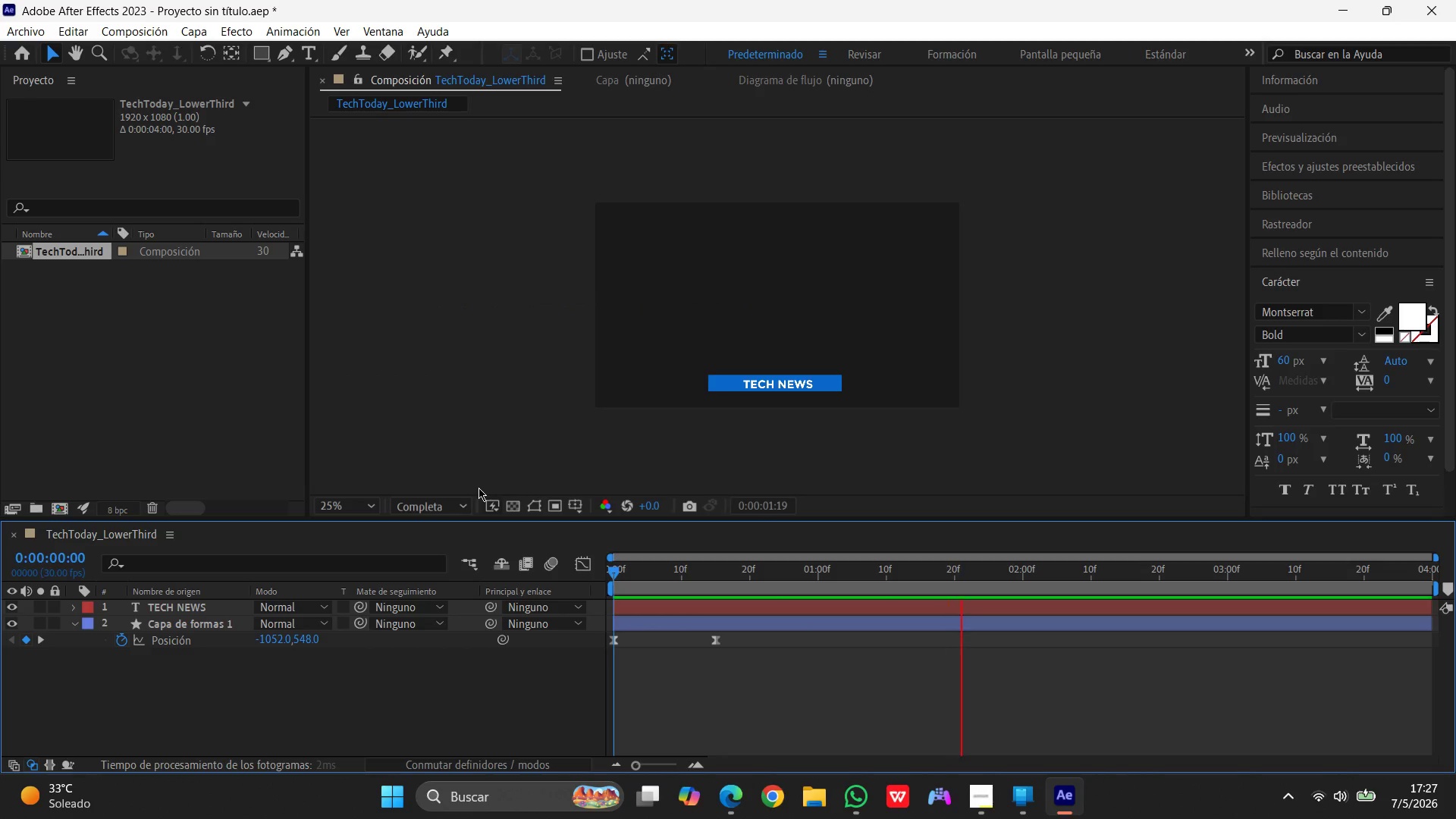 
key(Space)
 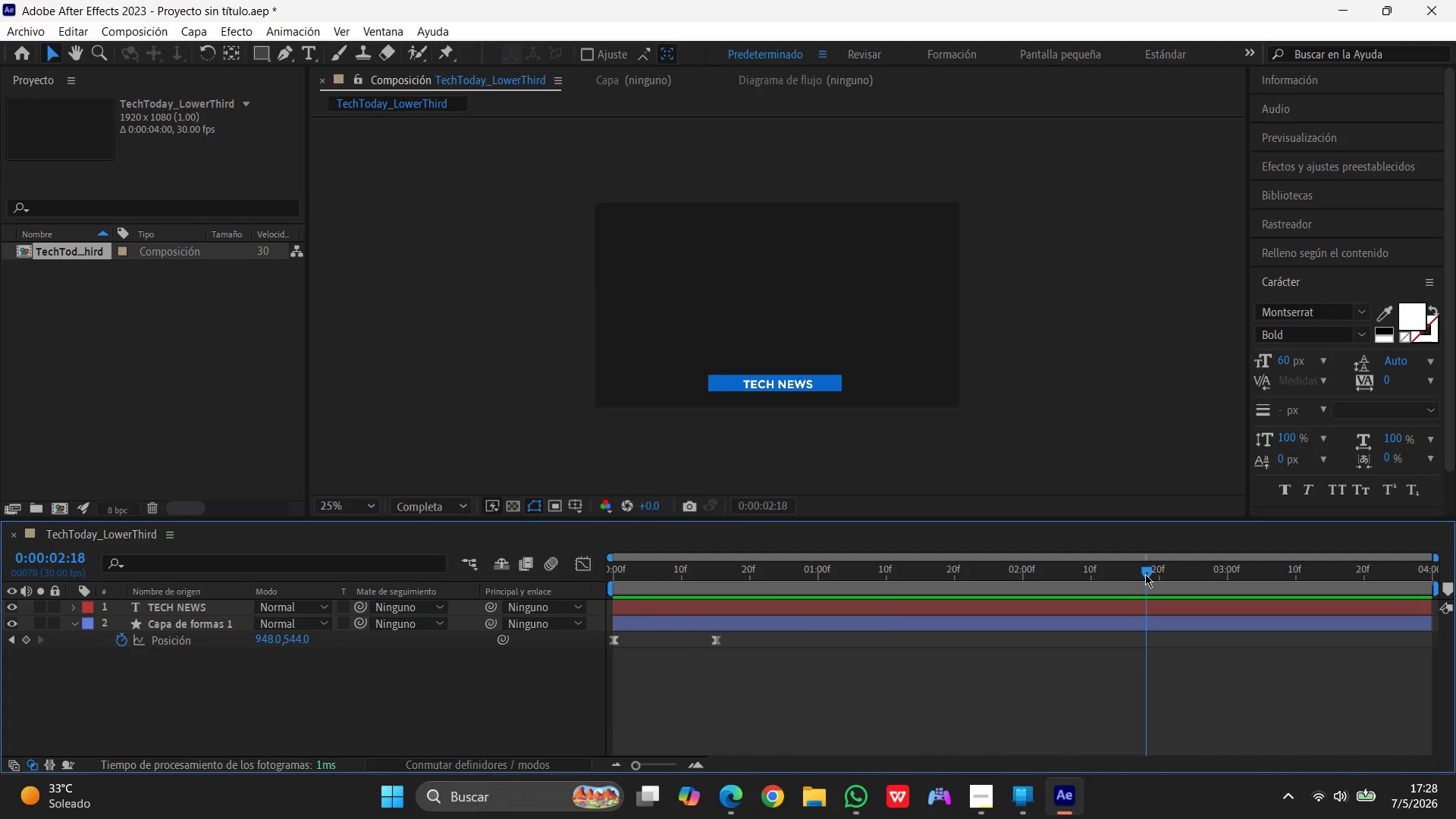 
left_click_drag(start_coordinate=[1153, 569], to_coordinate=[384, 554])
 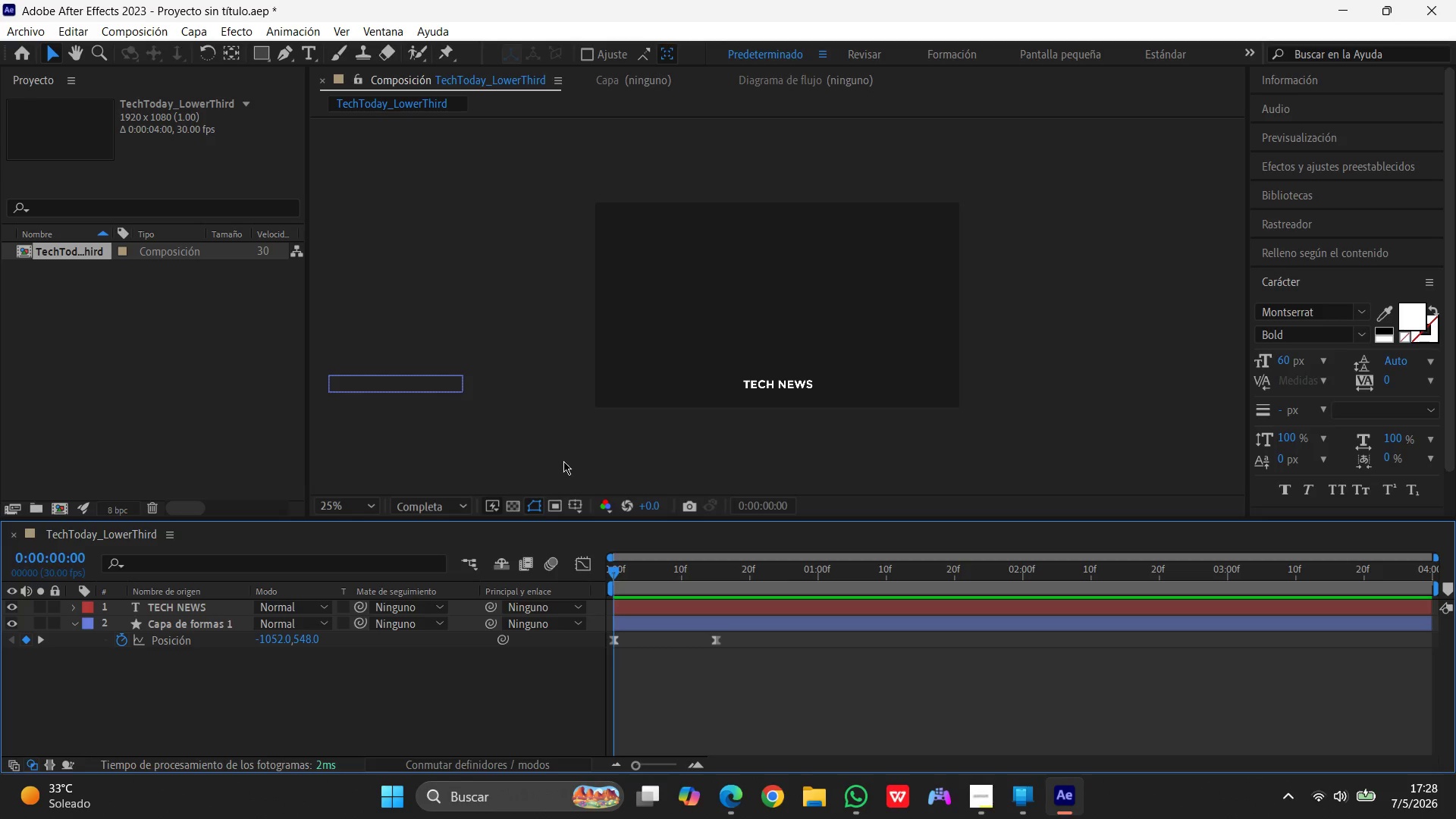 
wait(13.3)
 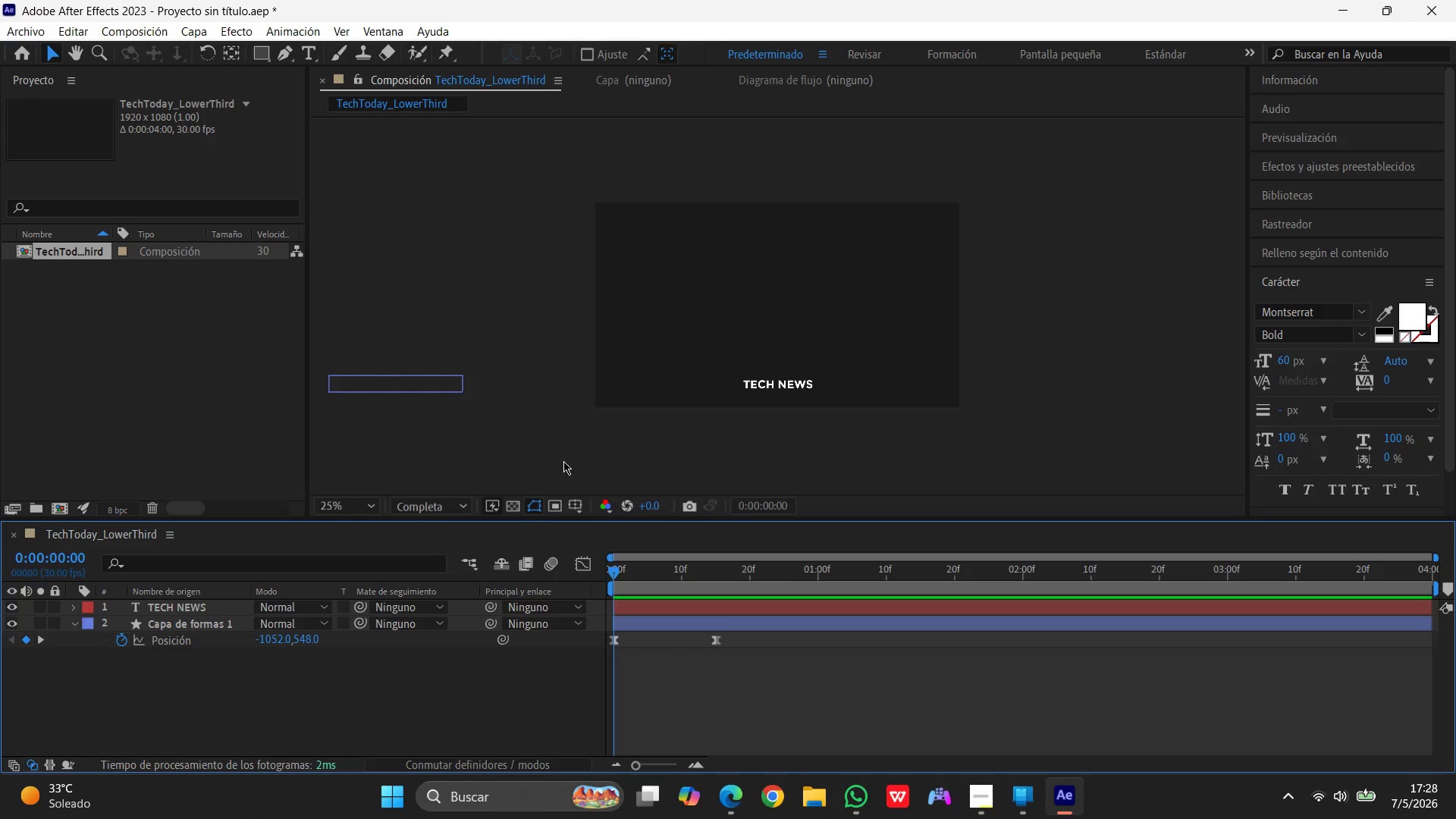 
left_click([786, 384])
 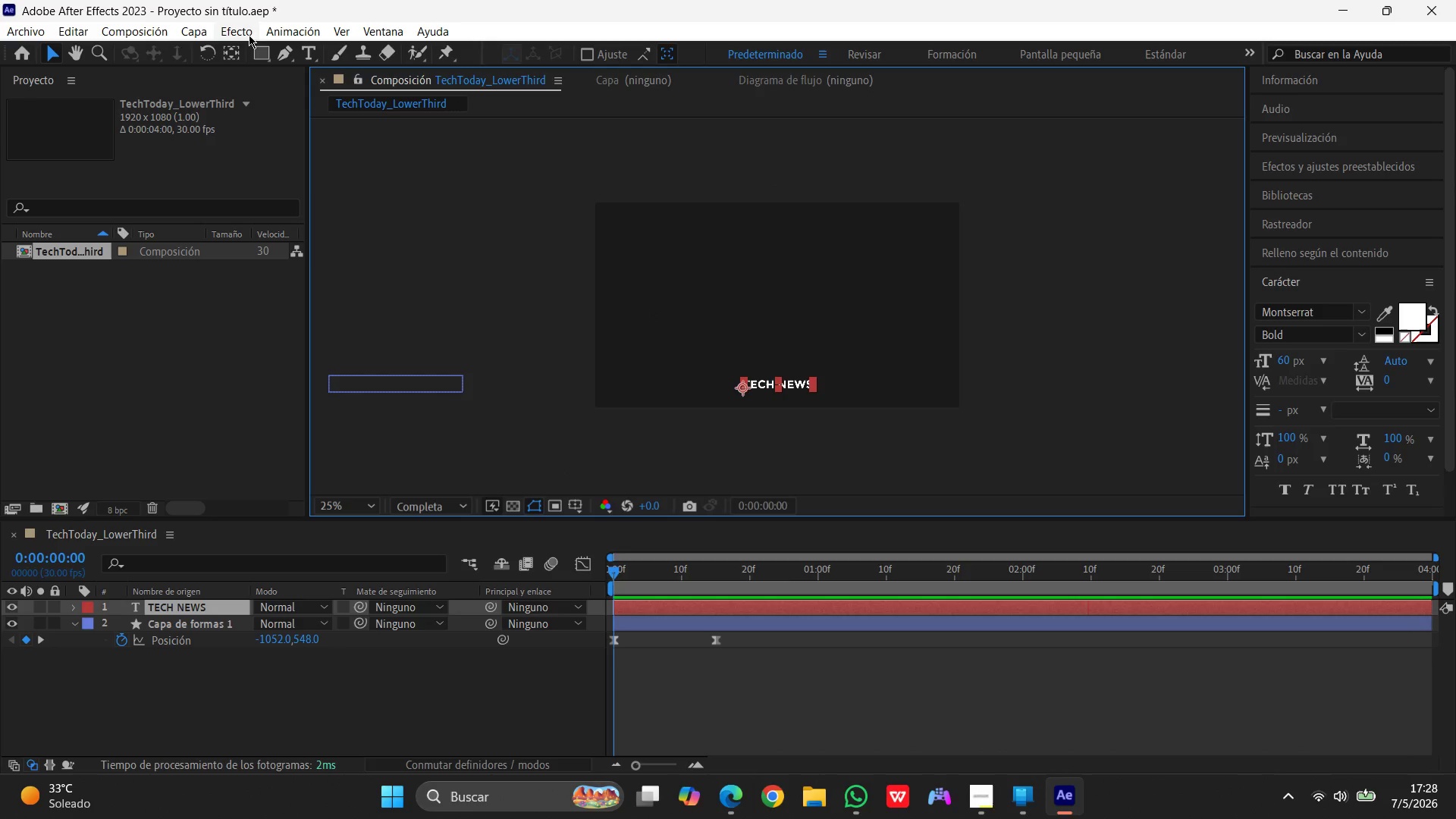 
left_click([228, 34])
 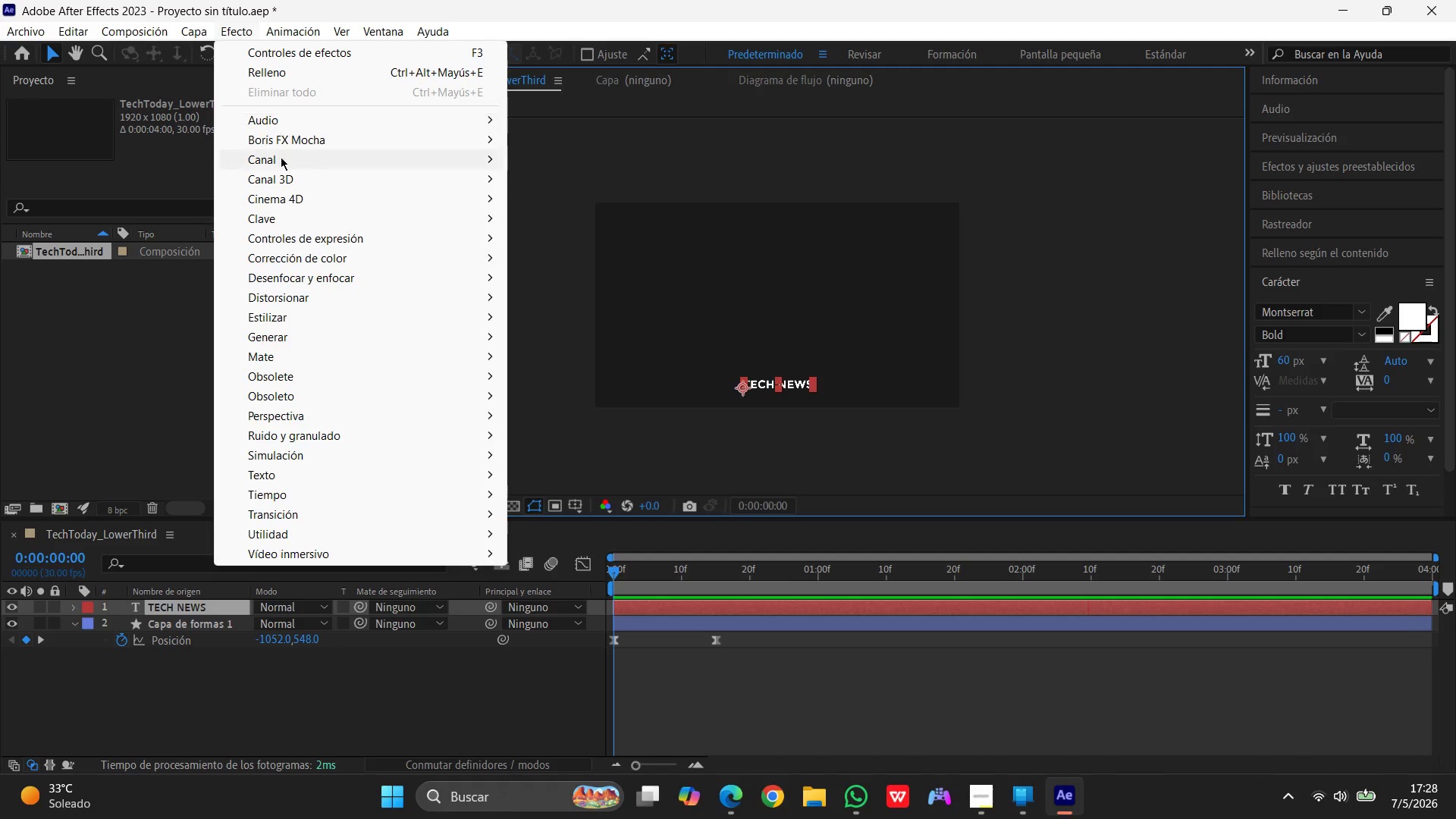 
wait(5.67)
 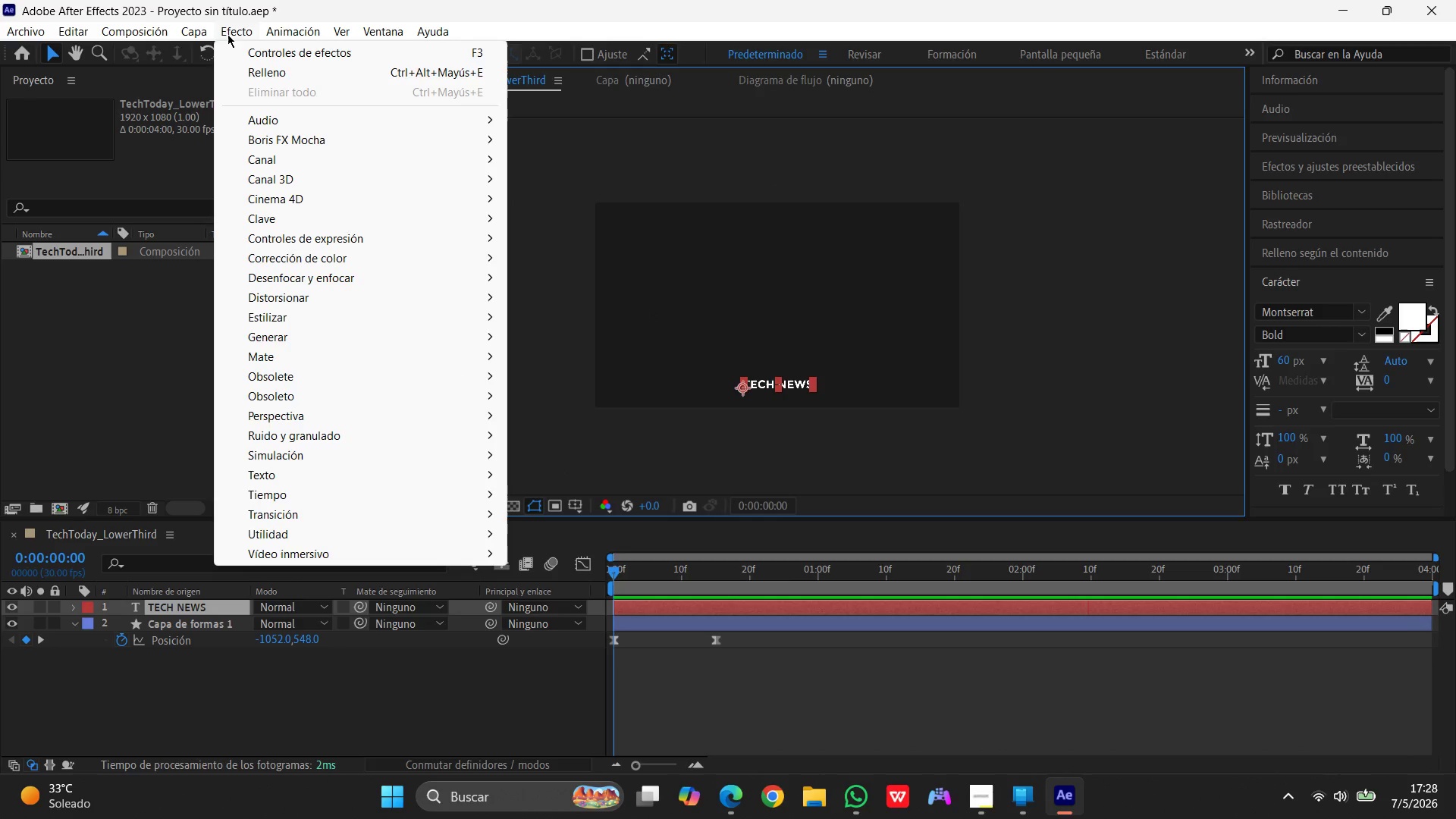 
left_click([257, 476])
 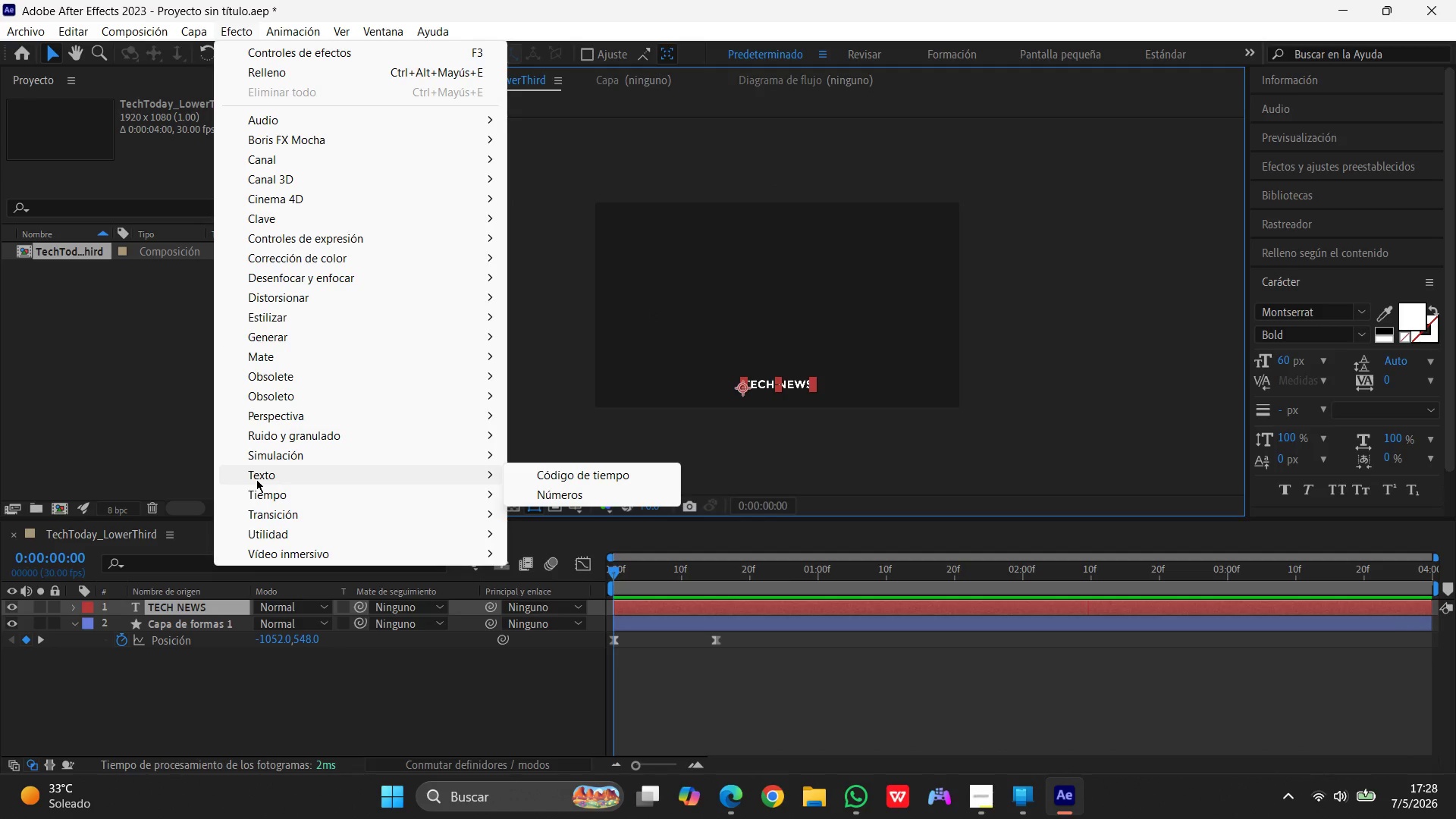 
left_click([1297, 166])
 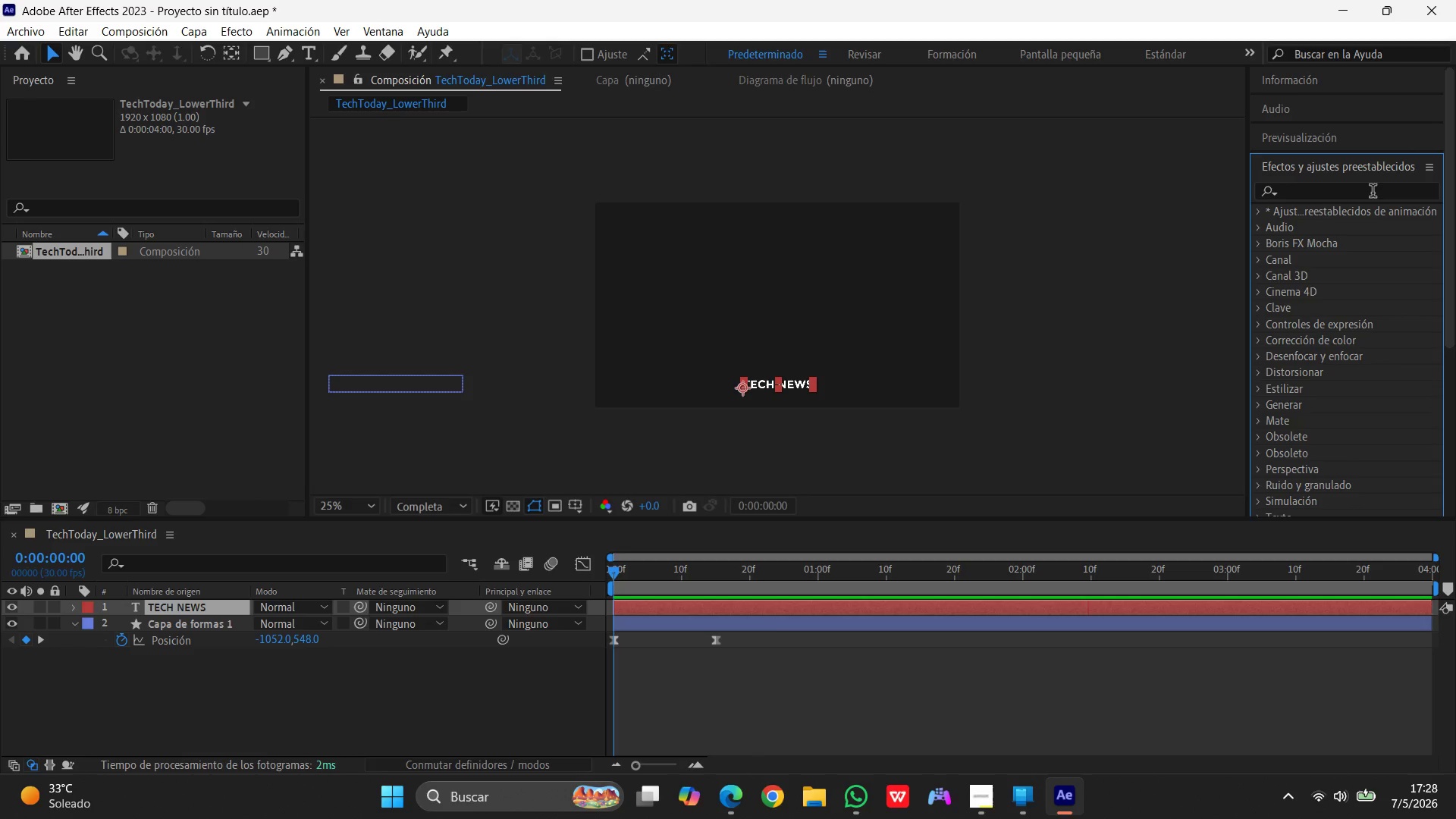 
left_click([1373, 193])
 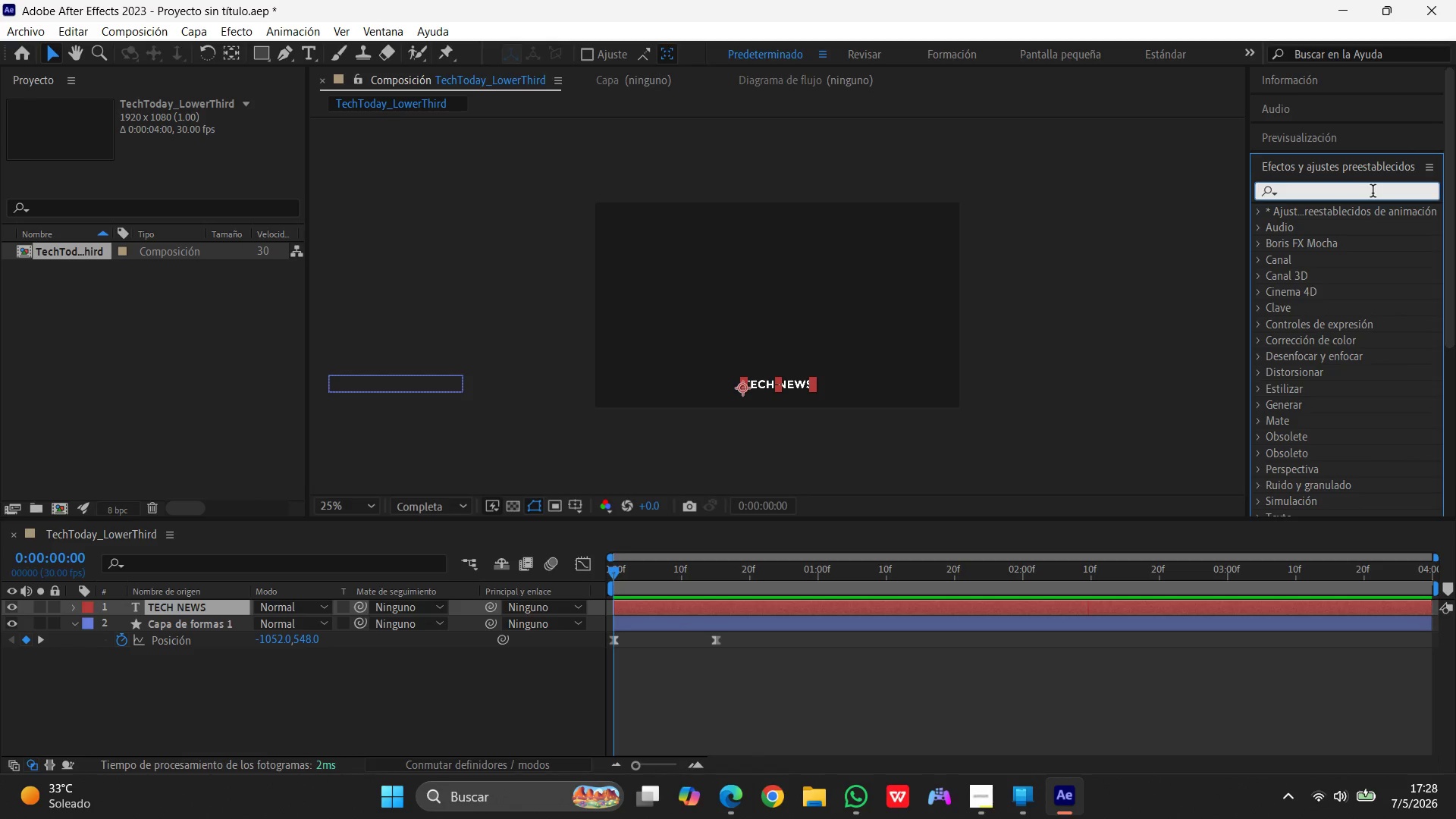 
type(maqui)
 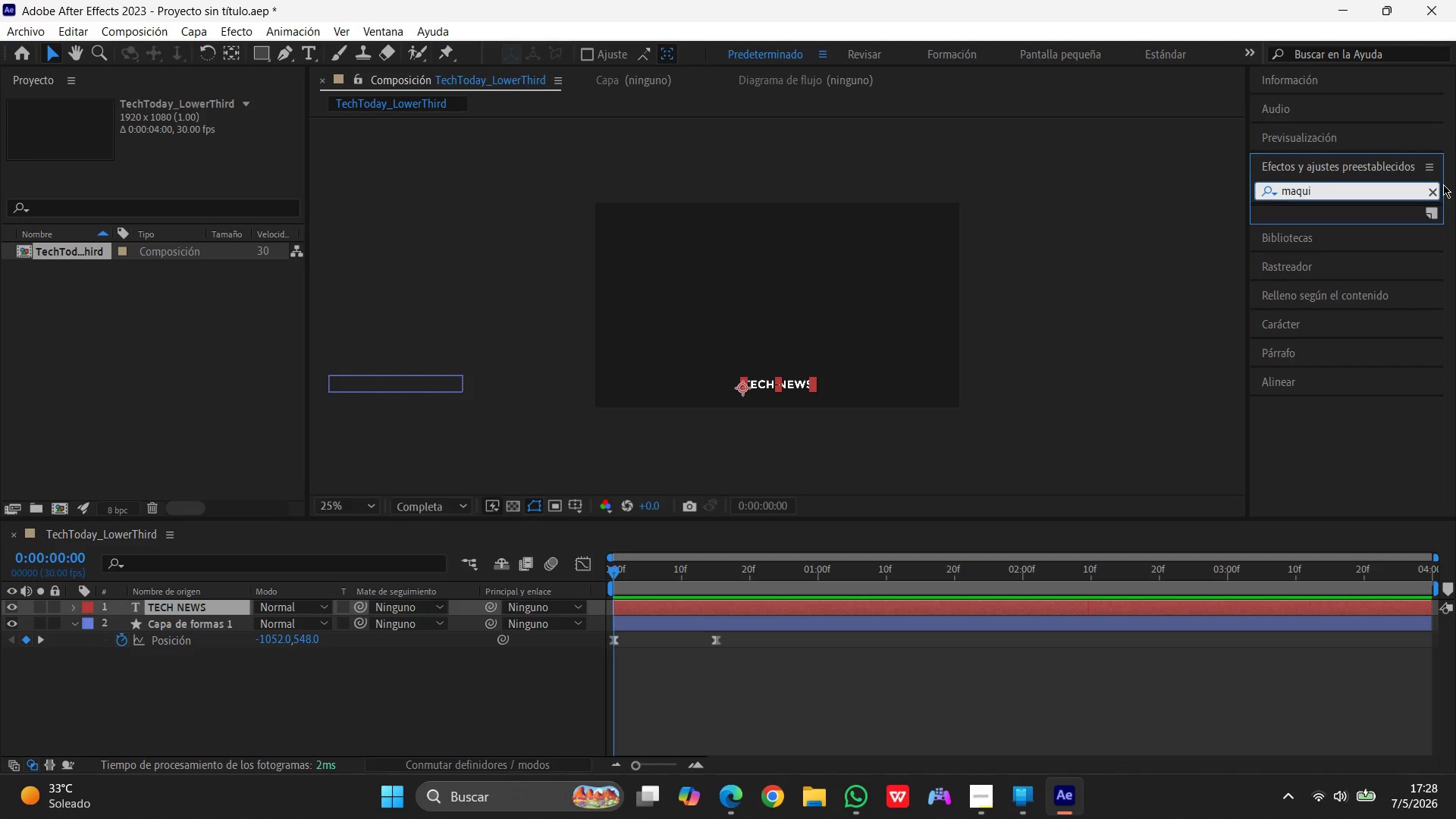 
key(Backspace)
key(Backspace)
key(Backspace)
key(Backspace)
key(Backspace)
key(Backspace)
type(ma)
 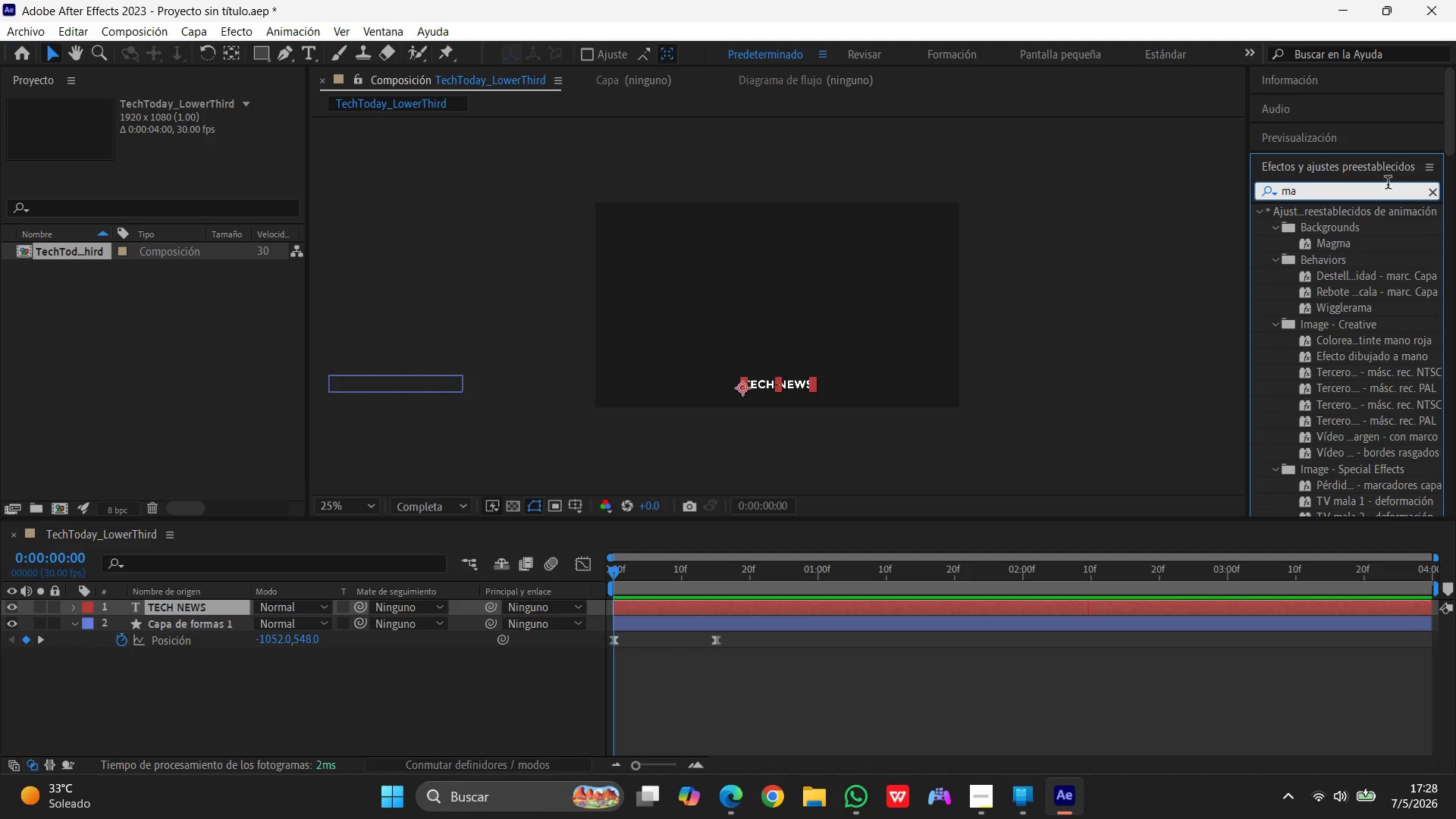 
left_click([1437, 191])
 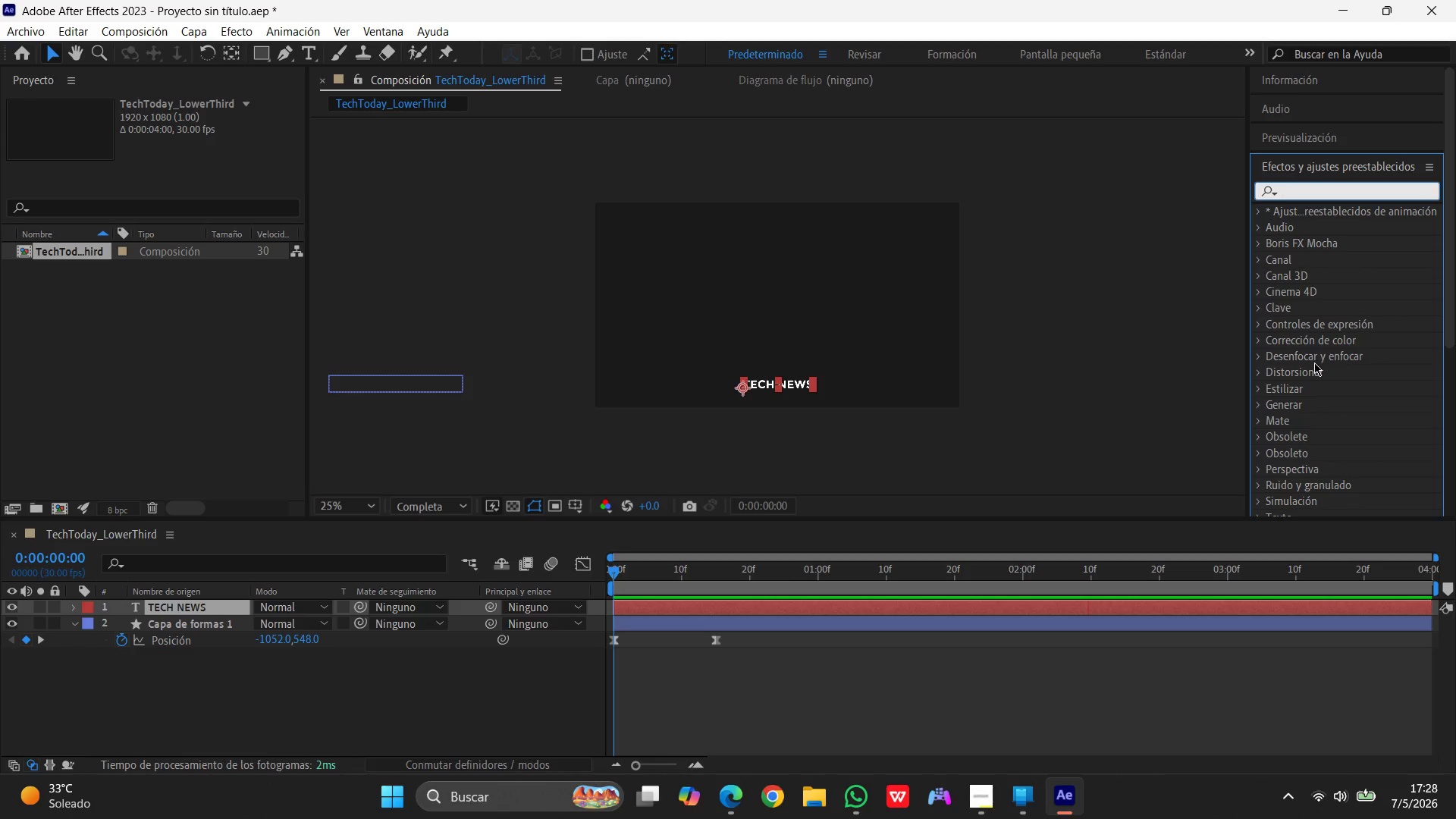 
scroll: coordinate [1314, 360], scroll_direction: down, amount: 3.0
 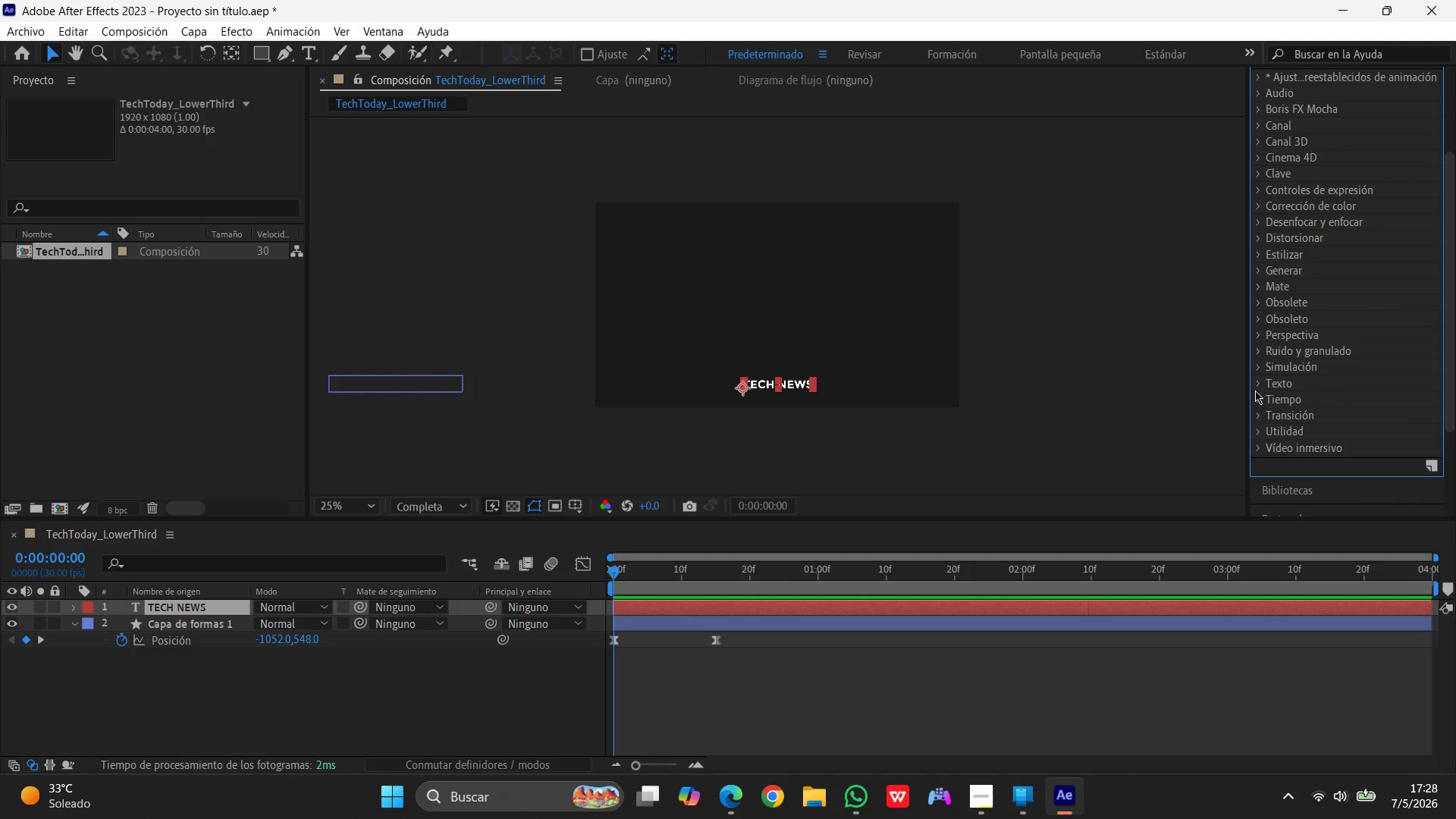 
left_click([1256, 383])
 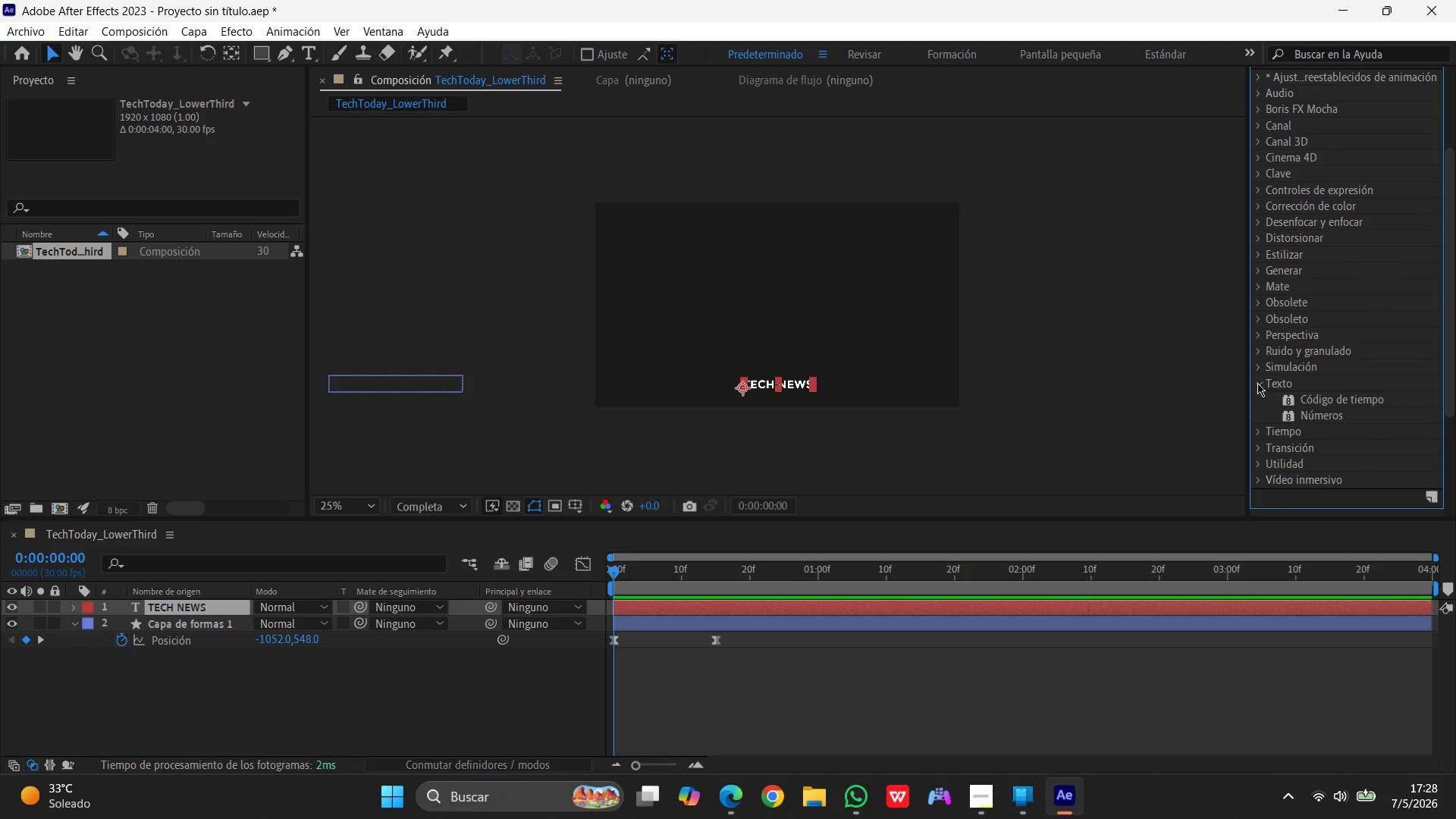 
scroll: coordinate [1279, 307], scroll_direction: down, amount: 4.0
 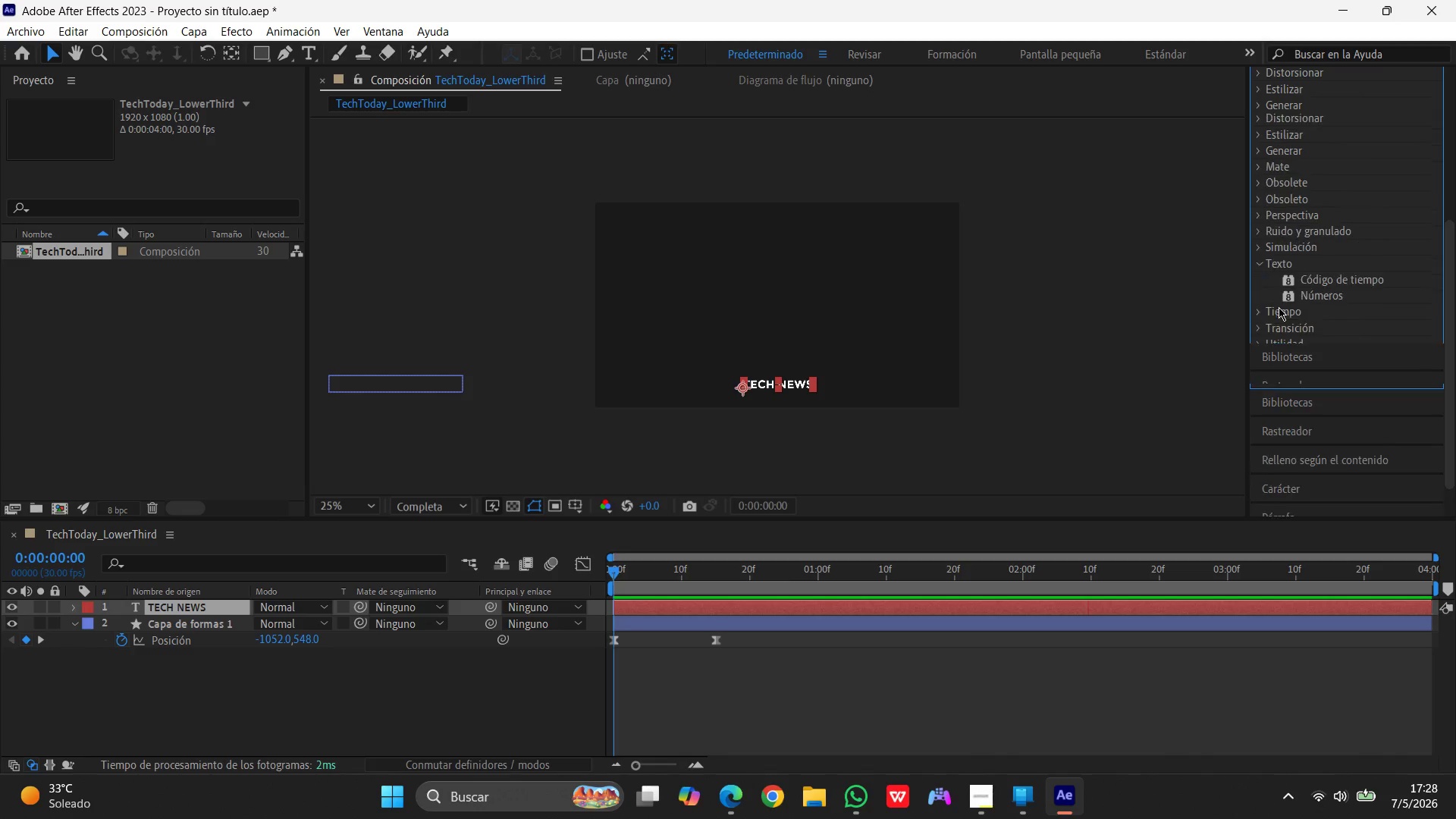 
scroll: coordinate [1346, 306], scroll_direction: up, amount: 12.0
 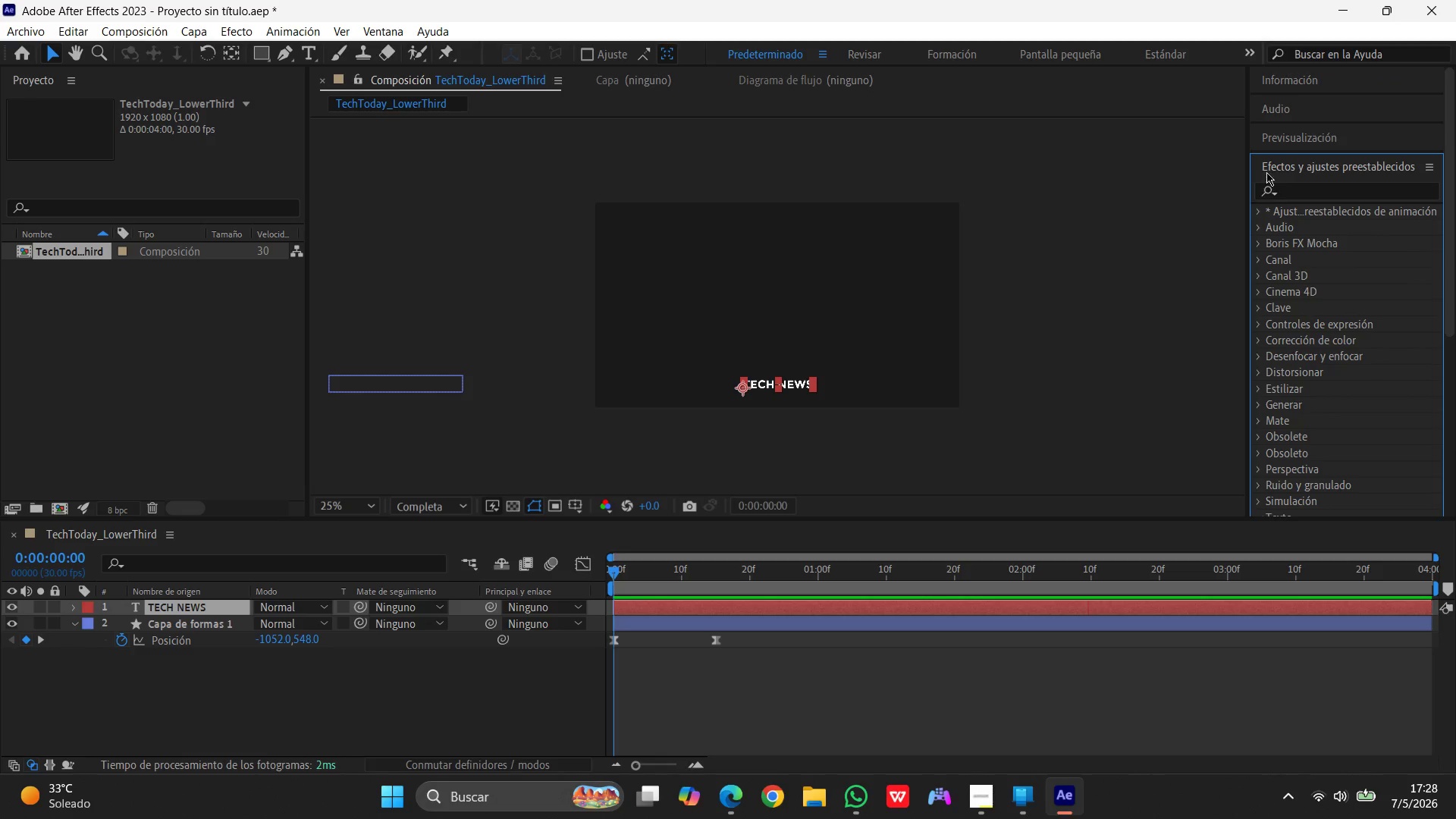 
left_click([1267, 168])
 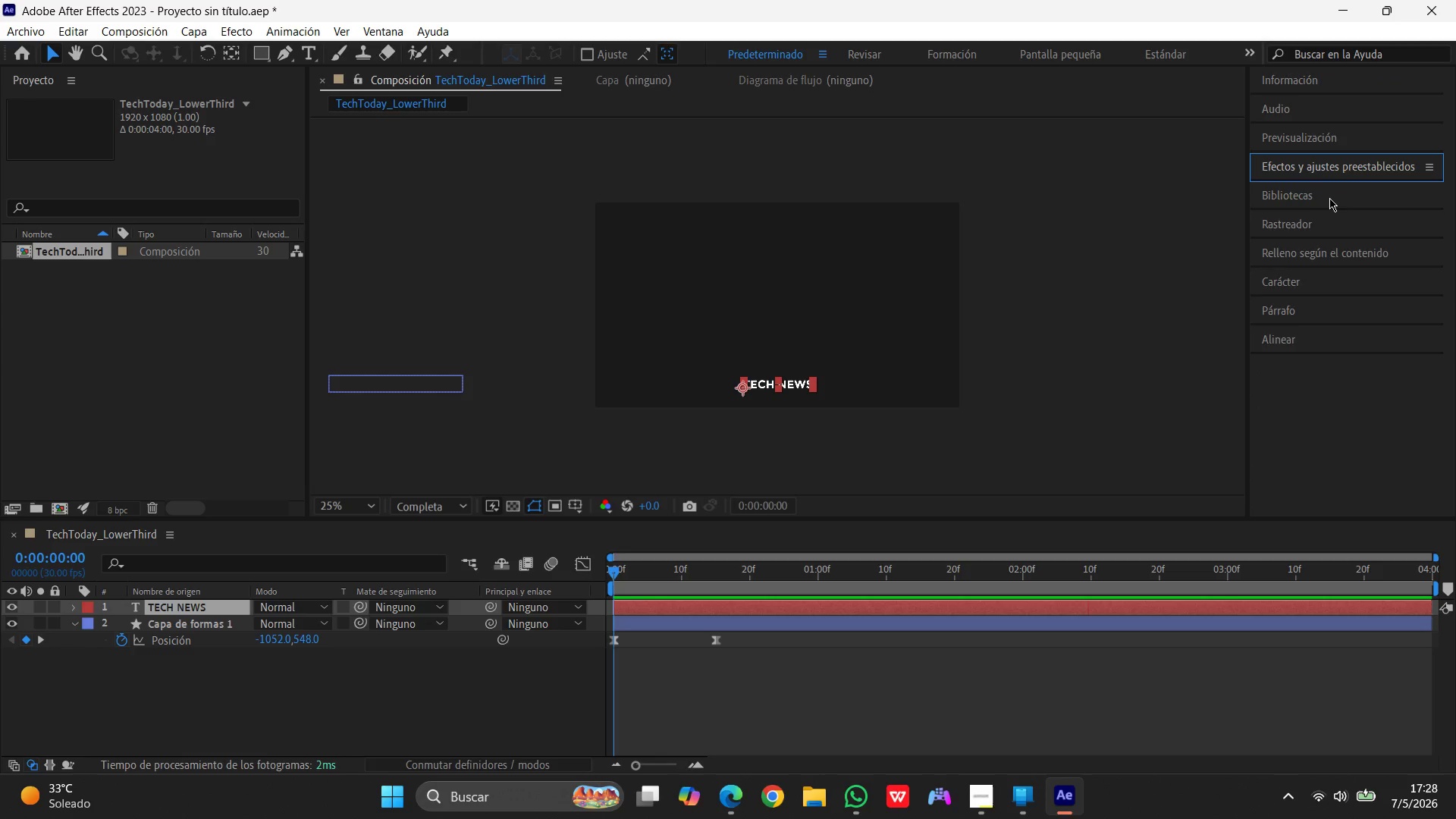 
left_click([1321, 198])
 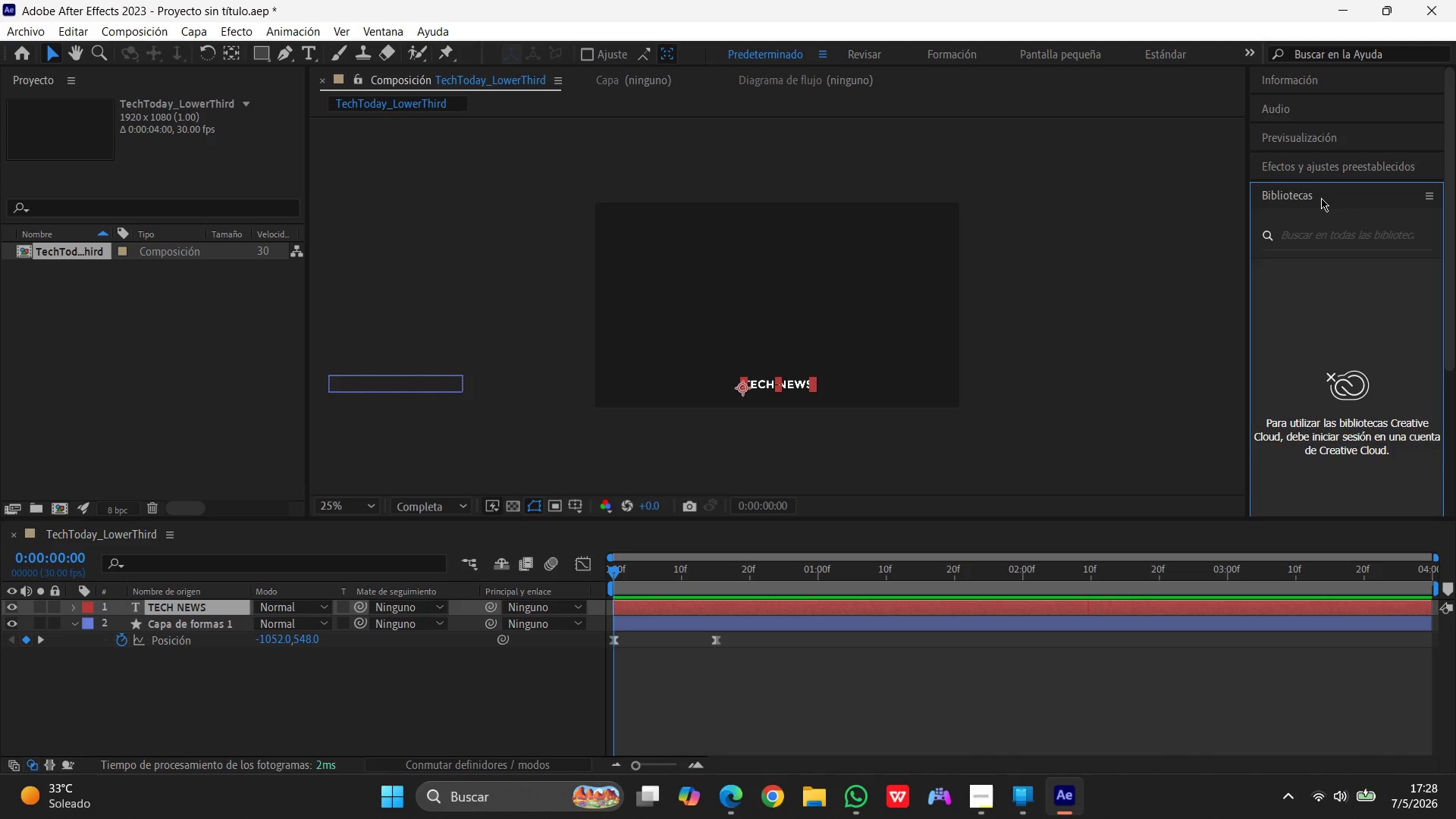 
left_click([1321, 198])
 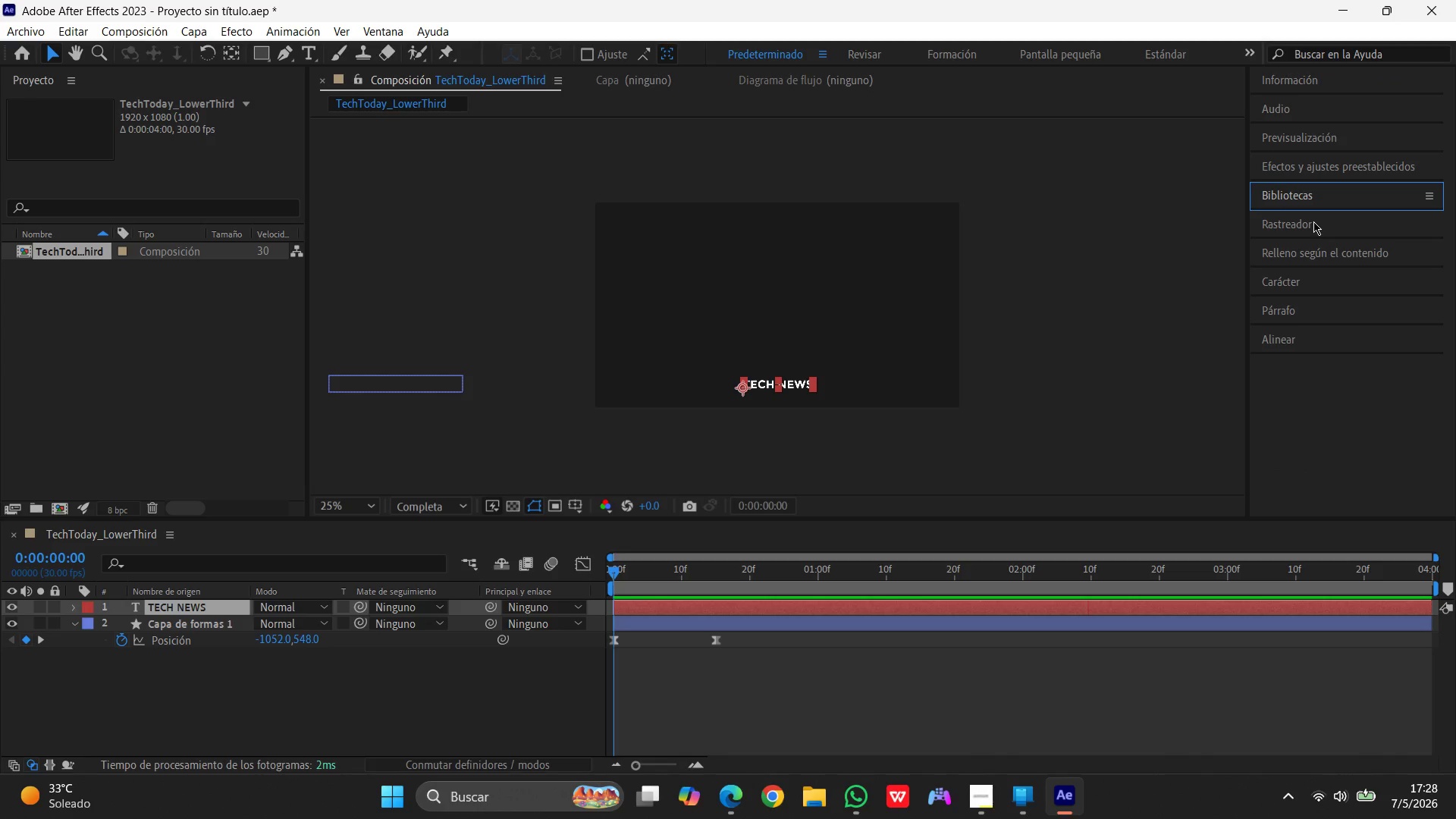 
left_click([1313, 221])
 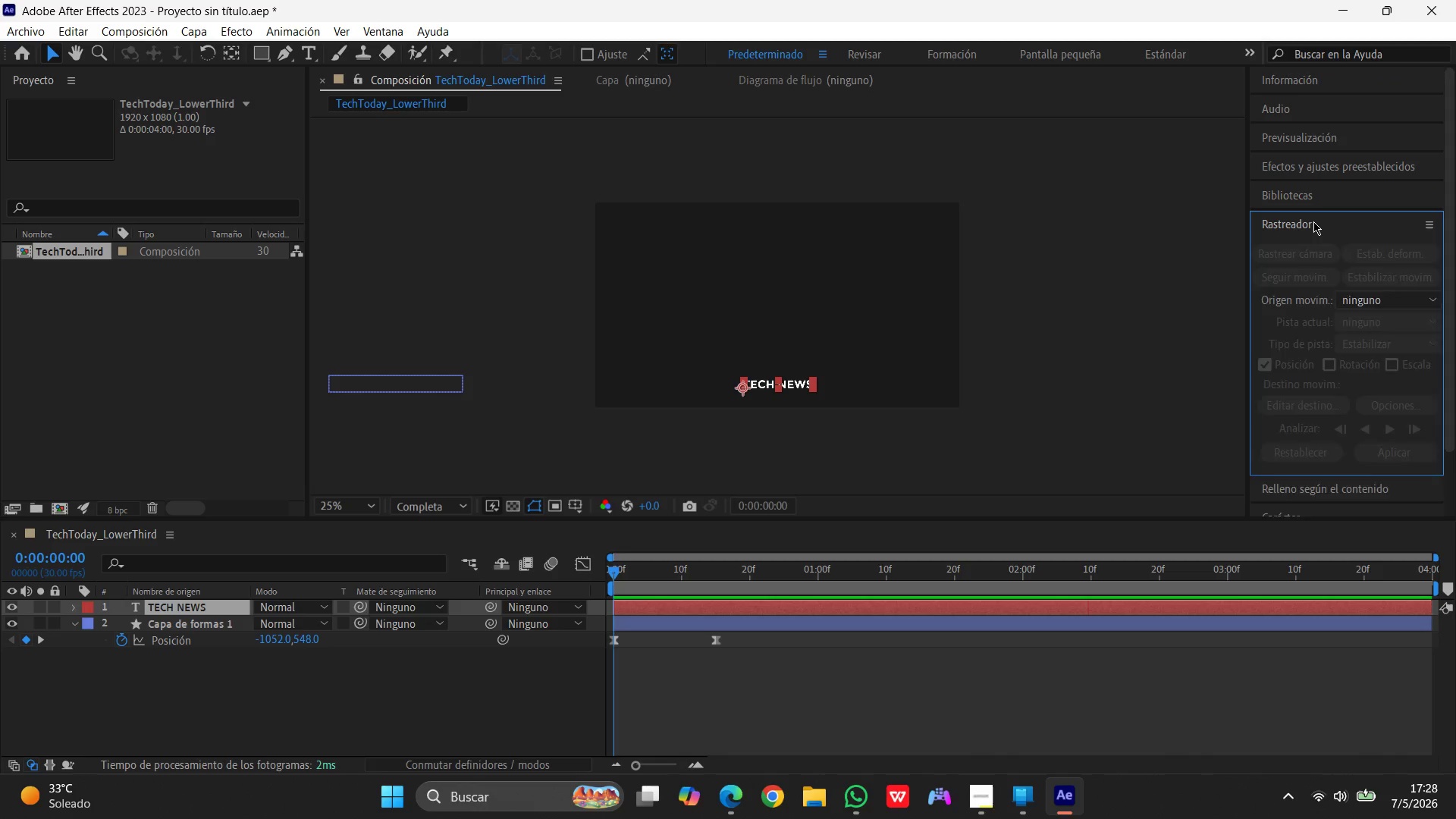 
left_click([1313, 221])
 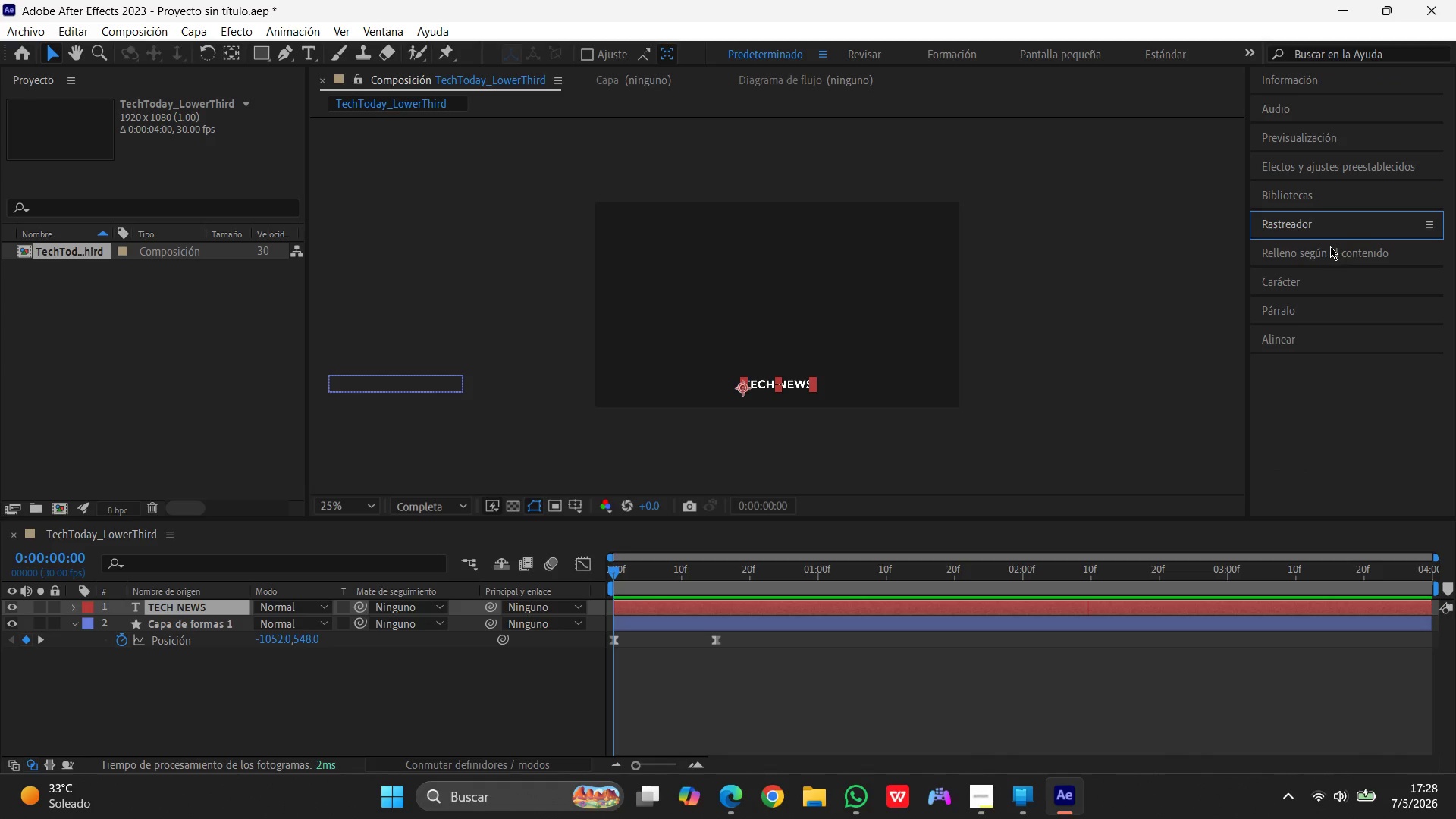 
left_click([1330, 246])
 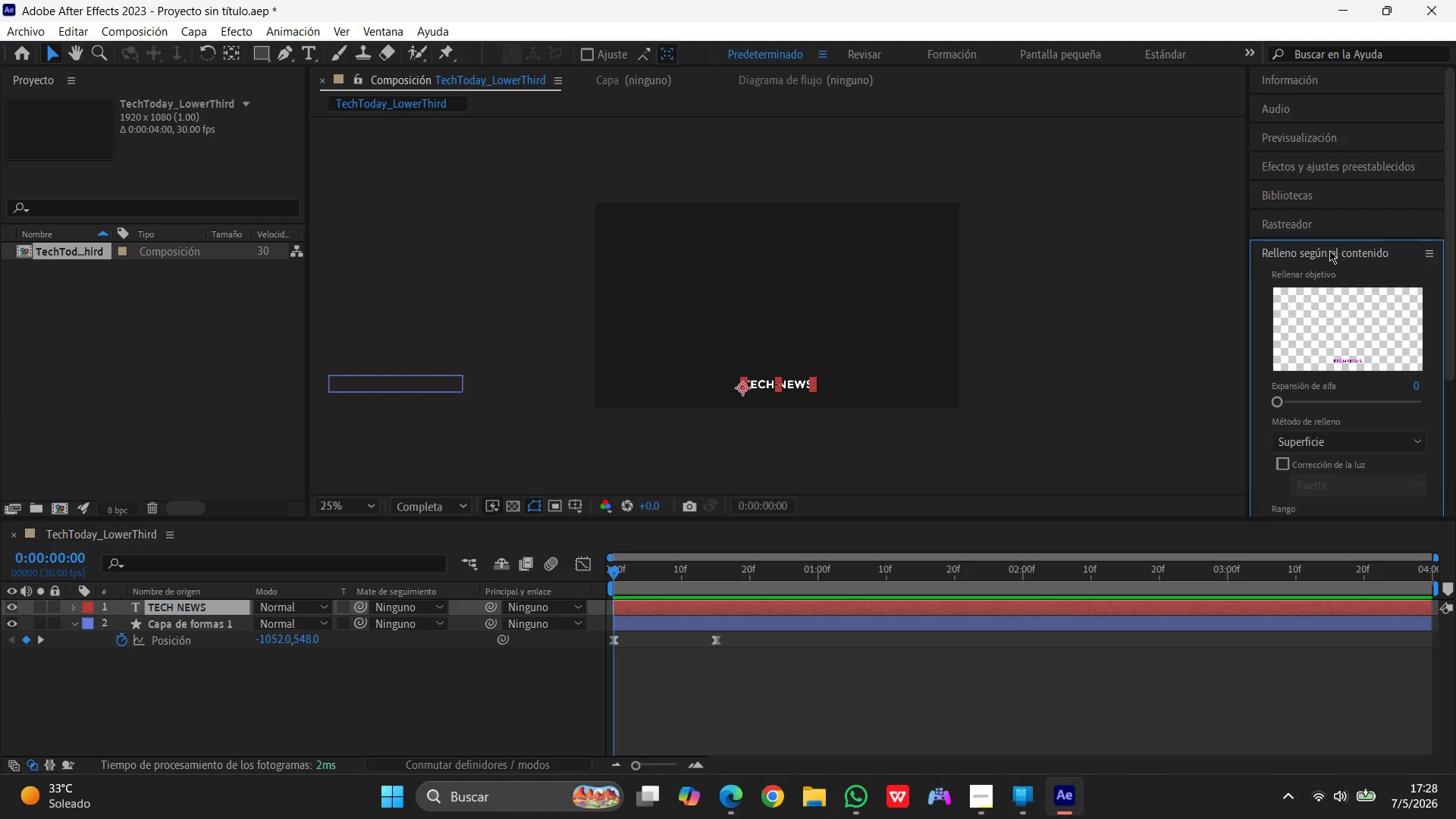 
left_click([1329, 252])
 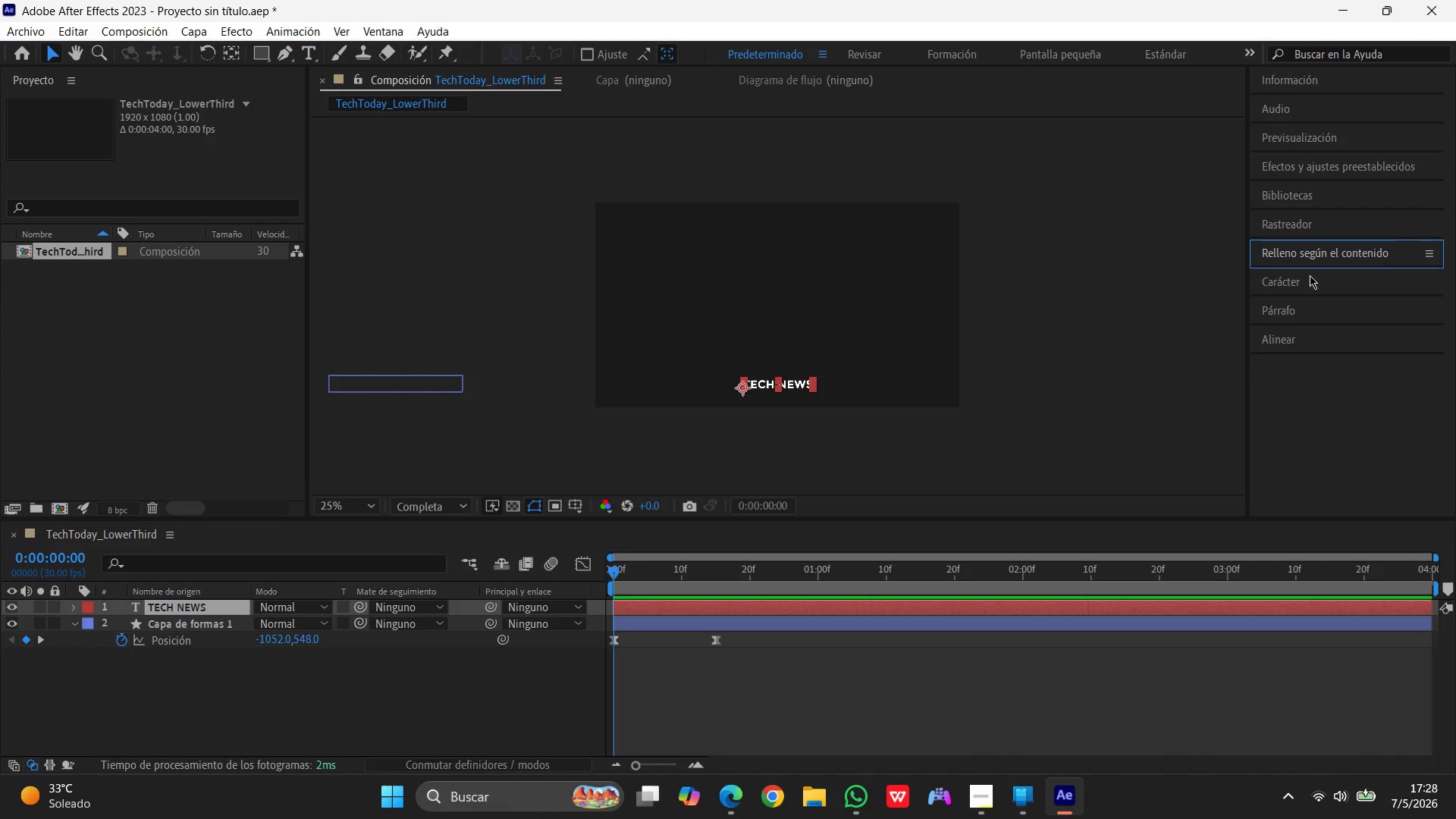 
left_click([1309, 275])
 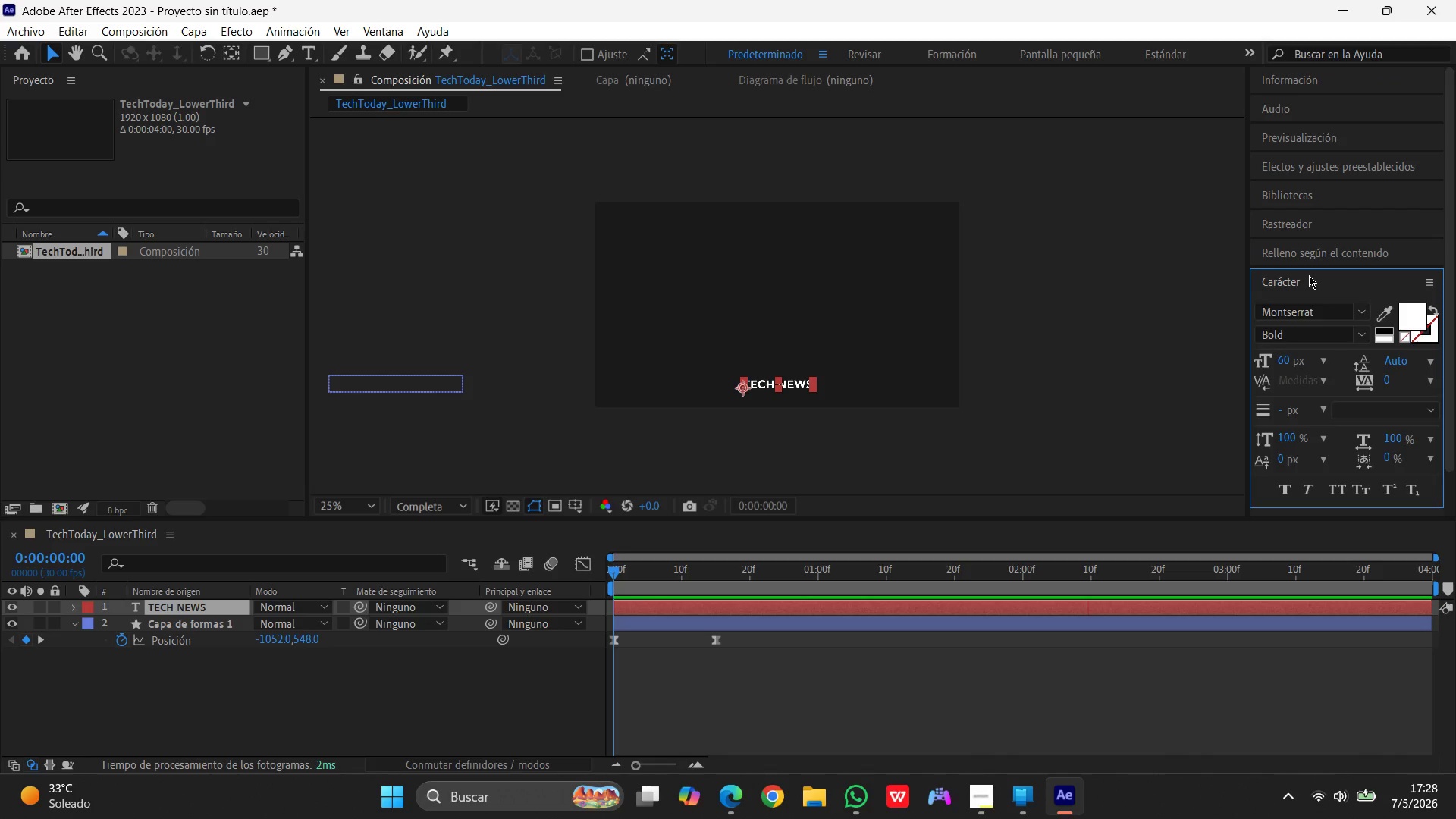 
left_click([1309, 275])
 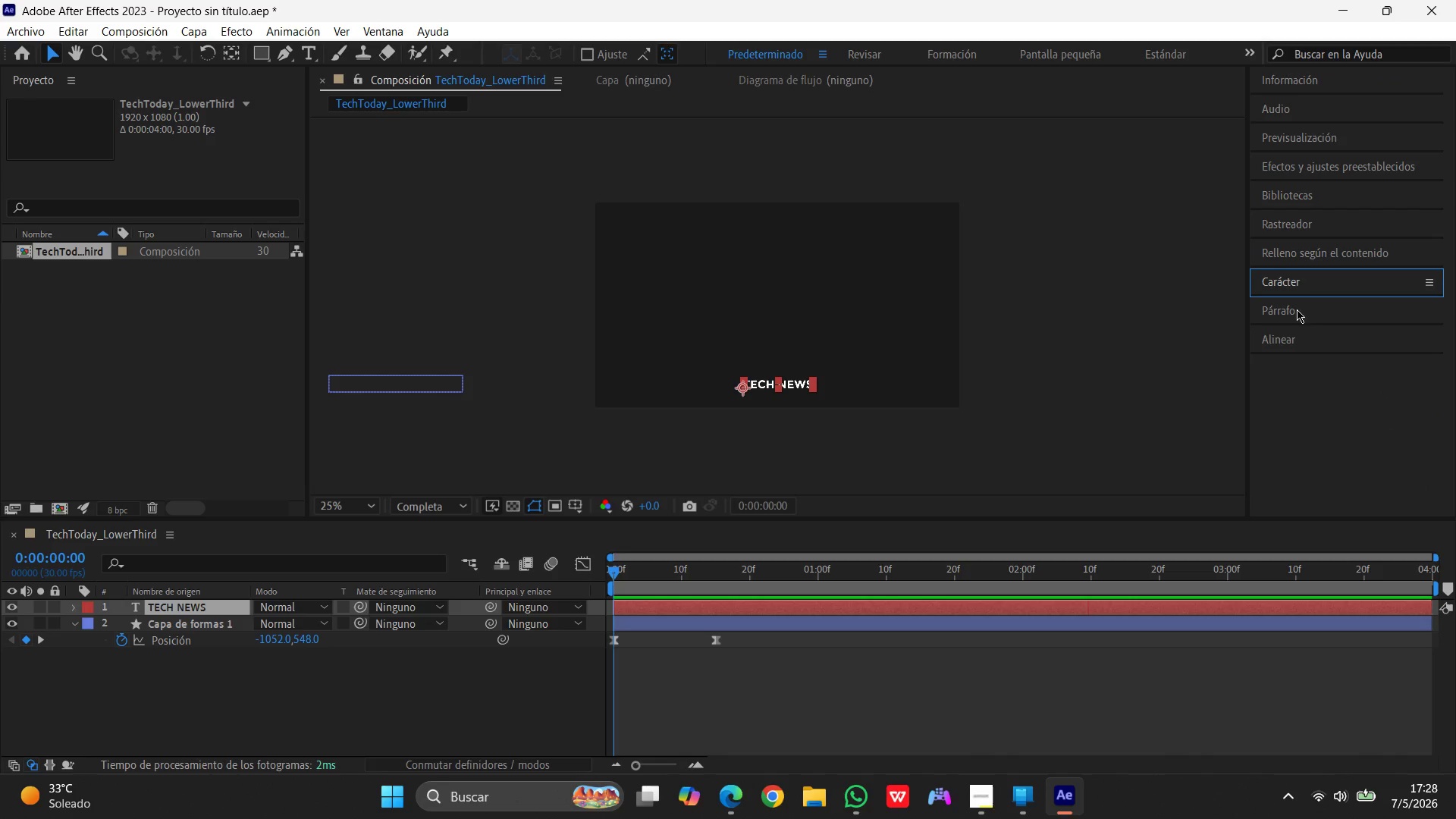 
left_click([1295, 311])
 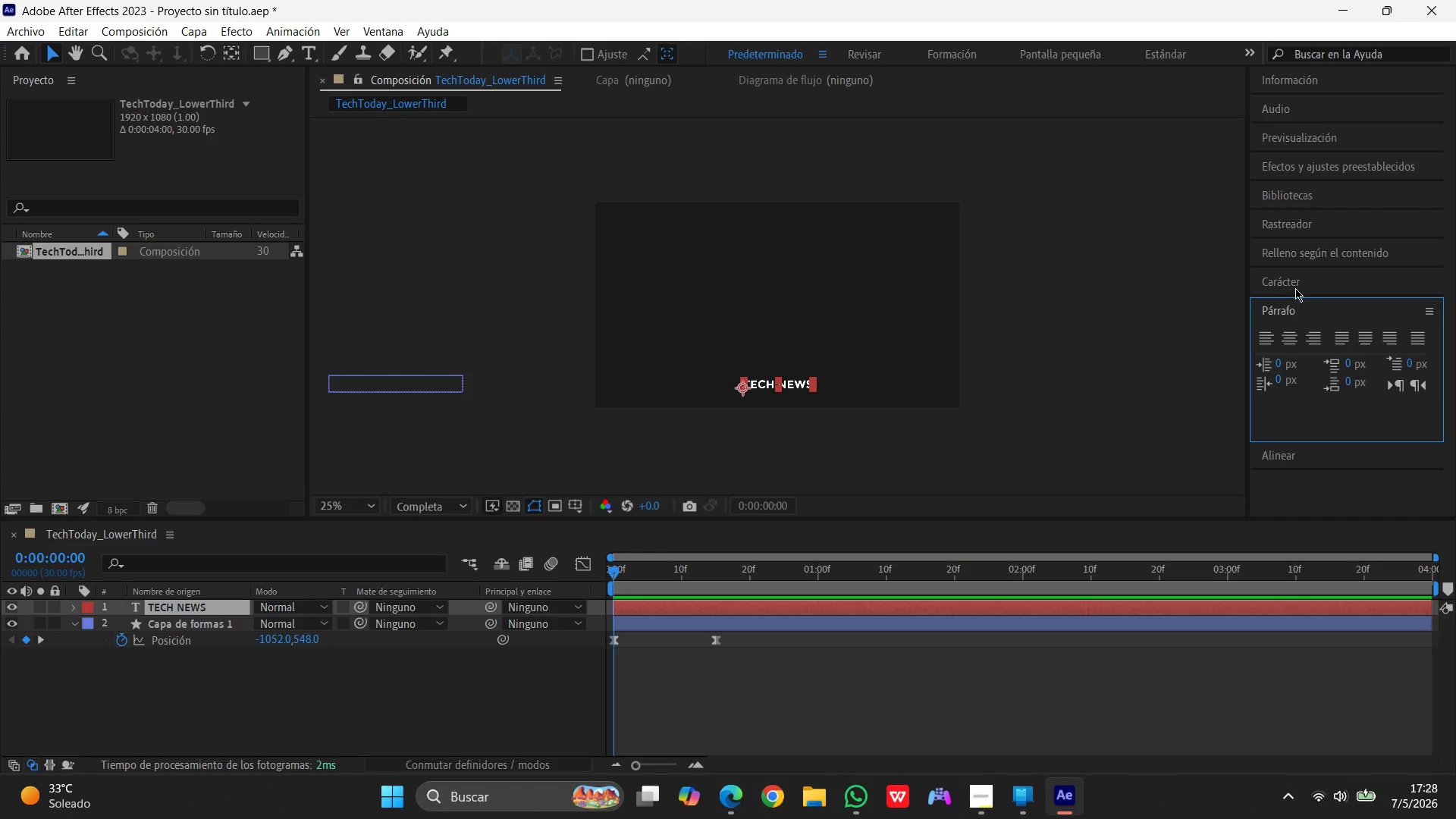 
left_click([1295, 287])
 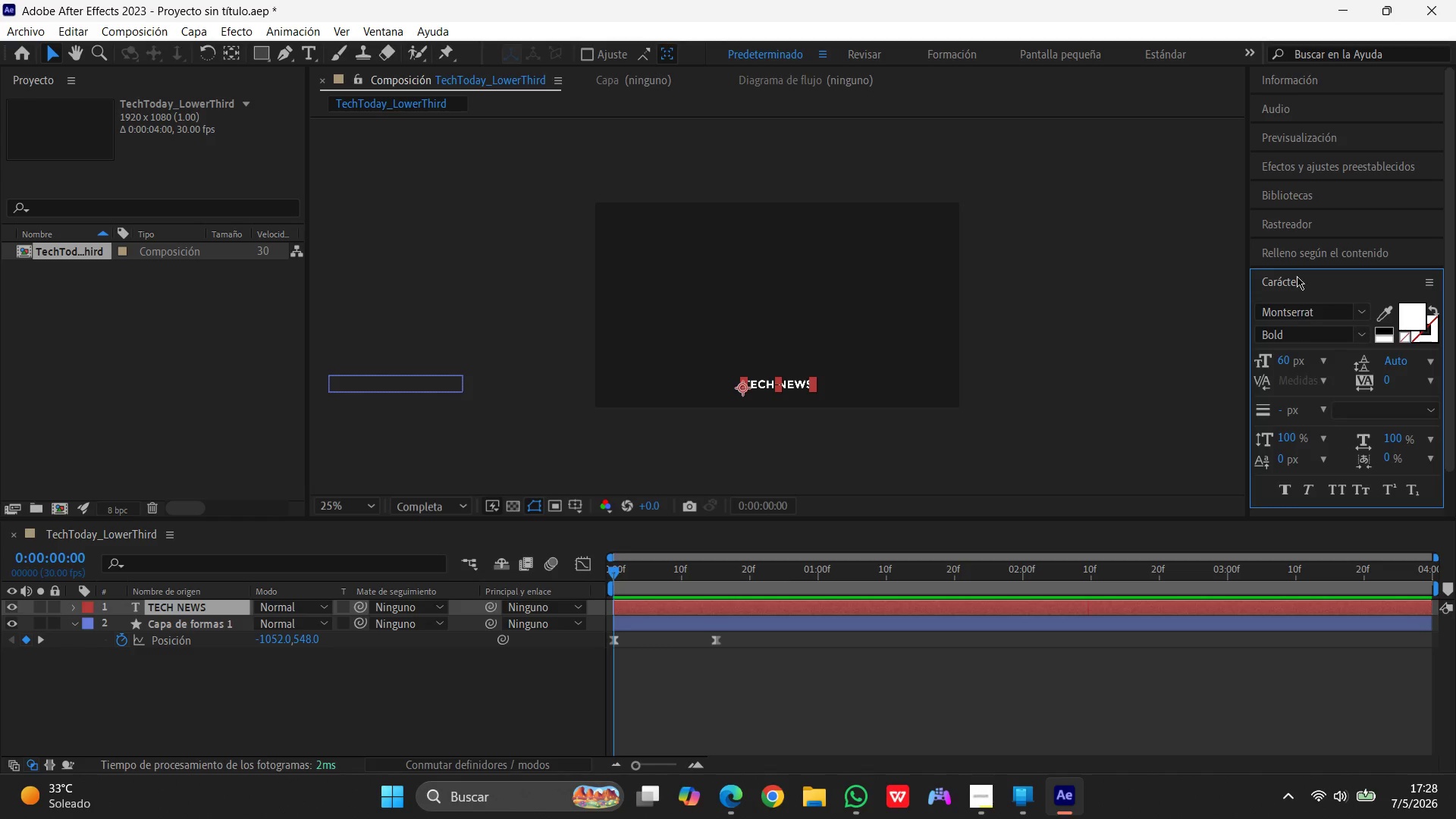 
left_click([1297, 275])
 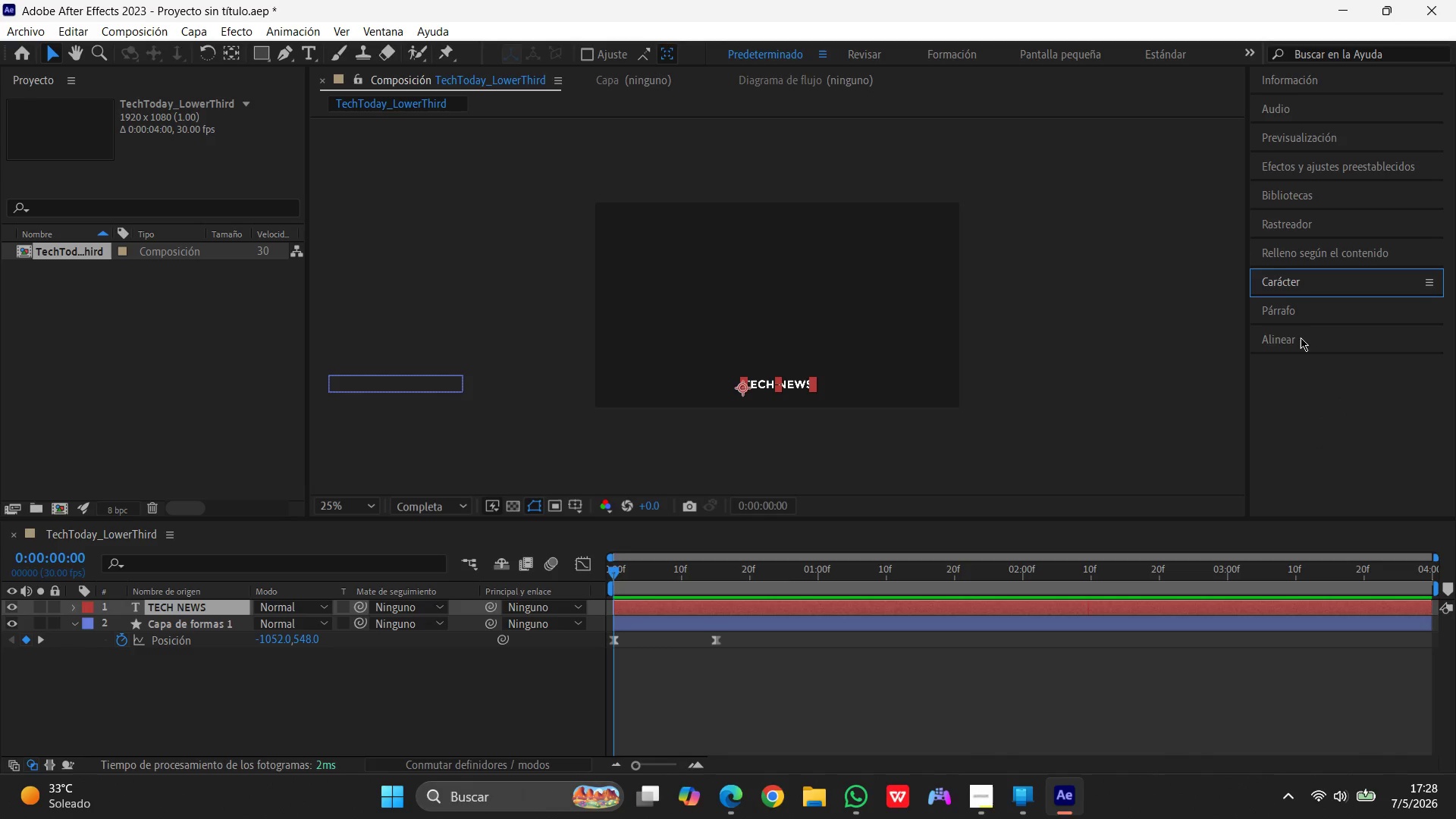 
left_click([1301, 337])
 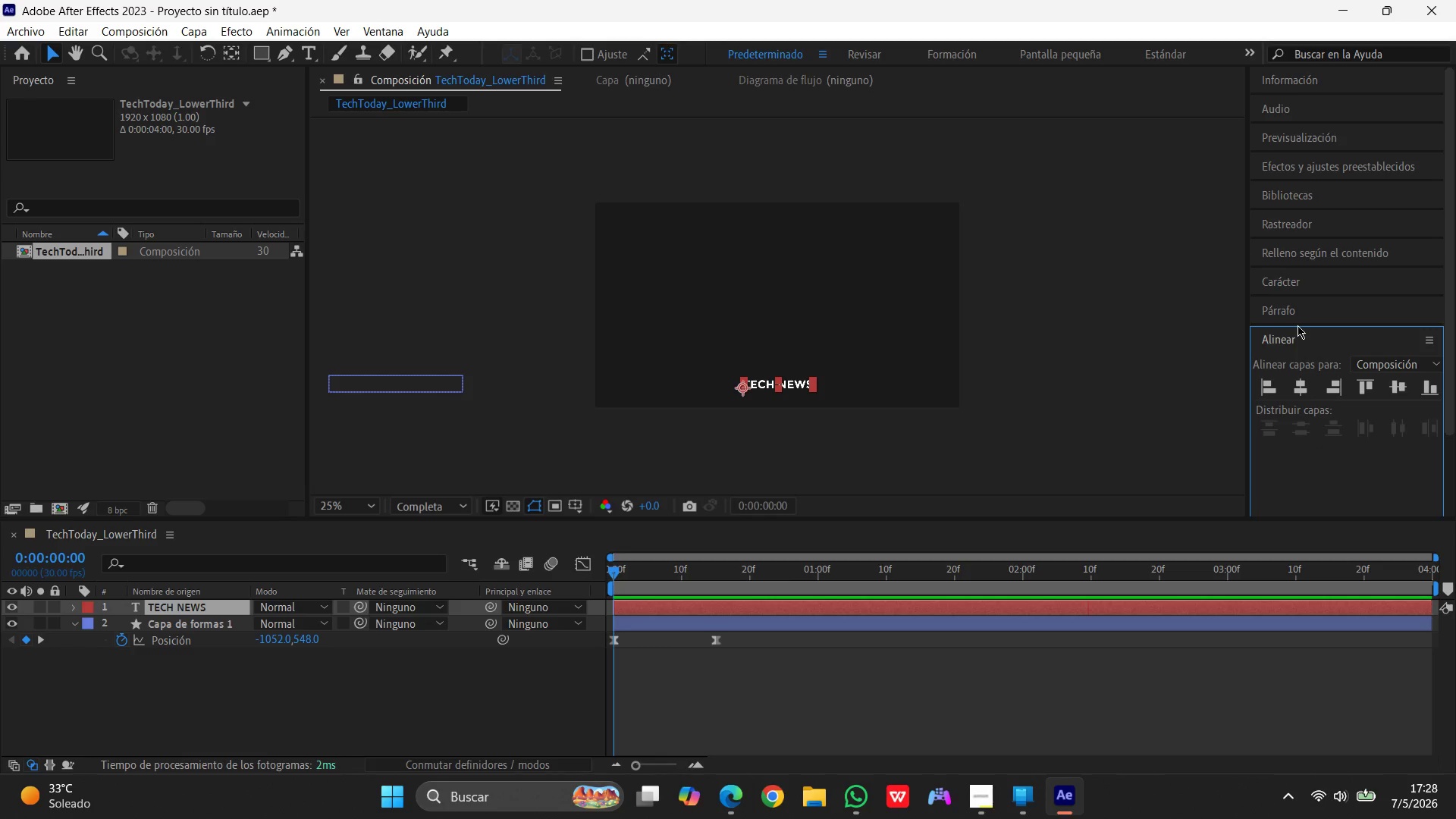 
left_click([1294, 311])
 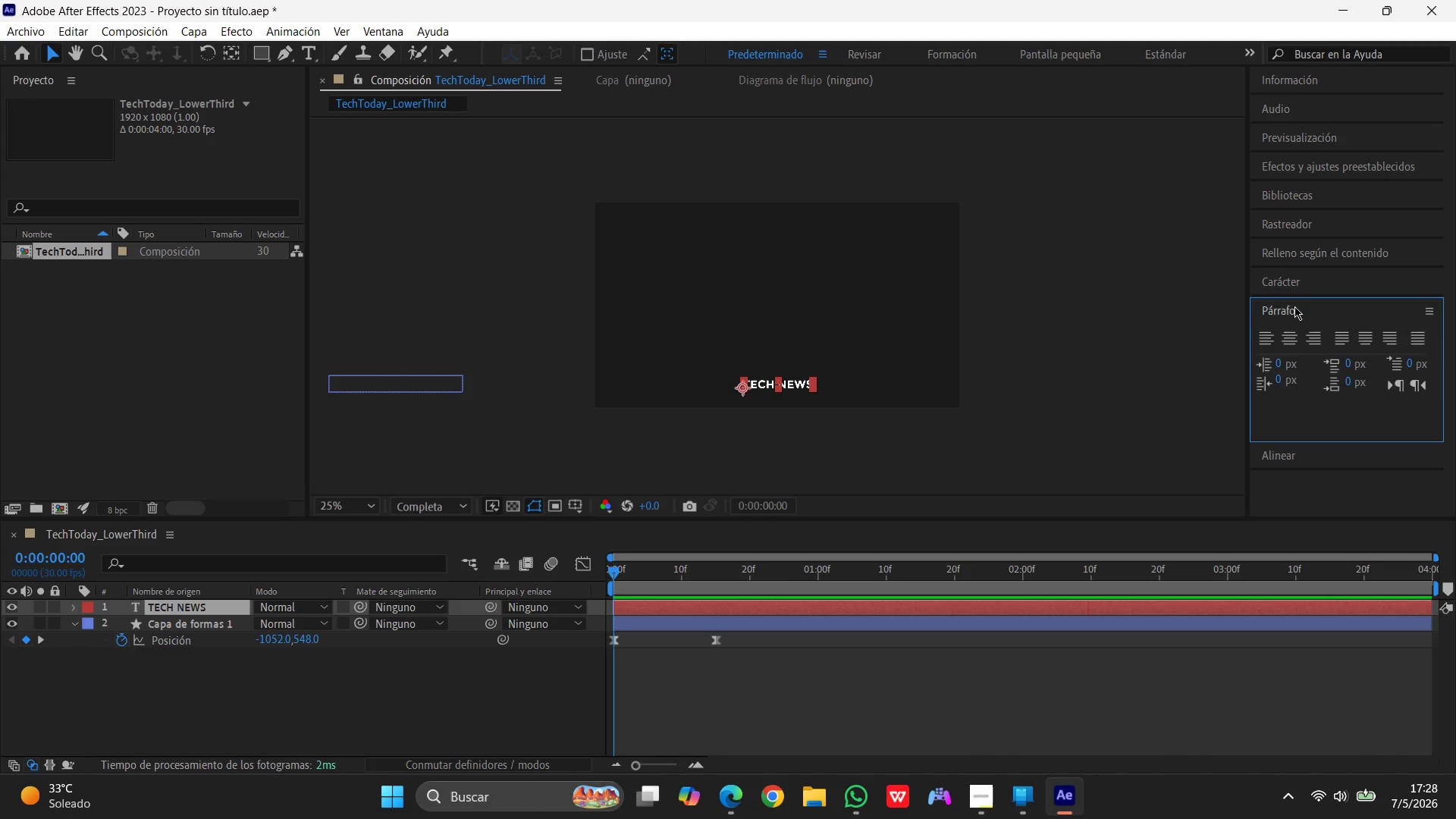 
left_click([1296, 282])
 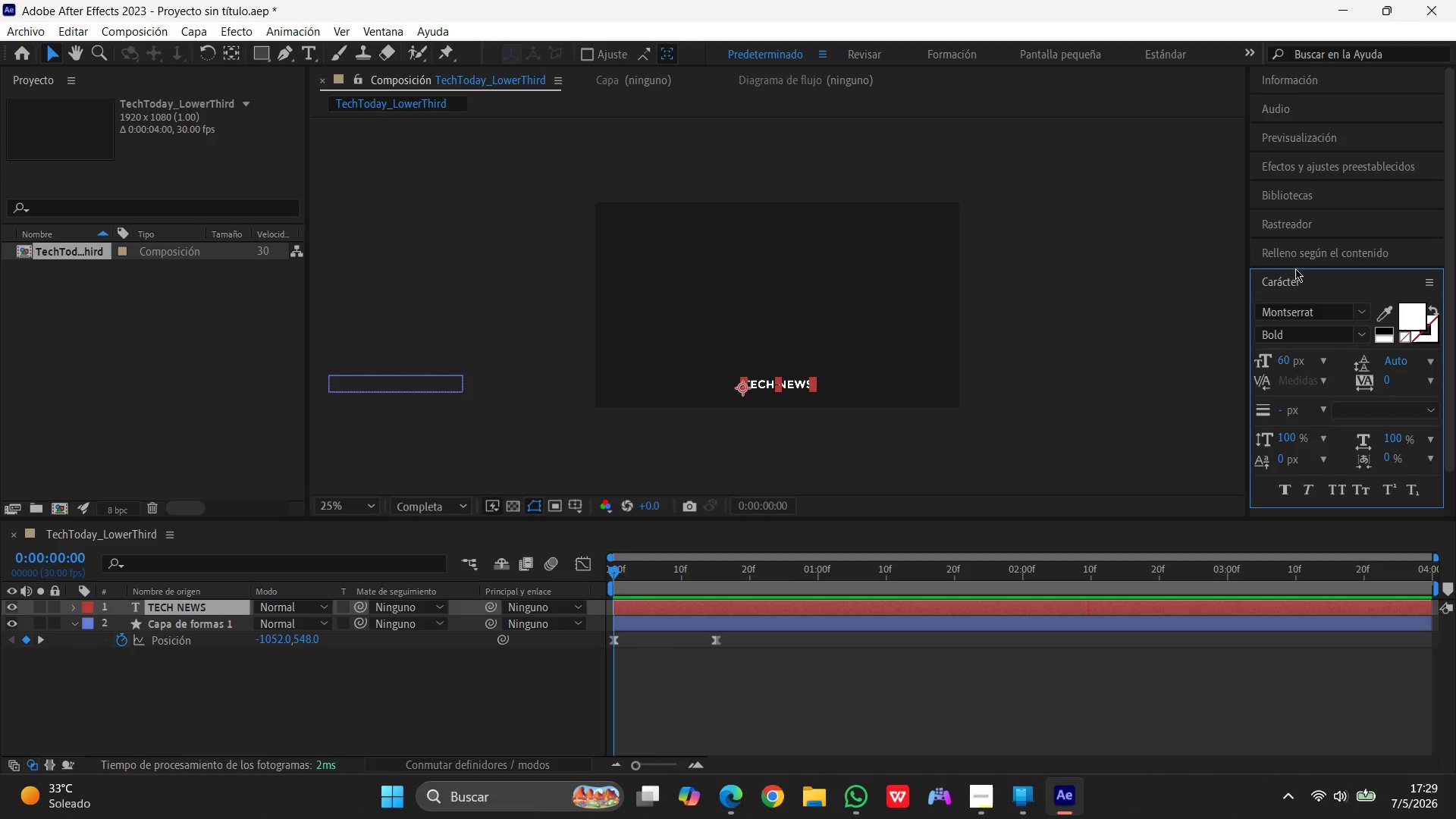 
left_click([1297, 249])
 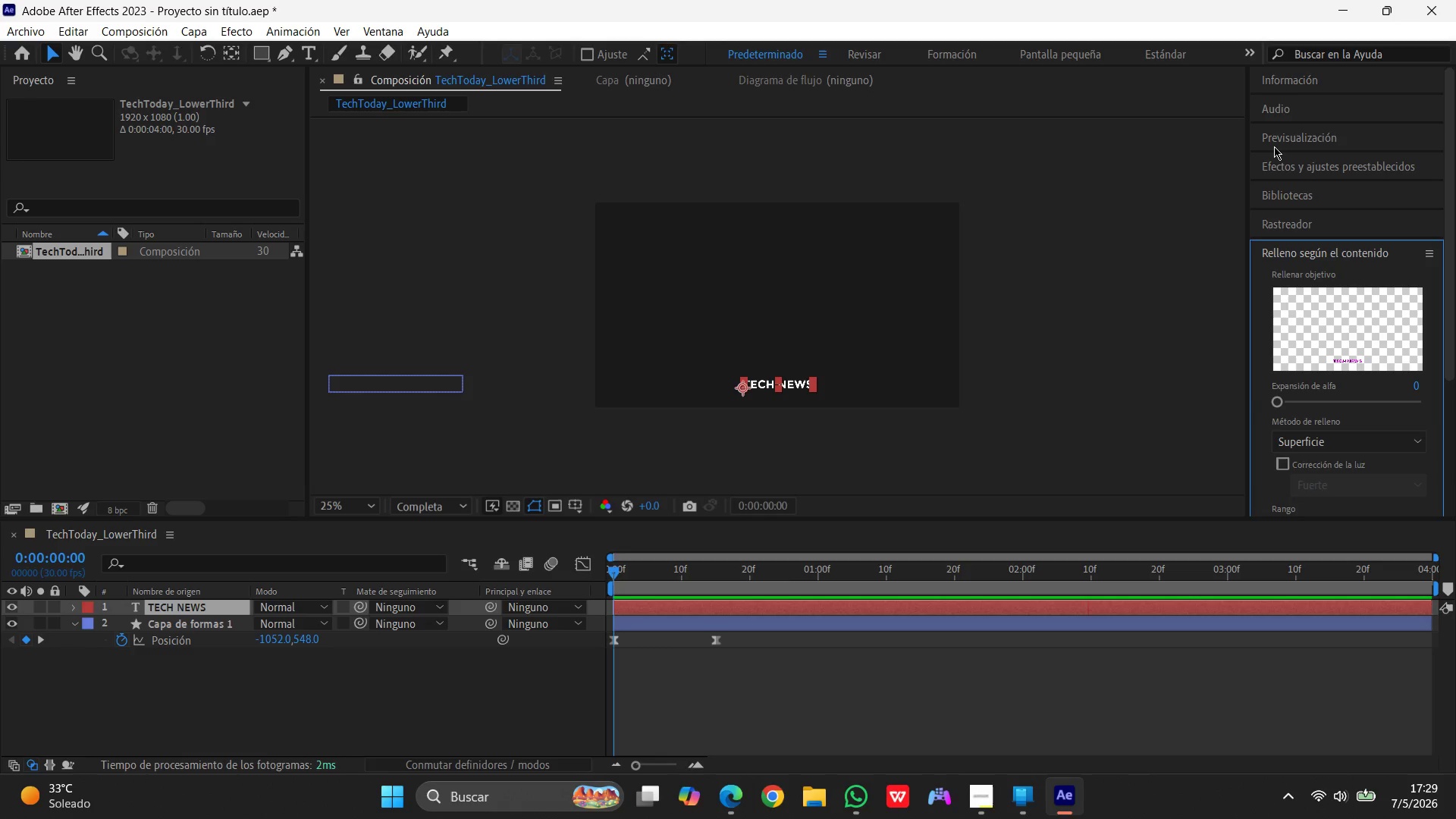 
left_click([1280, 173])
 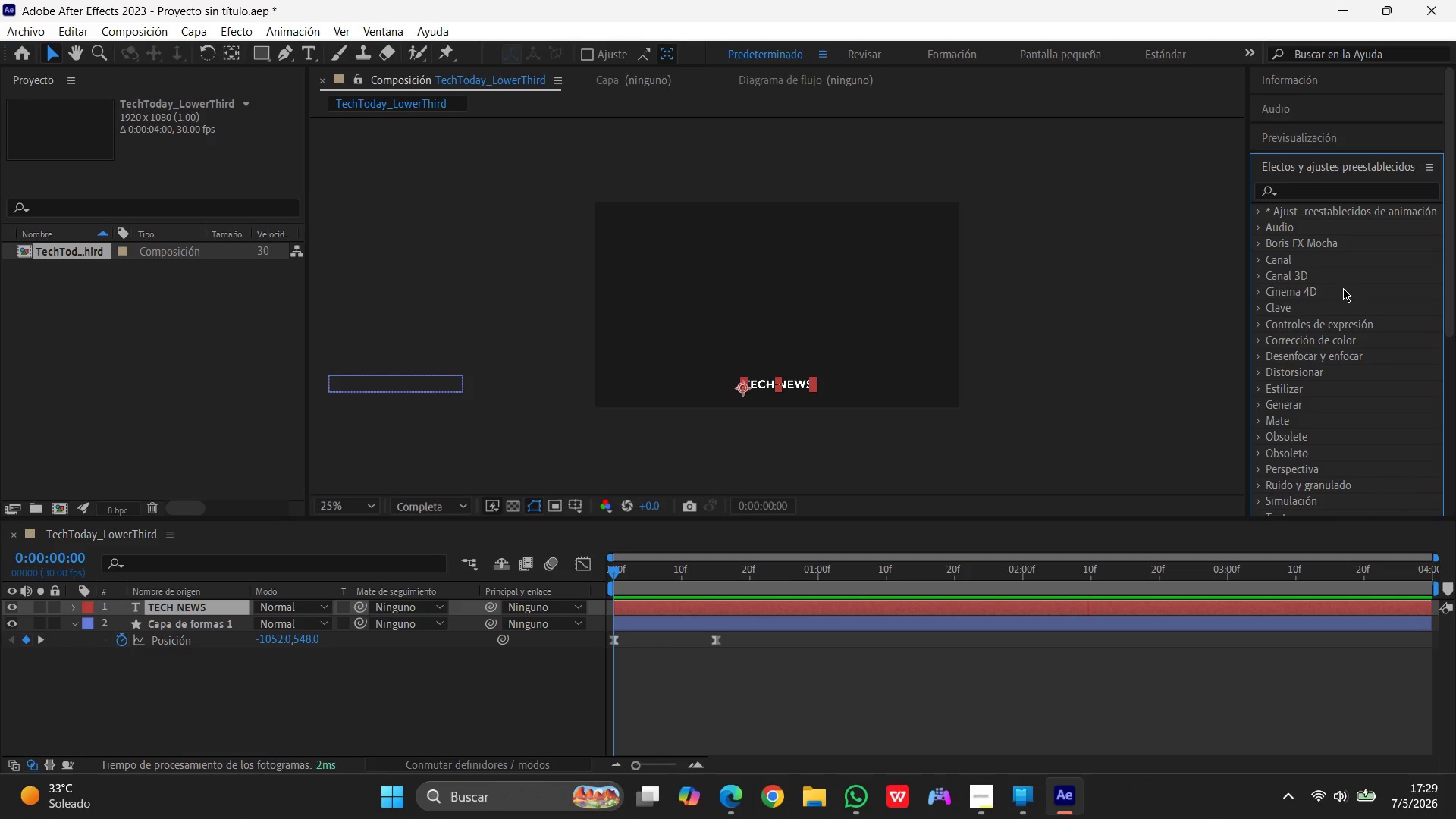 
scroll: coordinate [1340, 265], scroll_direction: down, amount: 4.0
 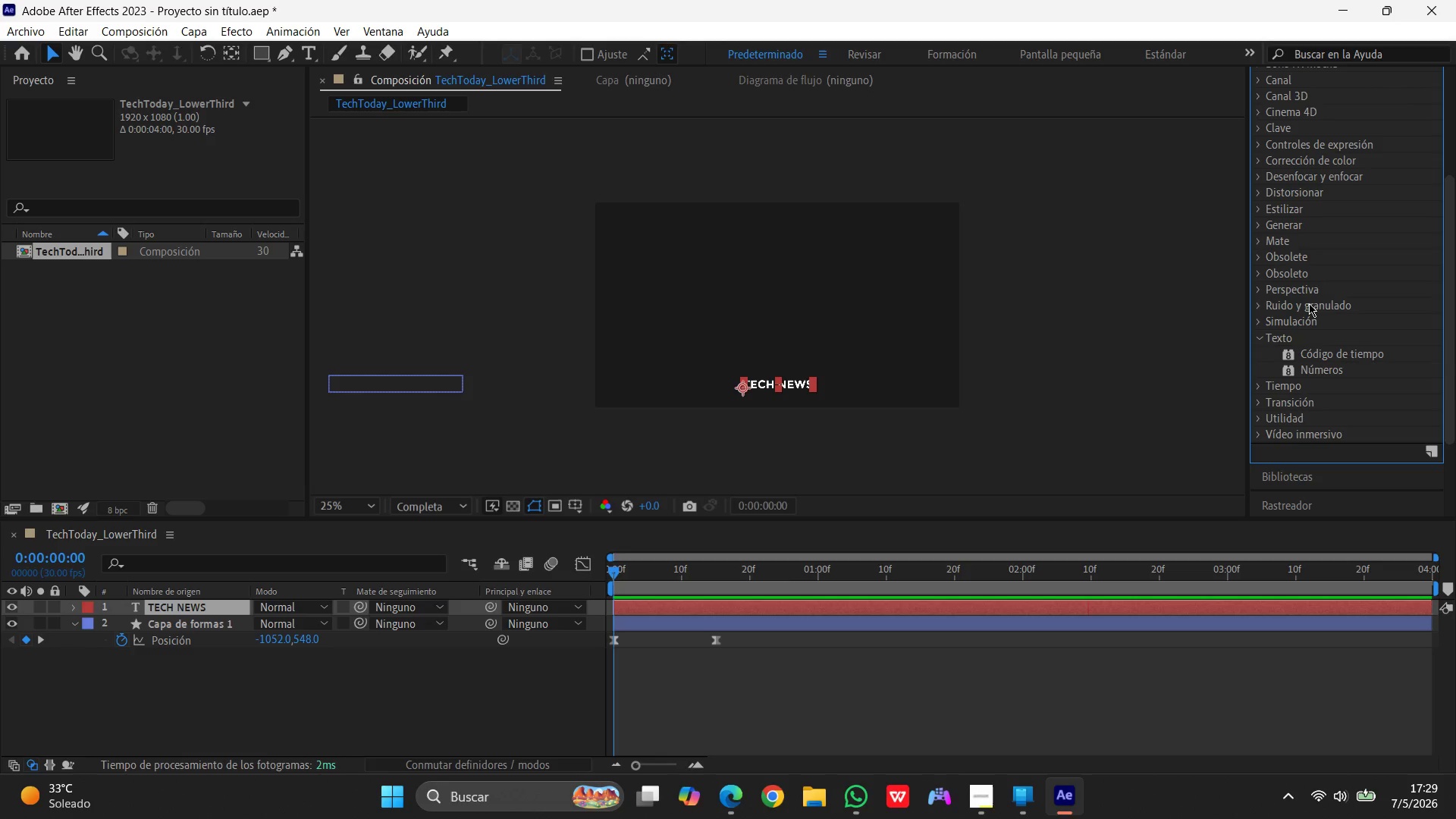 
left_click([1257, 225])
 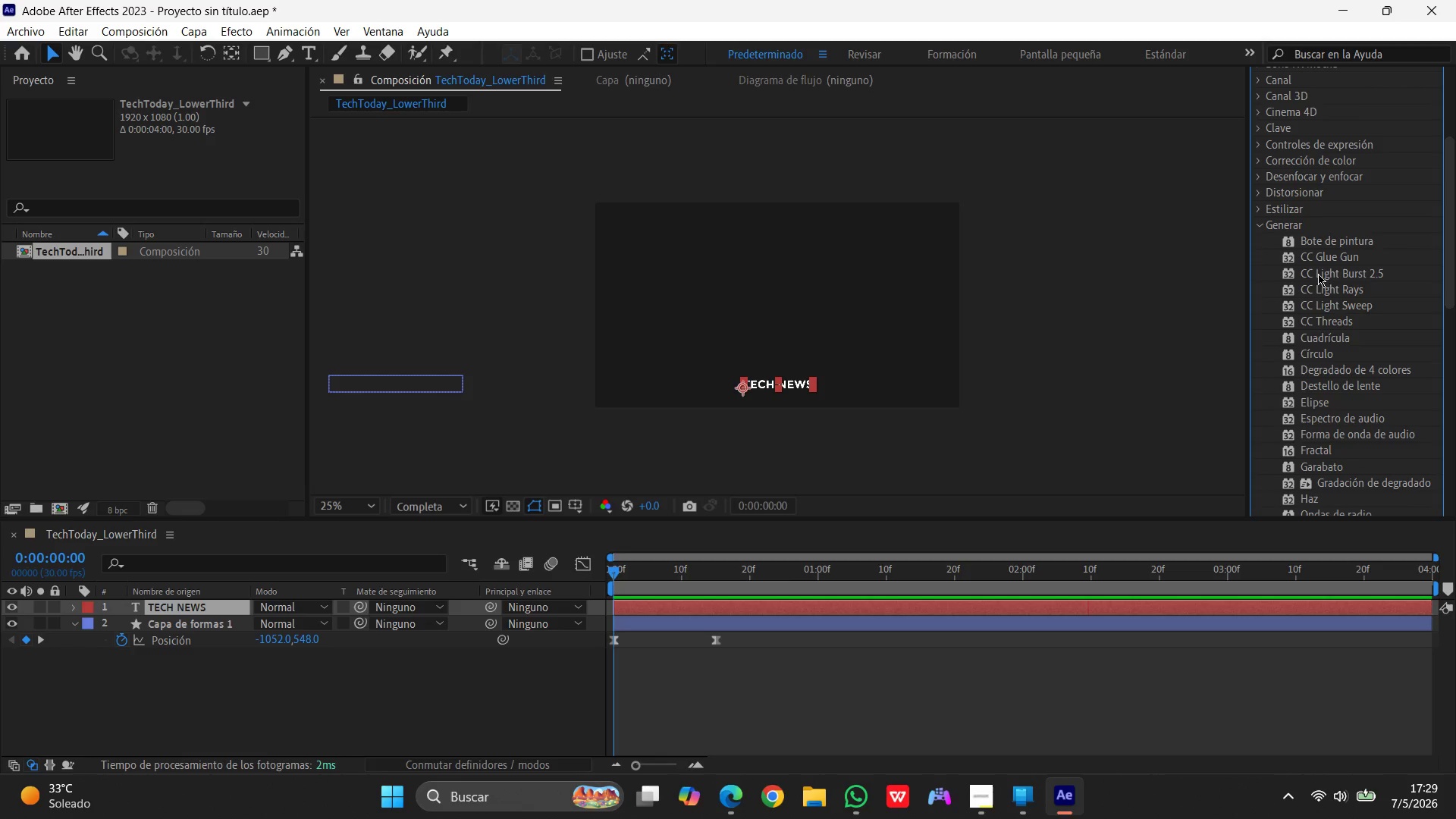 
scroll: coordinate [1338, 305], scroll_direction: down, amount: 2.0
 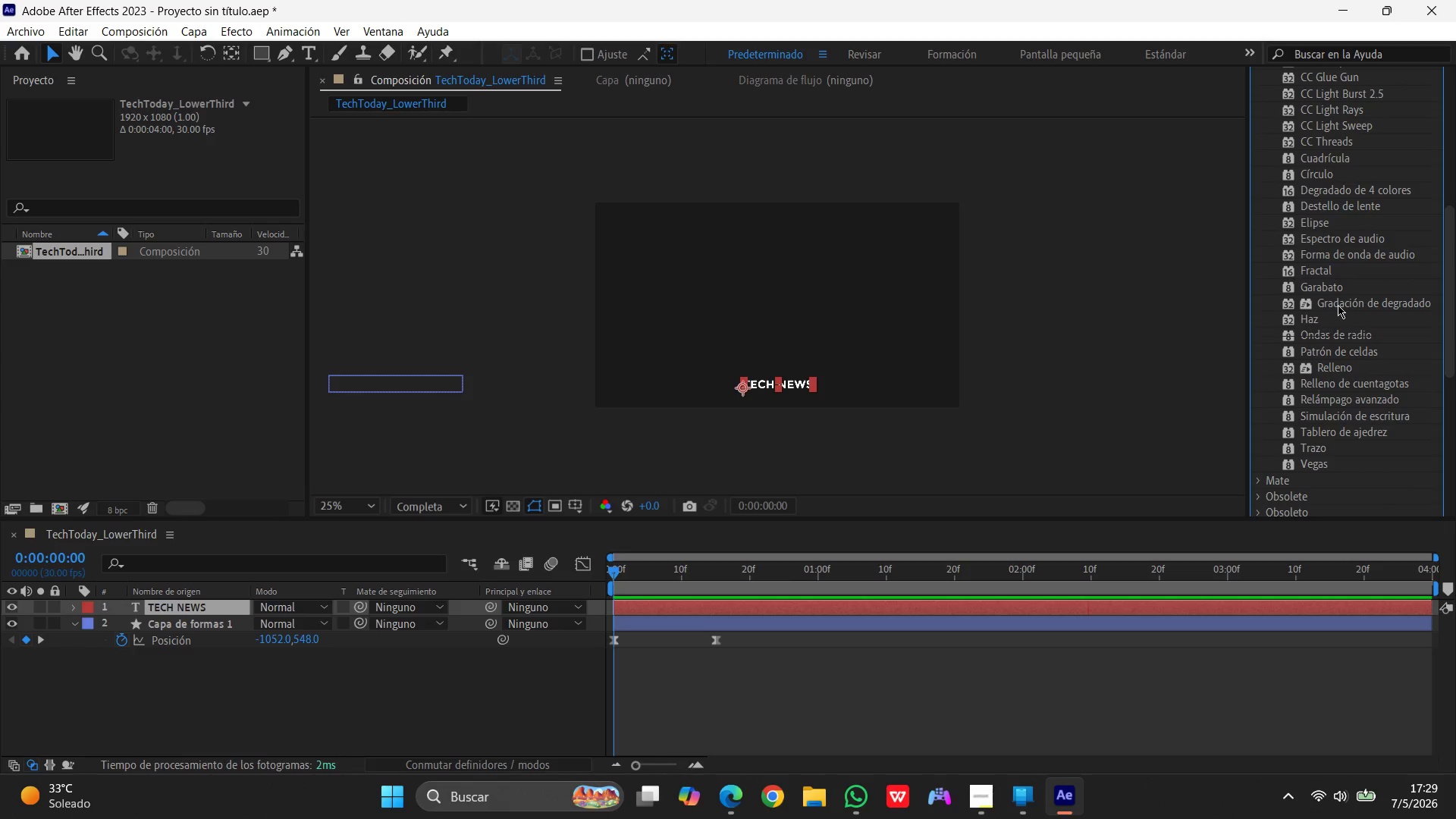 
scroll: coordinate [1338, 303], scroll_direction: up, amount: 12.0
 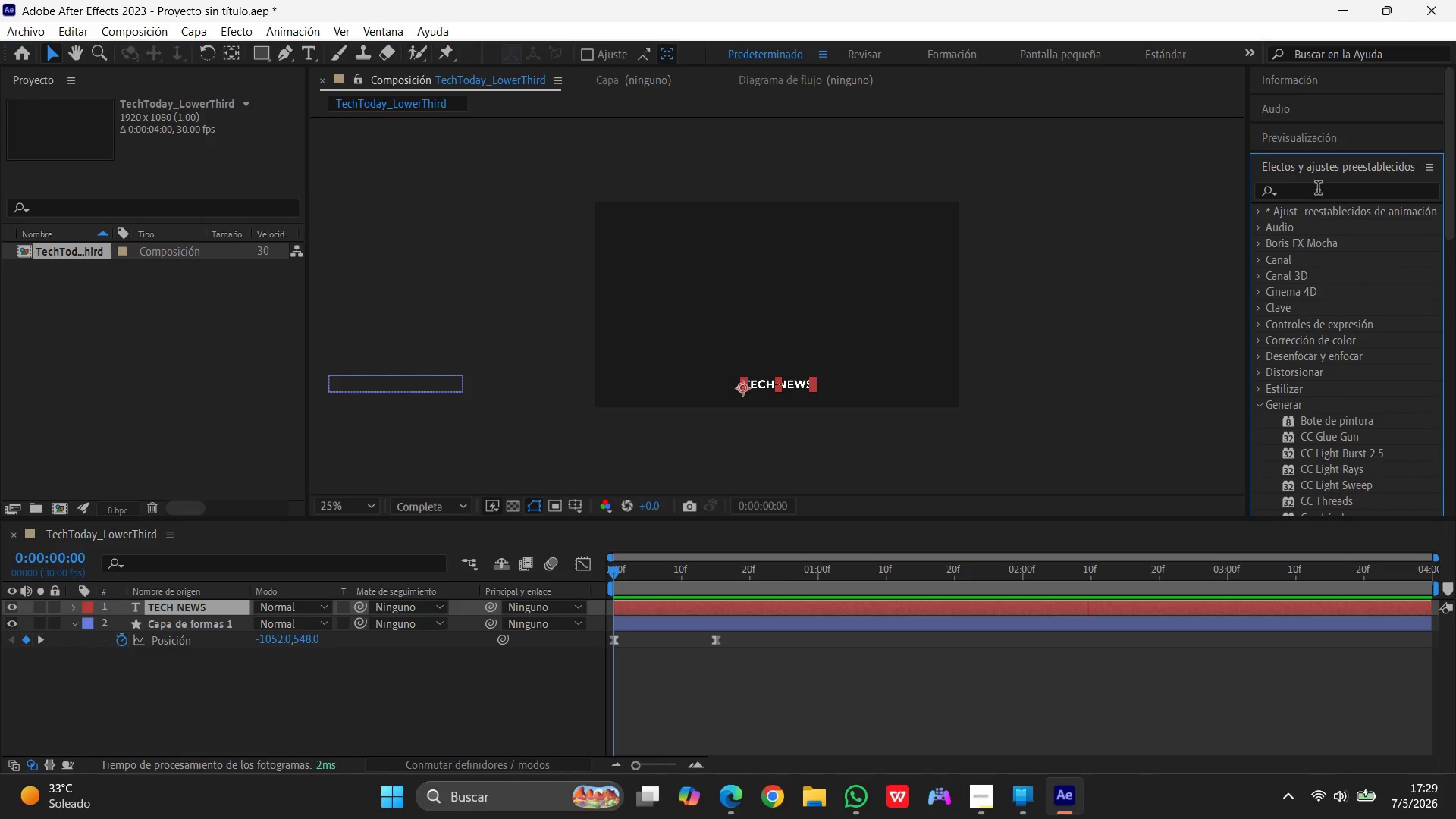 
left_click([1318, 190])
 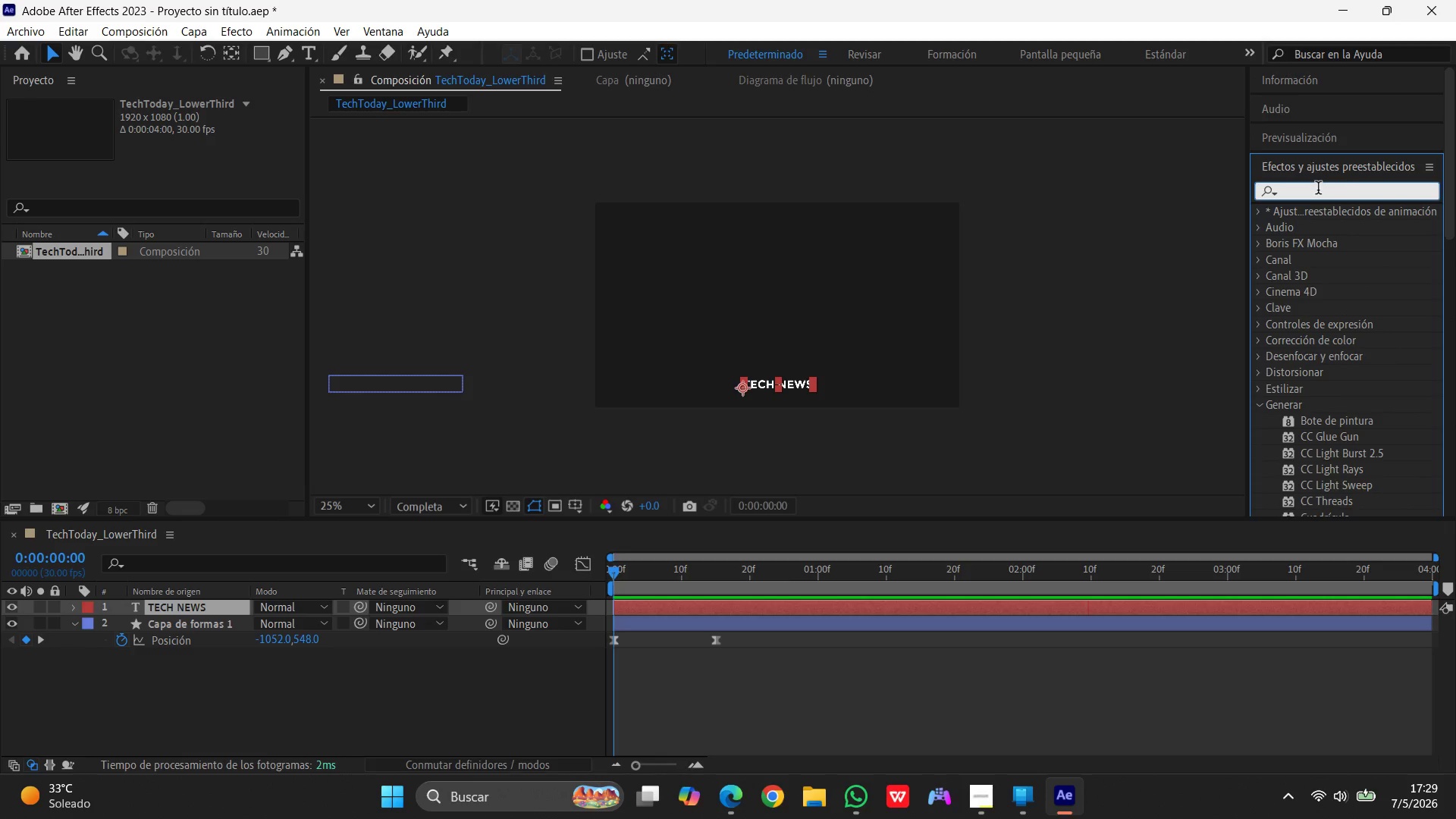 
type(maquina)
 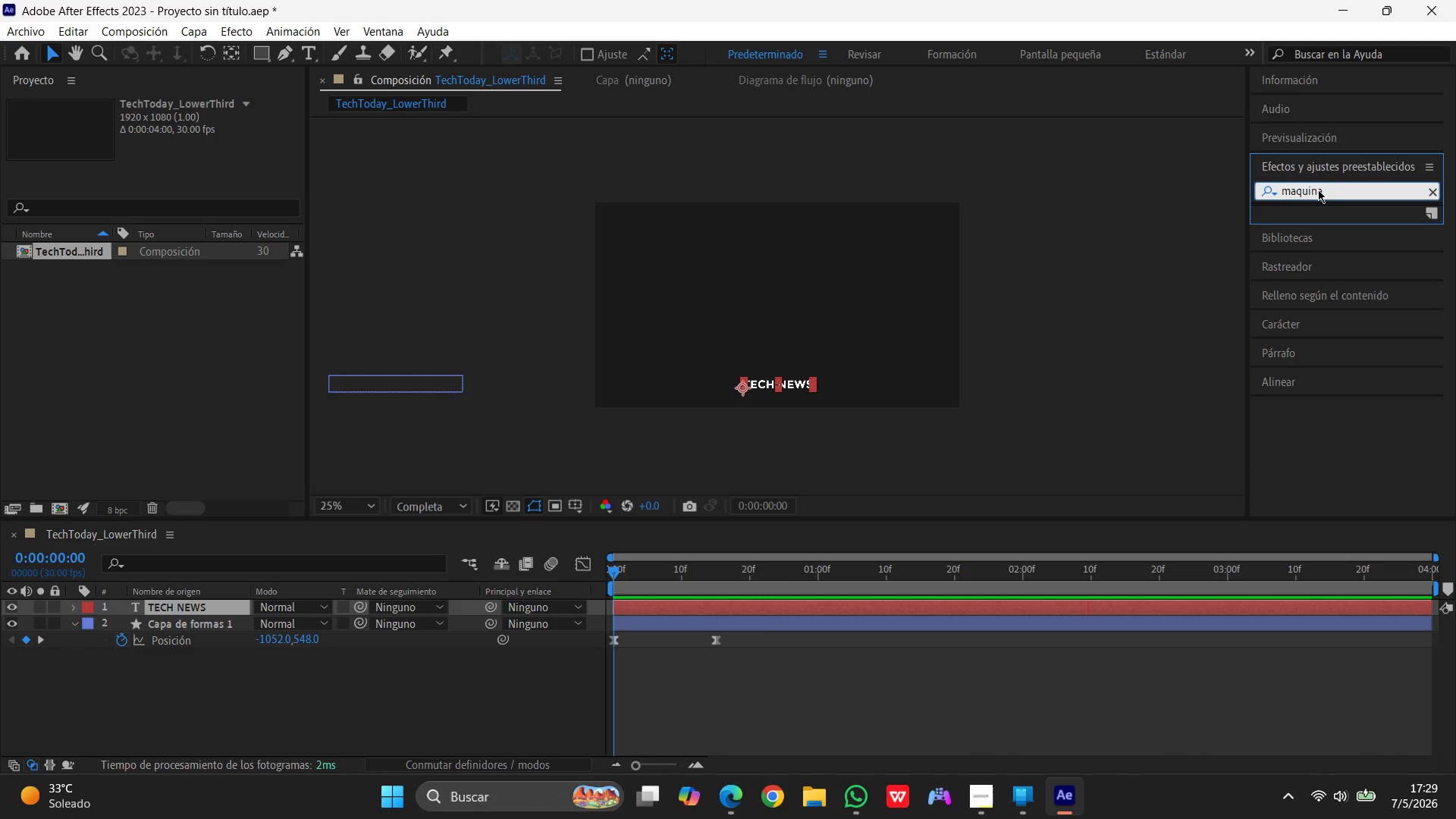 
hold_key(key=Backspace, duration=1.05)
 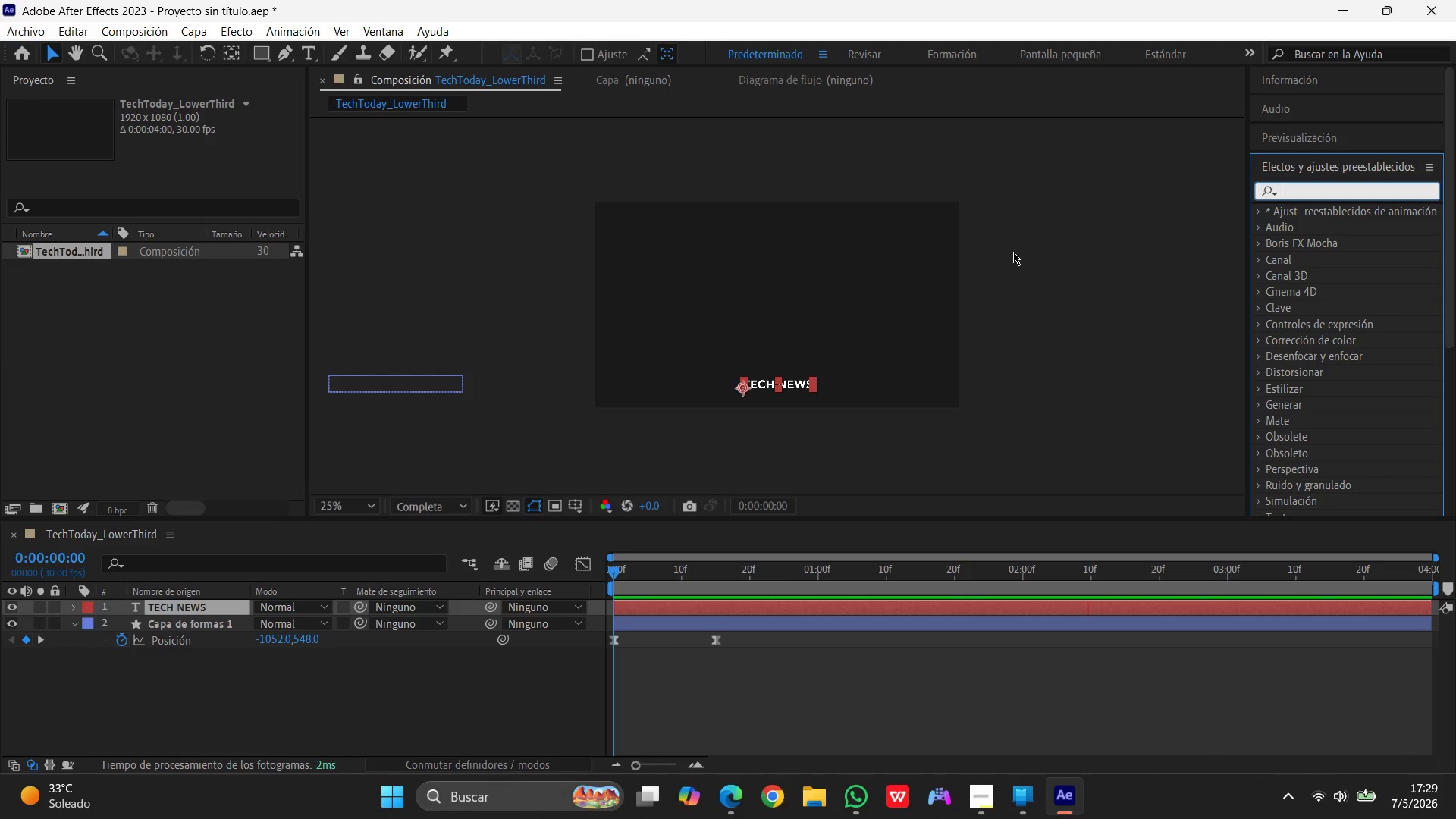 
wait(39.11)
 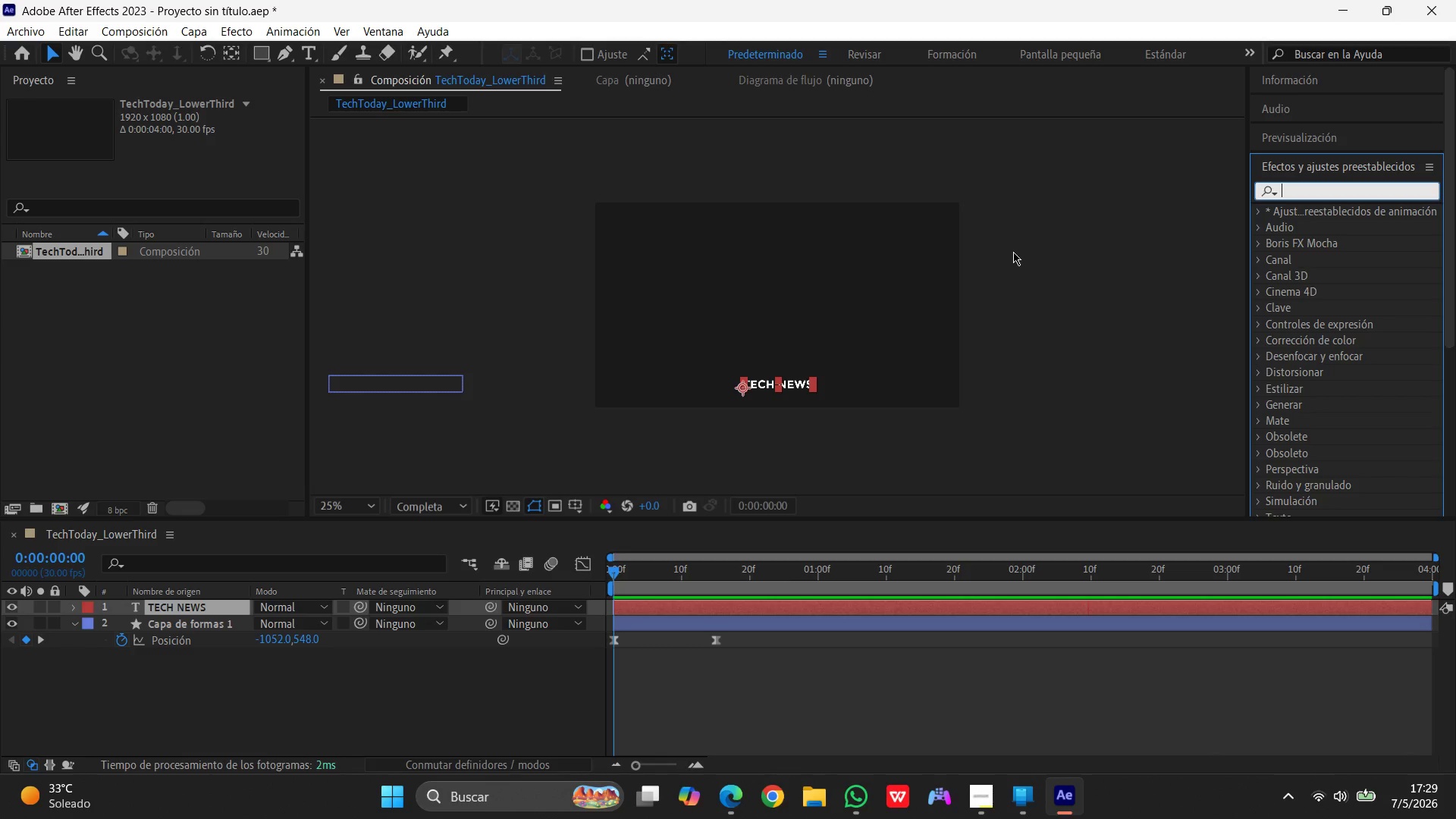 
left_click([1062, 228])
 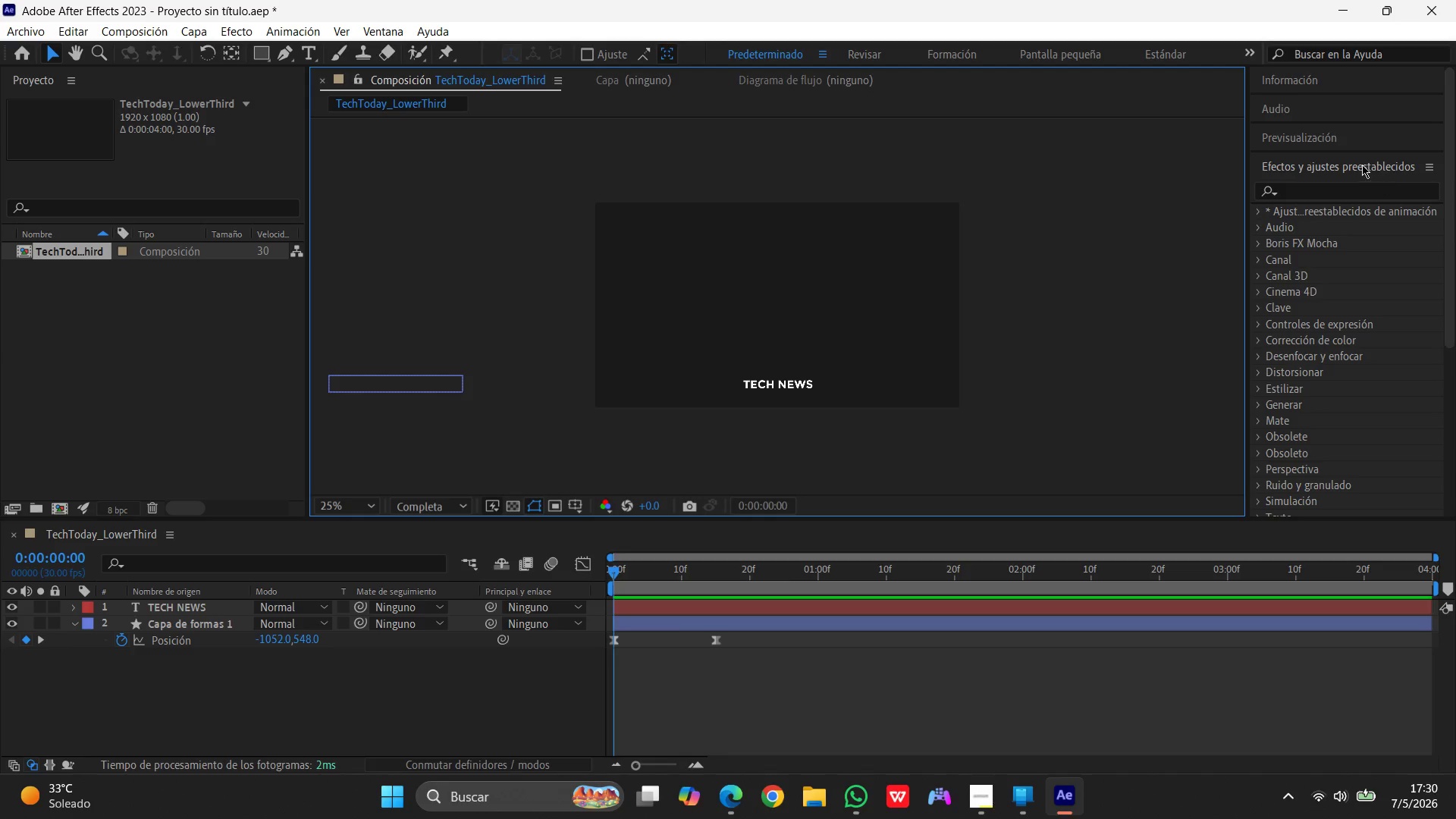 
left_click([1341, 192])
 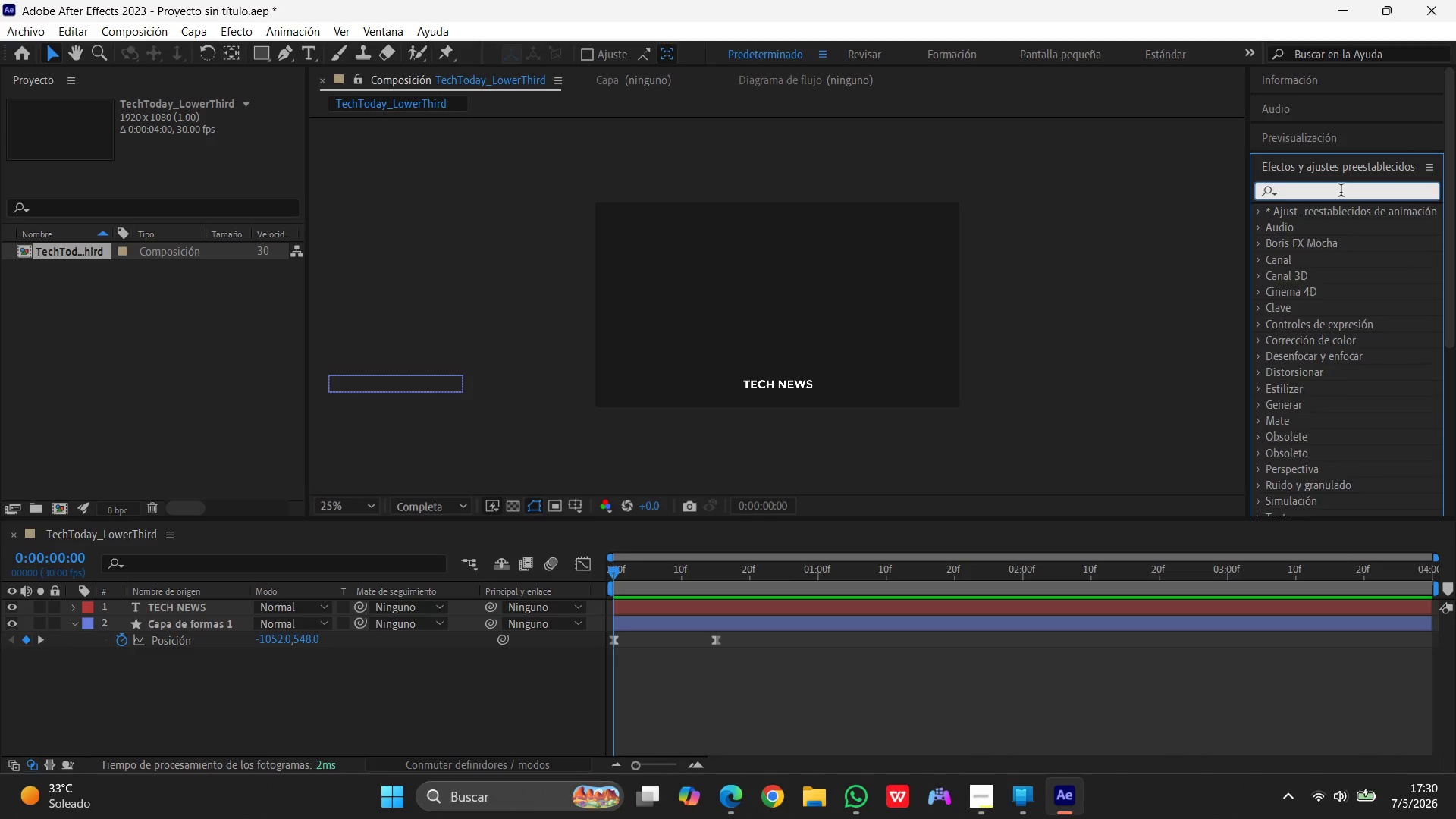 
type(ty)
 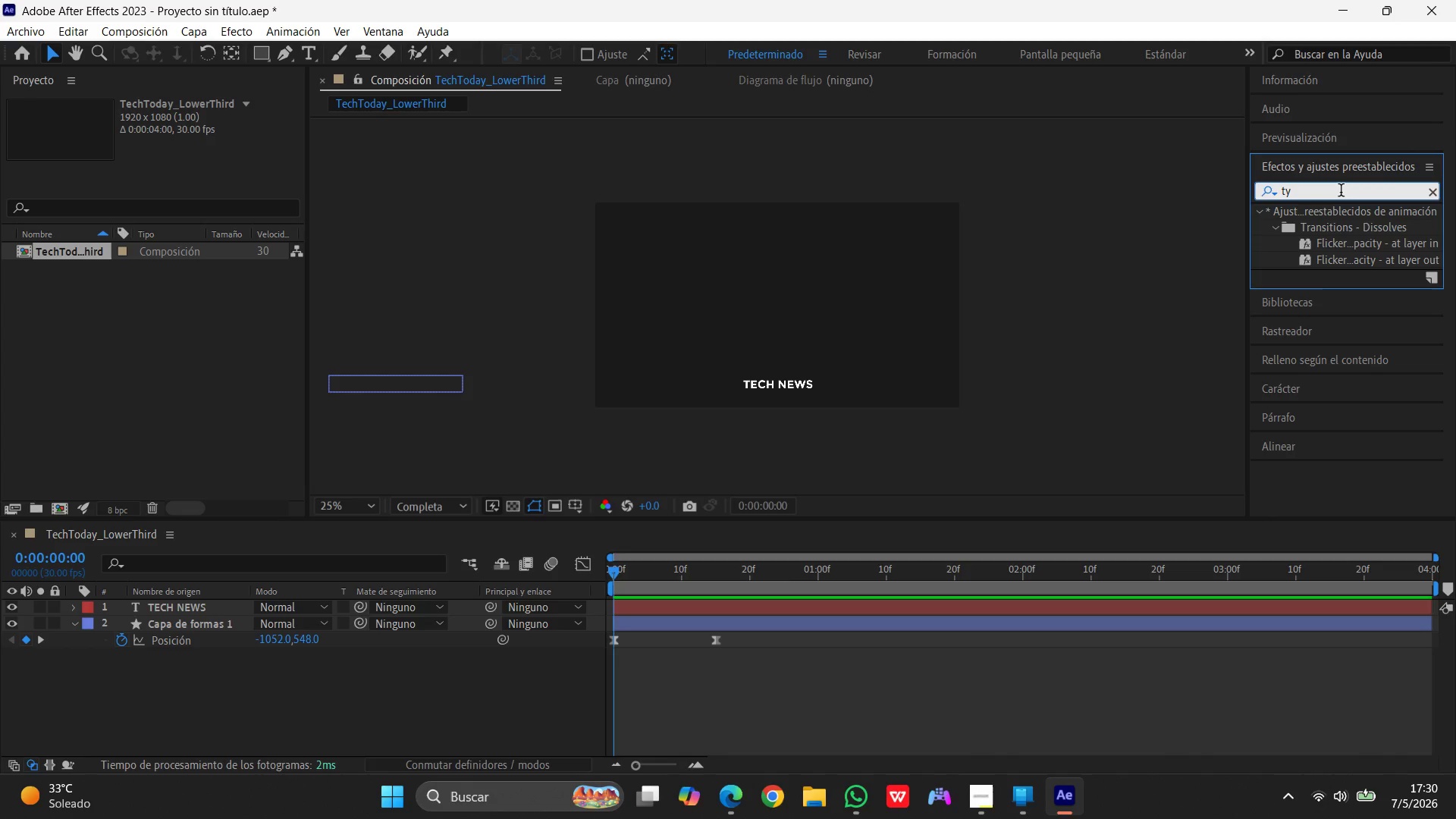 
type(pe)
key(Backspace)
key(Backspace)
key(Backspace)
key(Backspace)
key(Backspace)
 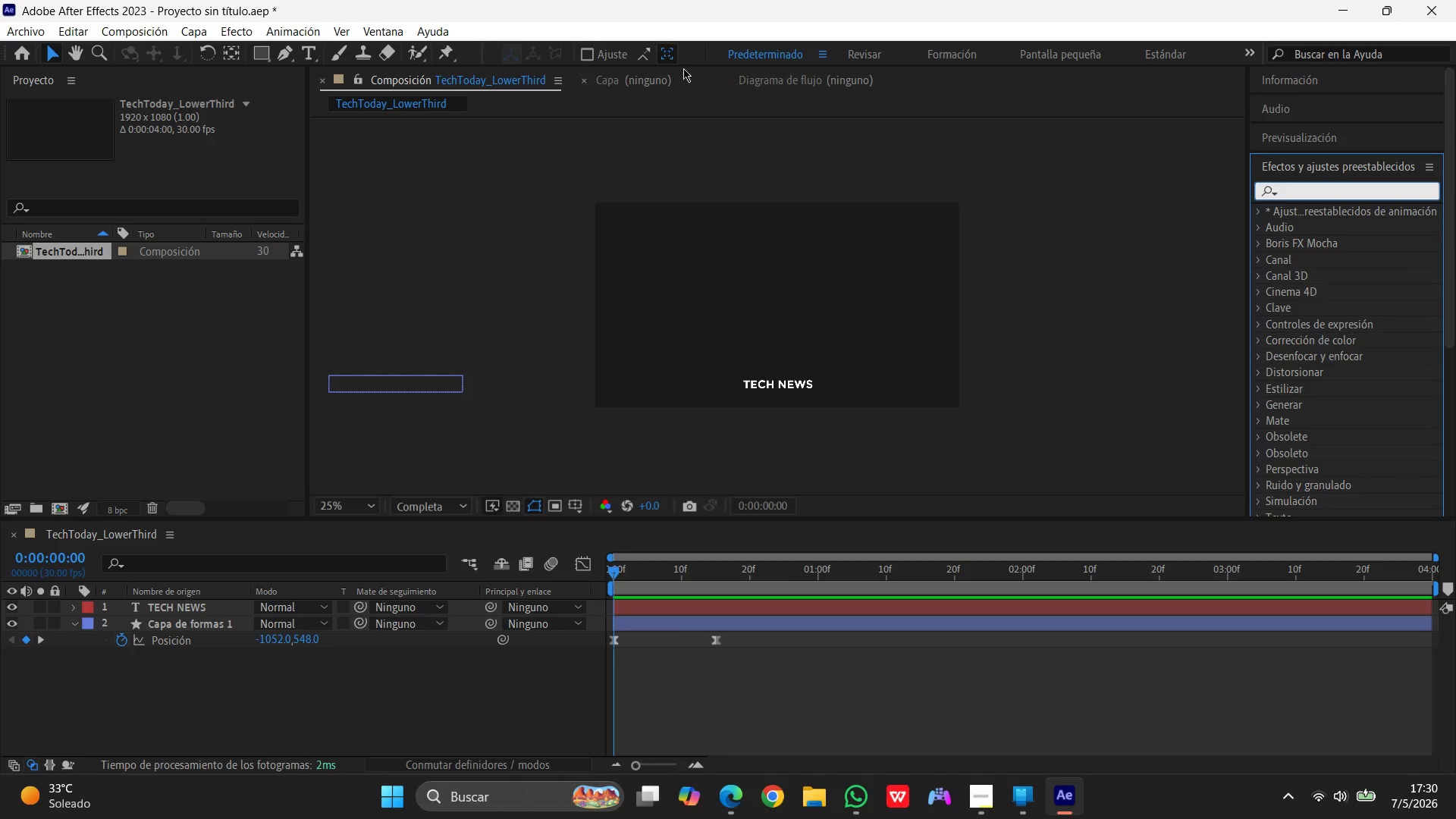 
left_click([228, 29])
 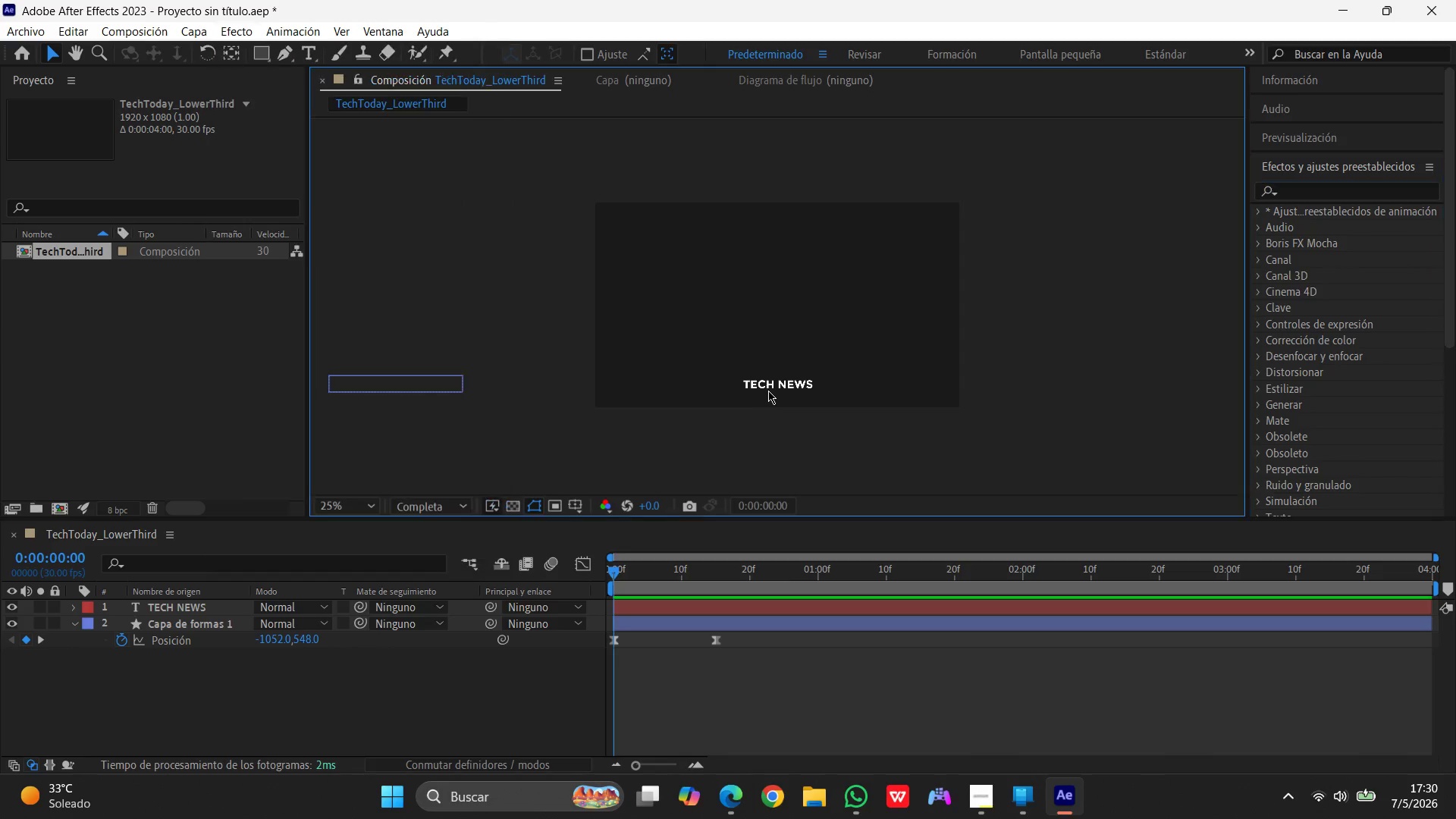 
left_click([769, 386])
 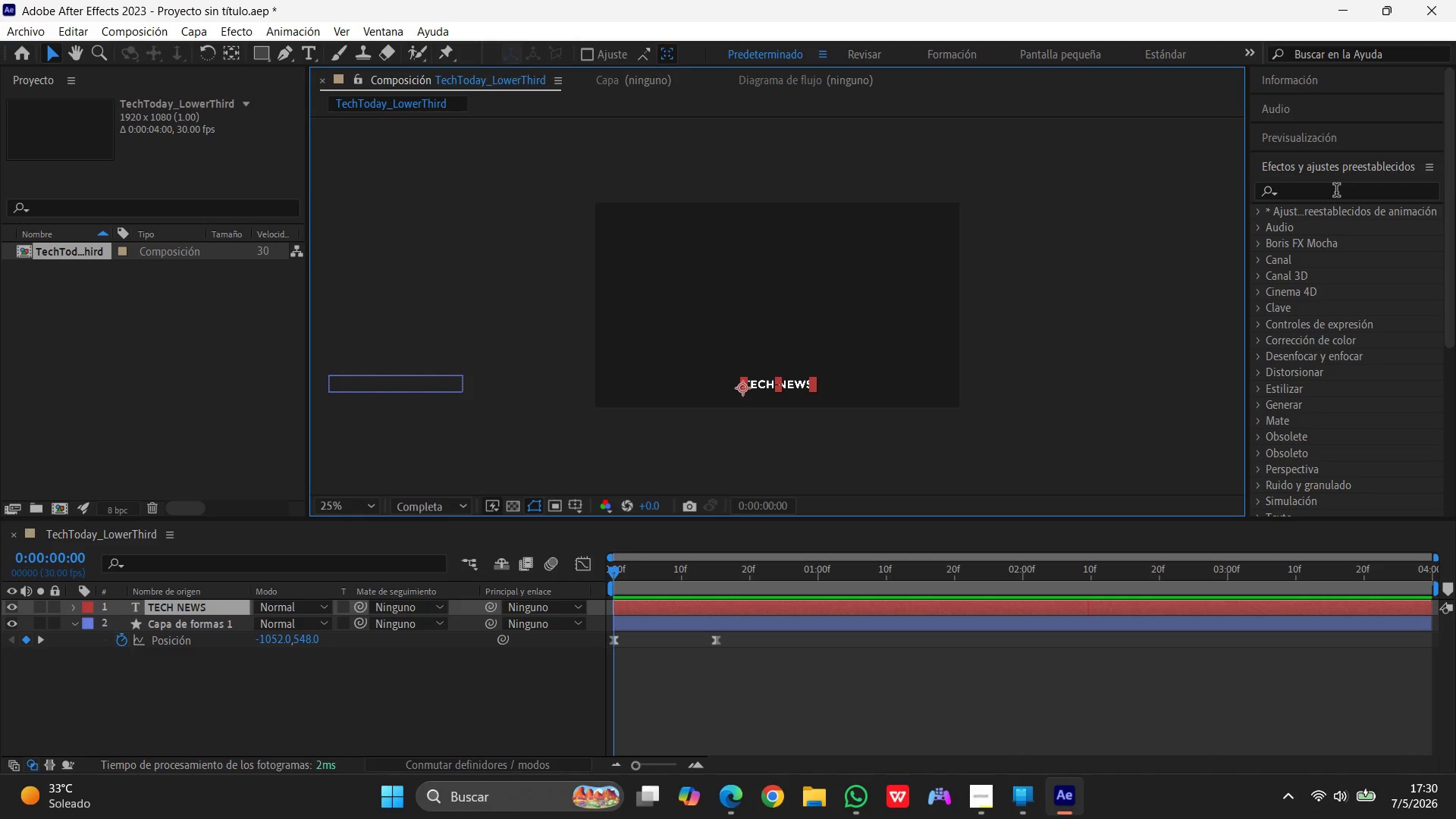 
scroll: coordinate [1336, 192], scroll_direction: down, amount: 3.0
 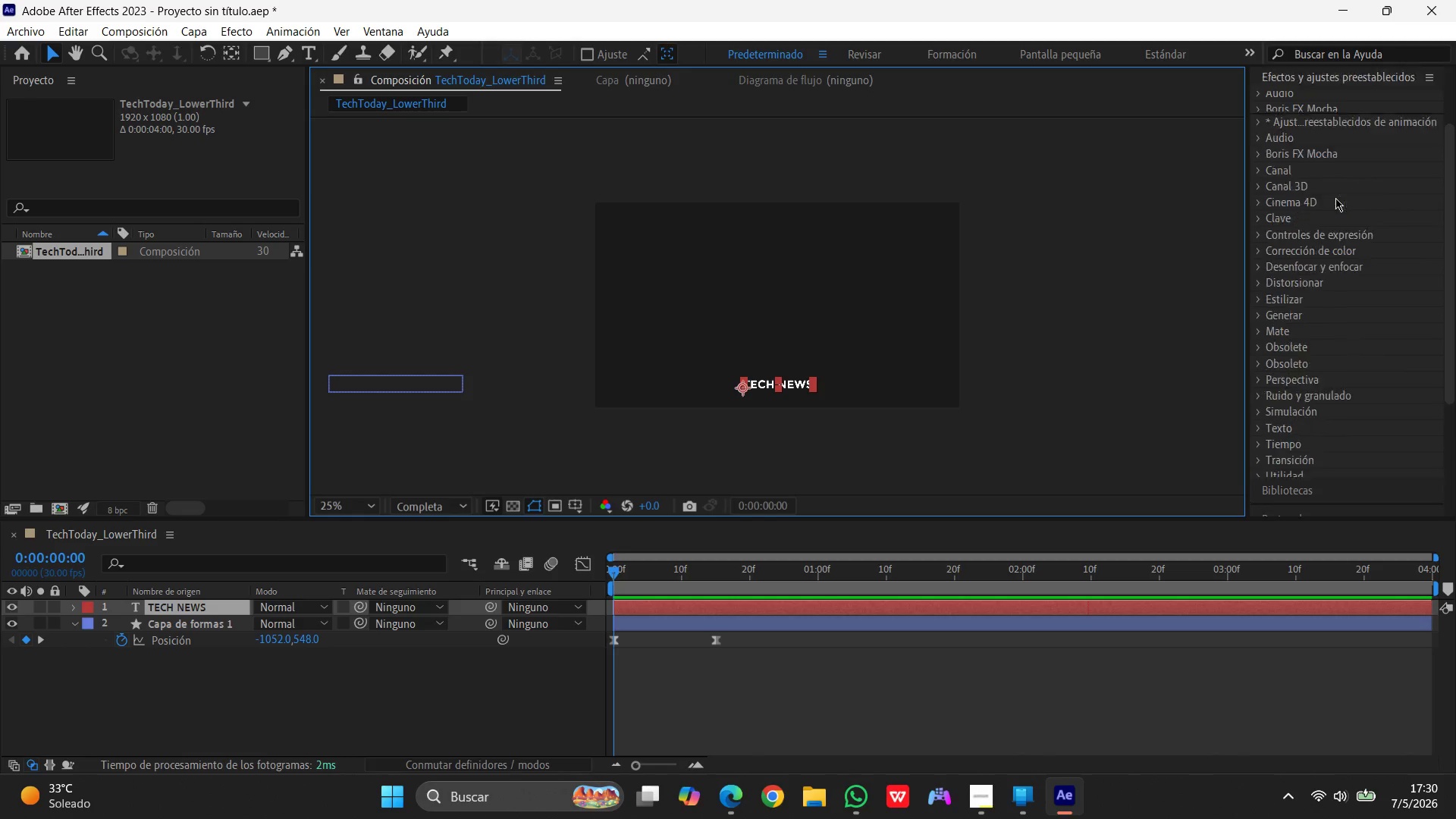 
scroll: coordinate [1335, 198], scroll_direction: up, amount: 3.0
 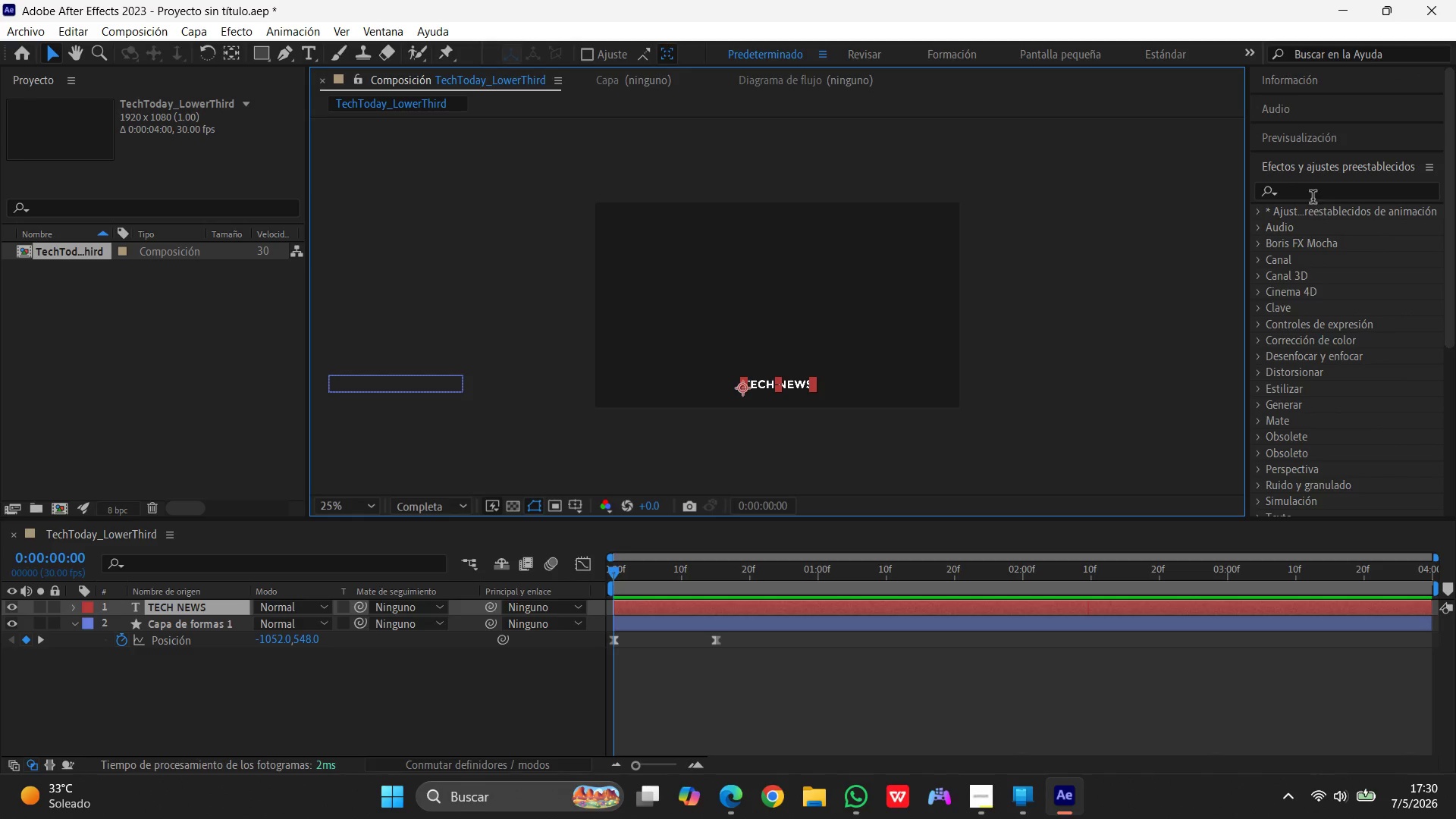 
left_click([1315, 195])
 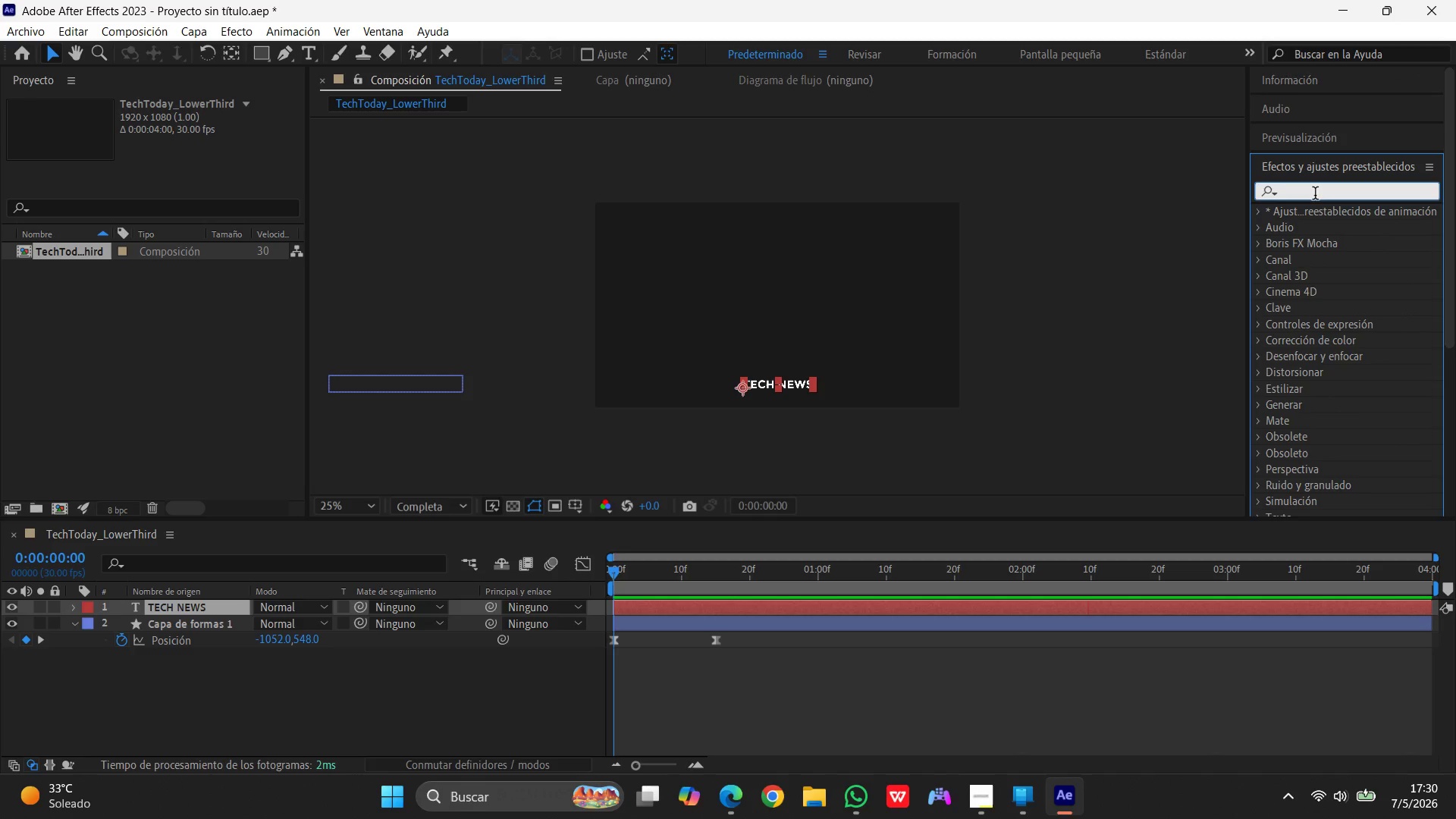 
type(ty)
 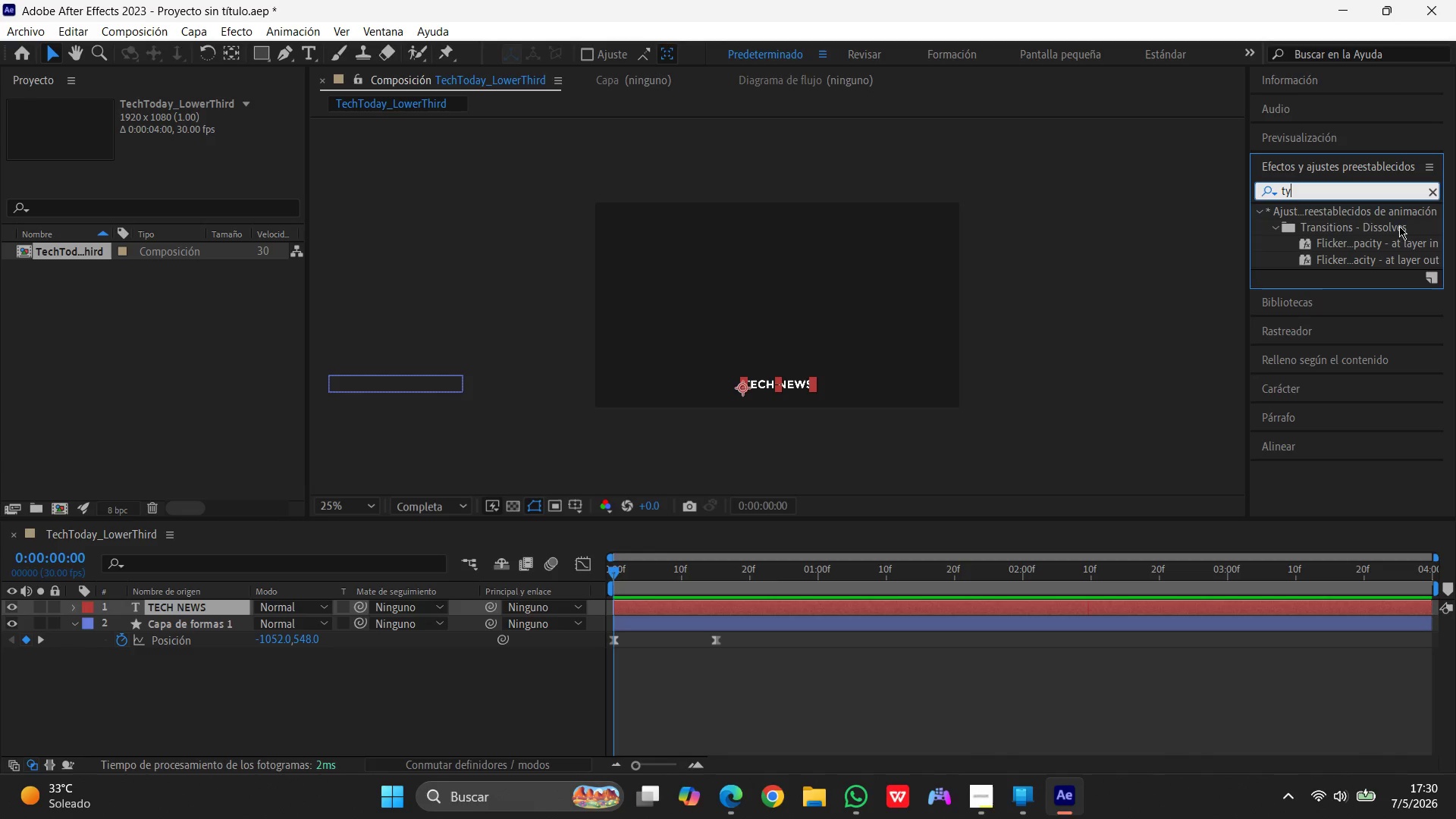 
left_click([1258, 214])
 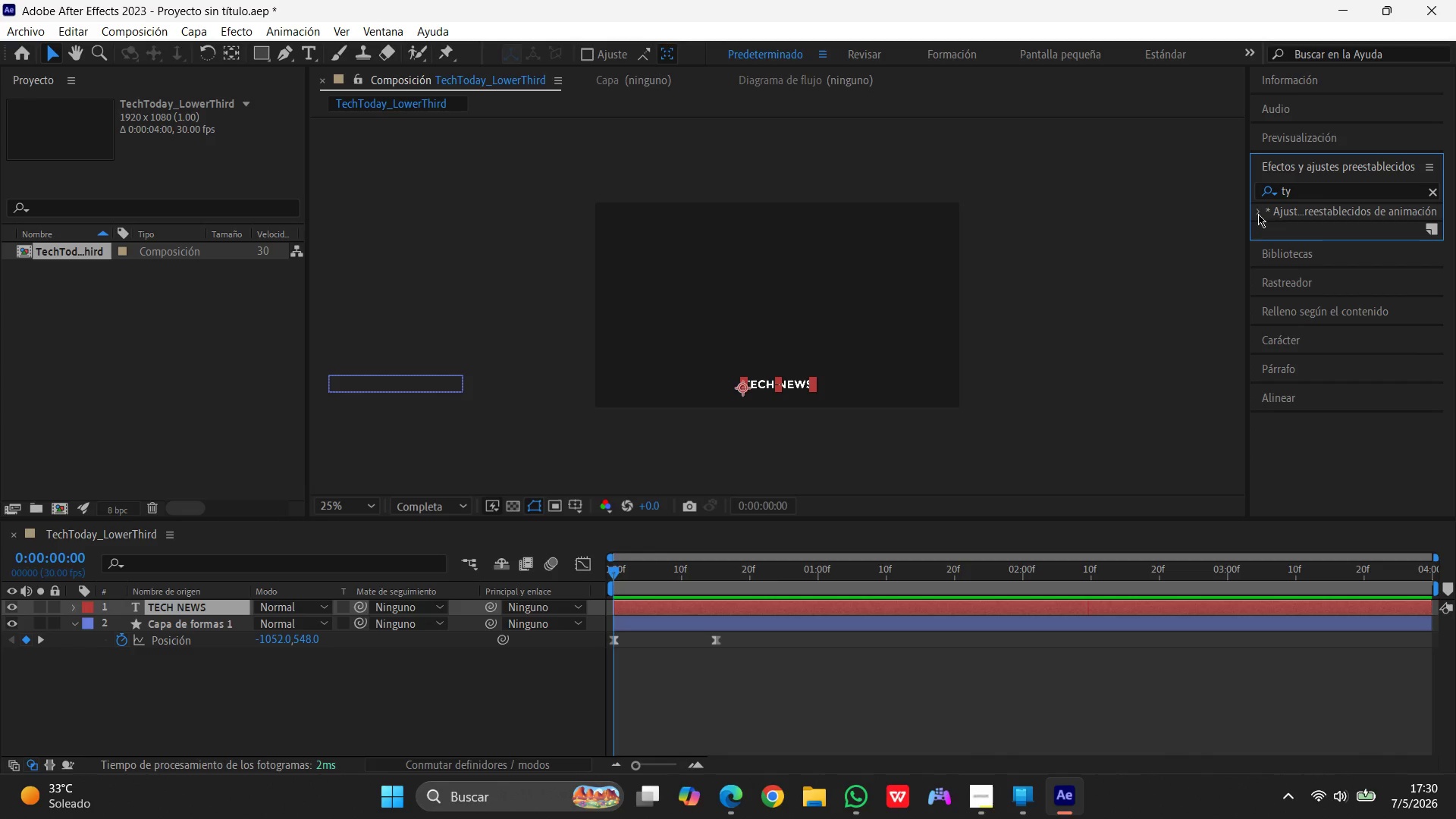 
left_click([1259, 214])
 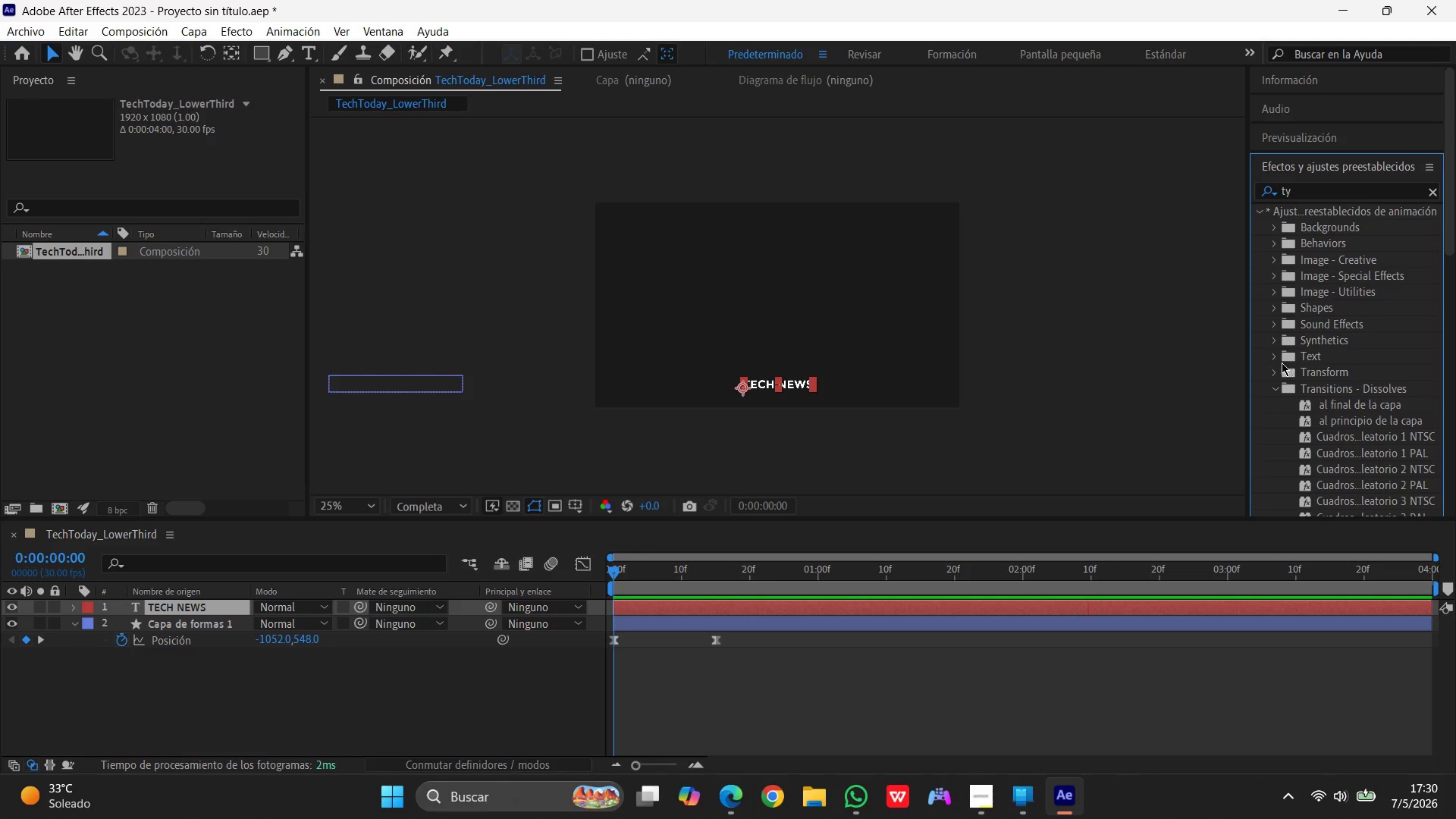 
left_click([1271, 359])
 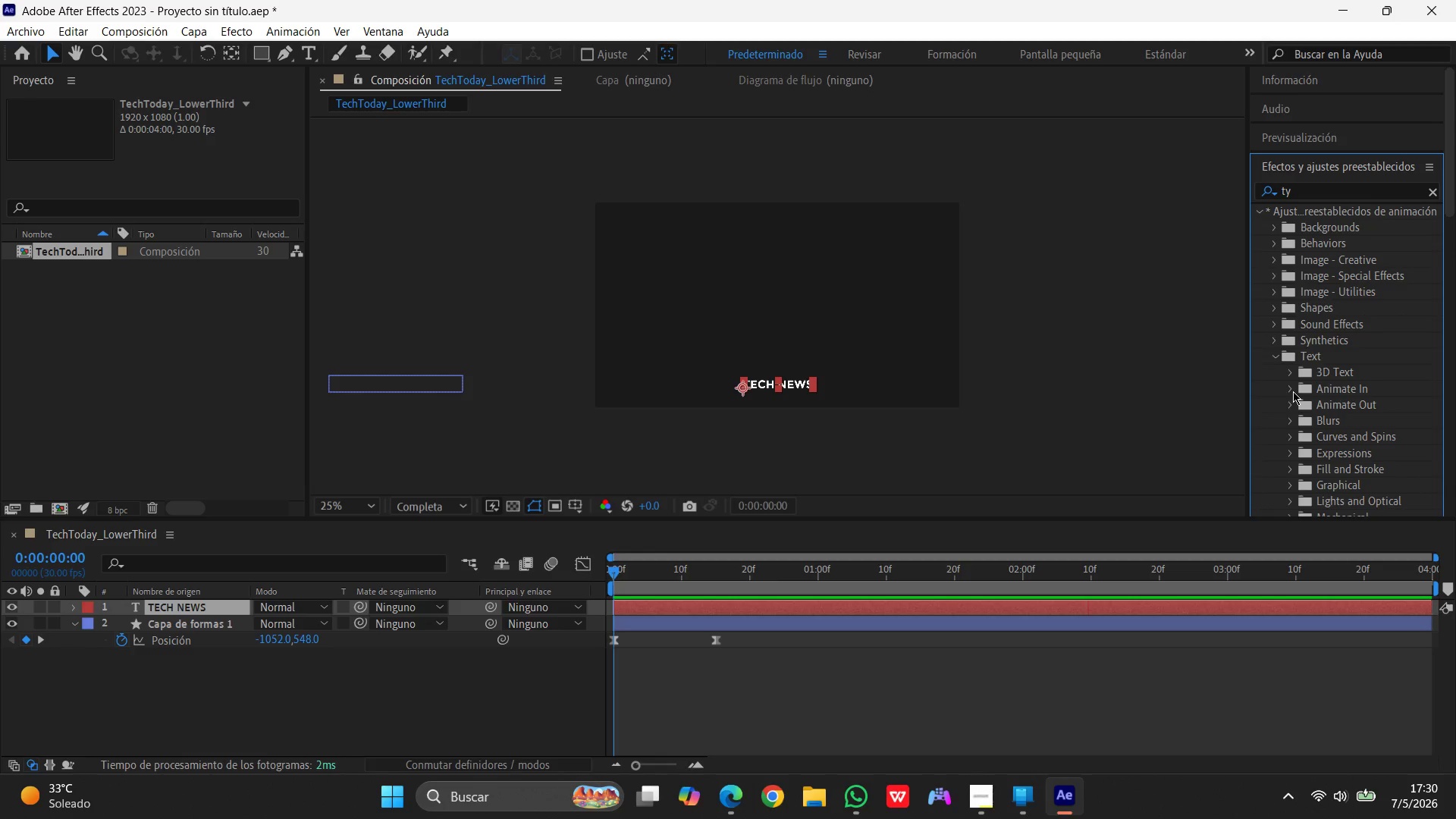 
scroll: coordinate [1296, 391], scroll_direction: down, amount: 4.0
 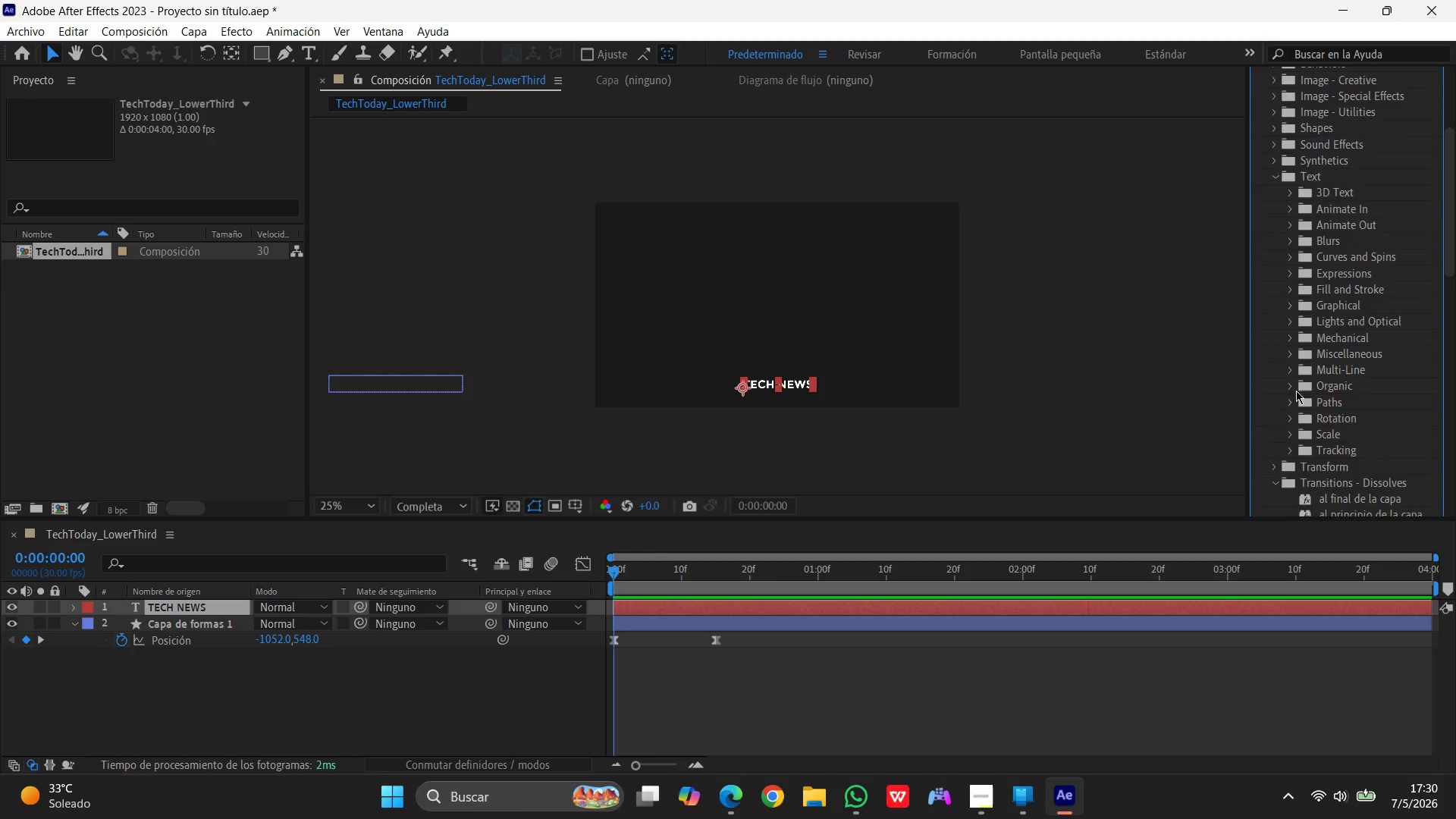 
scroll: coordinate [1296, 391], scroll_direction: up, amount: 2.0
 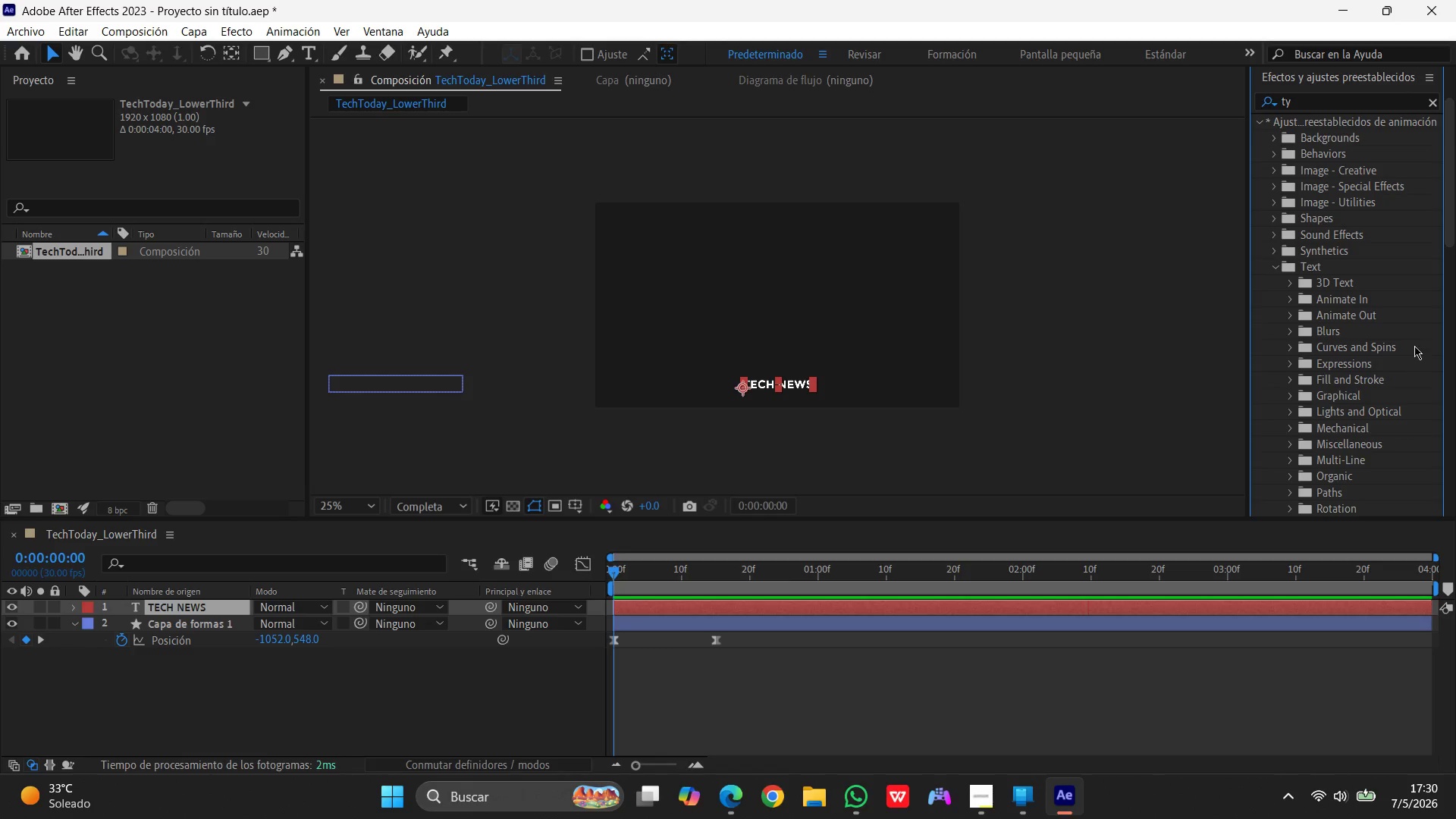 
scroll: coordinate [1291, 385], scroll_direction: down, amount: 4.0
 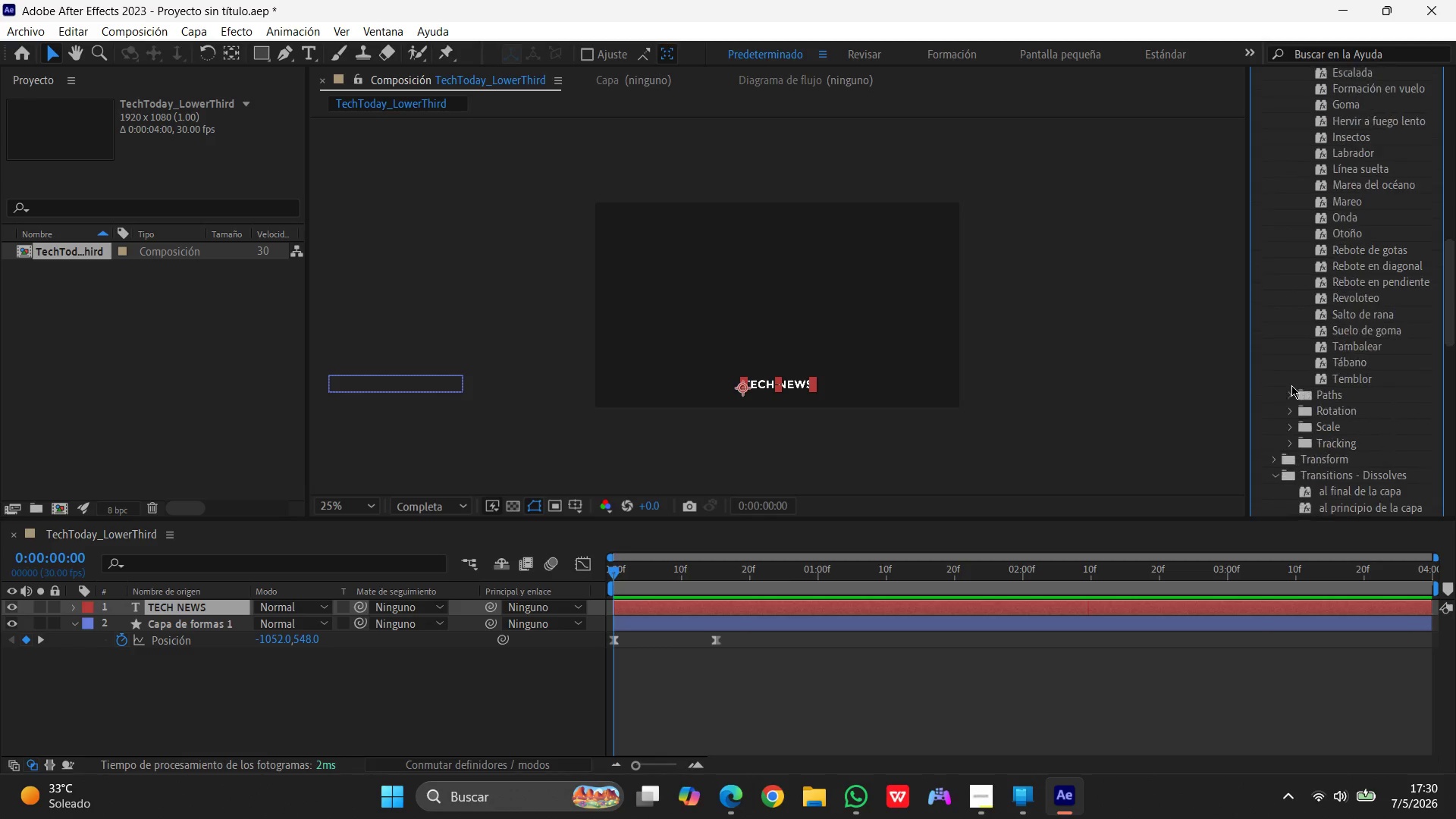 
left_click([1289, 394])
 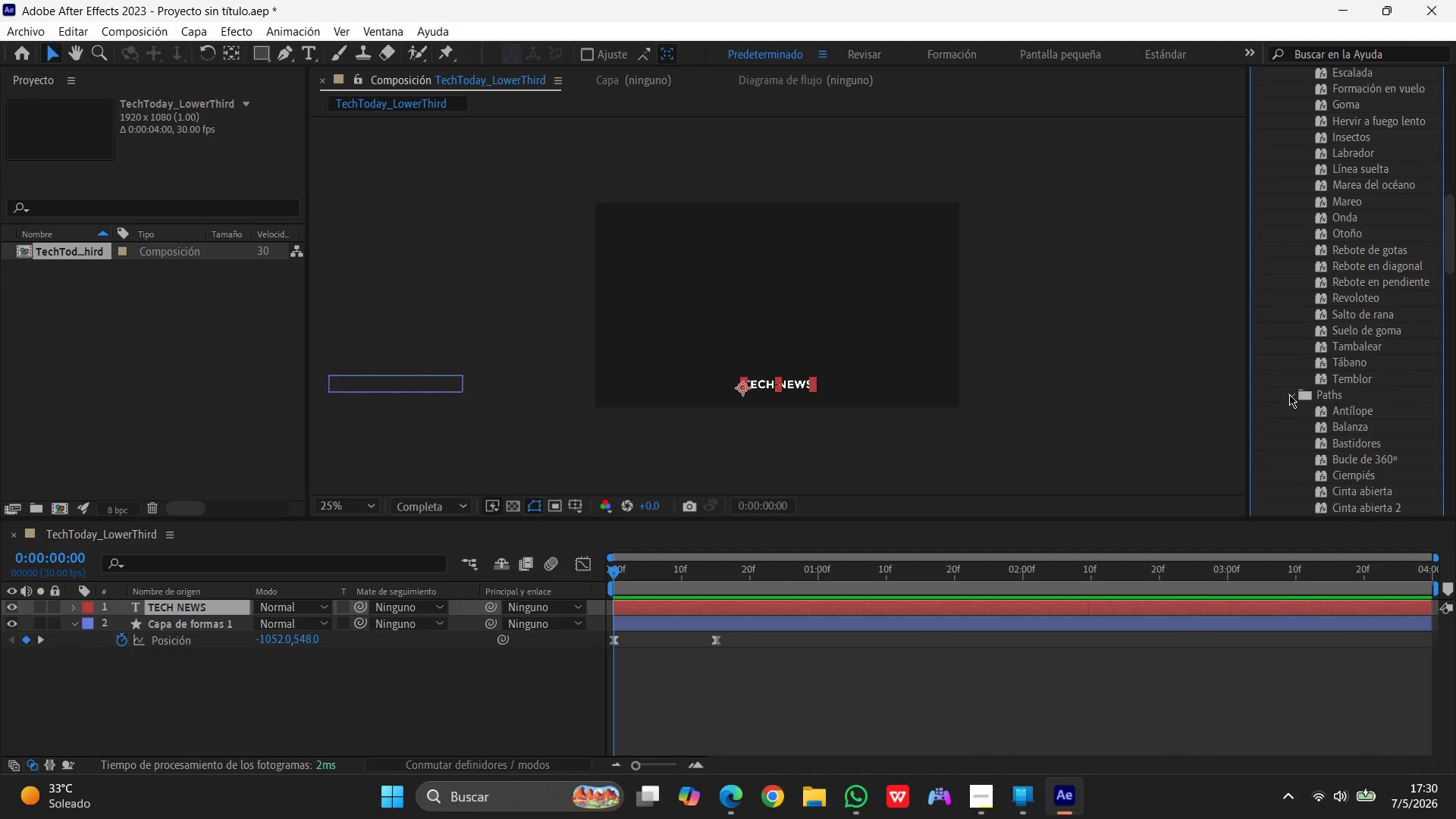 
scroll: coordinate [1289, 394], scroll_direction: down, amount: 15.0
 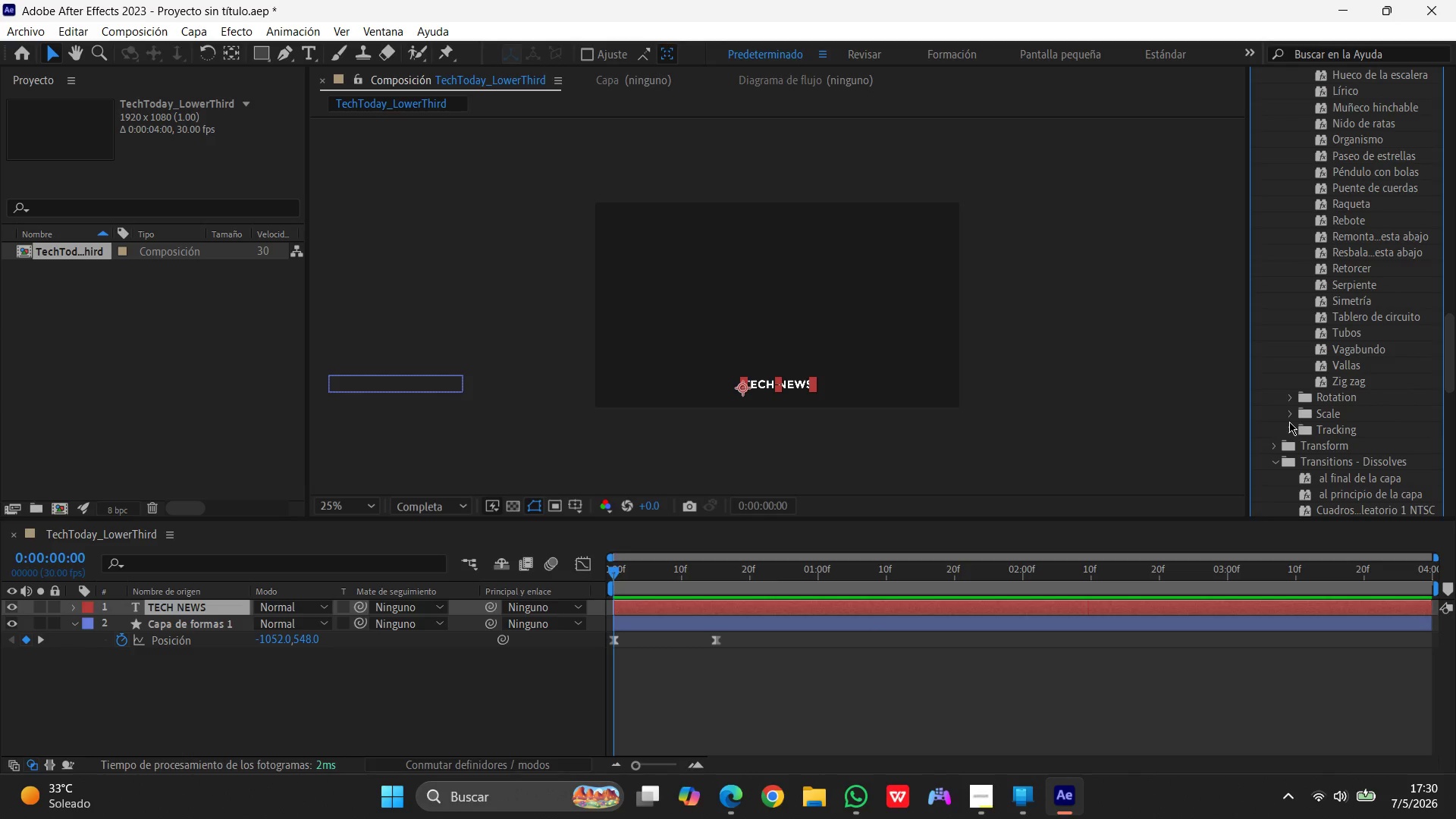 
left_click([1292, 427])
 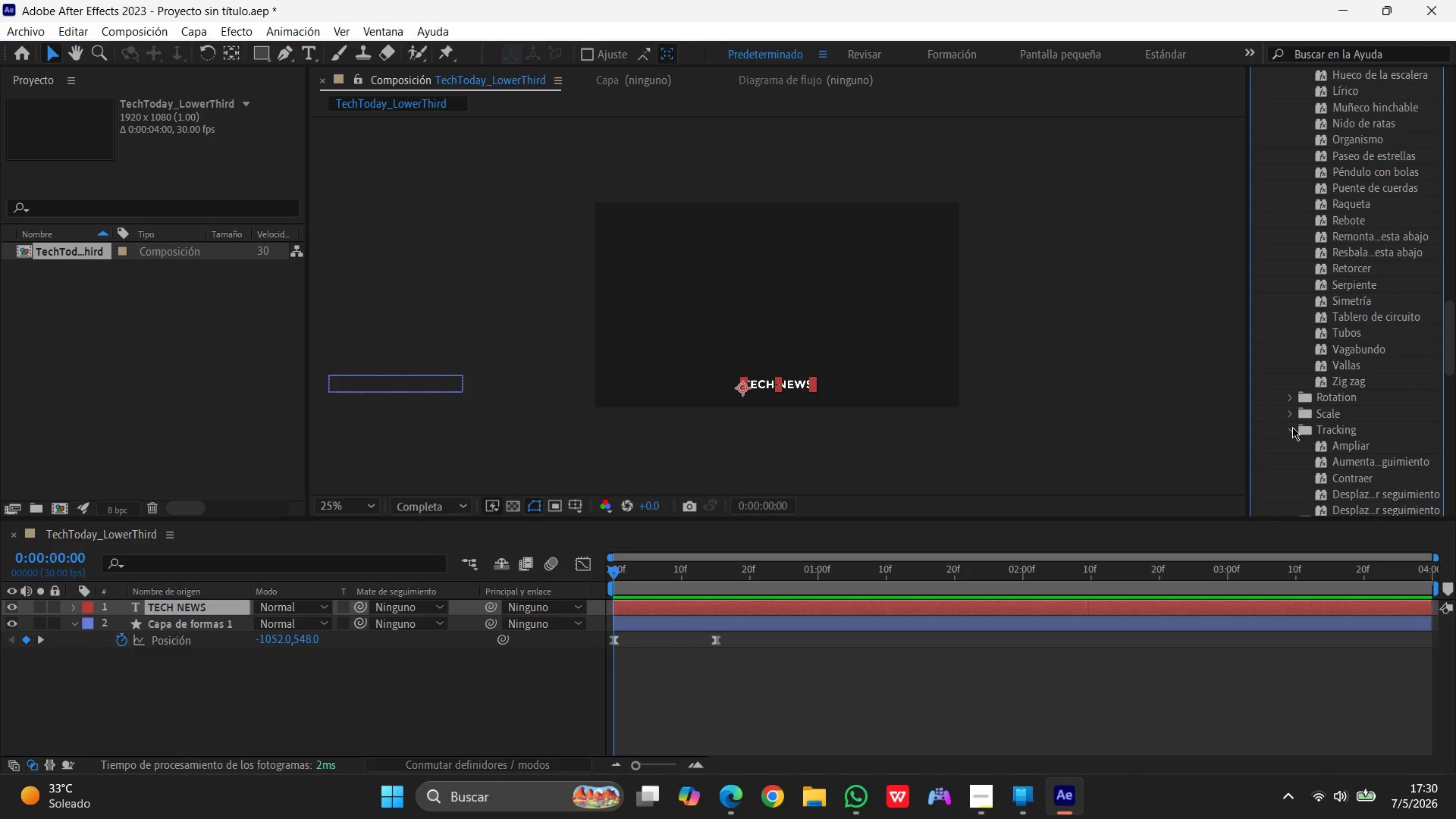 
scroll: coordinate [1292, 424], scroll_direction: down, amount: 4.0
 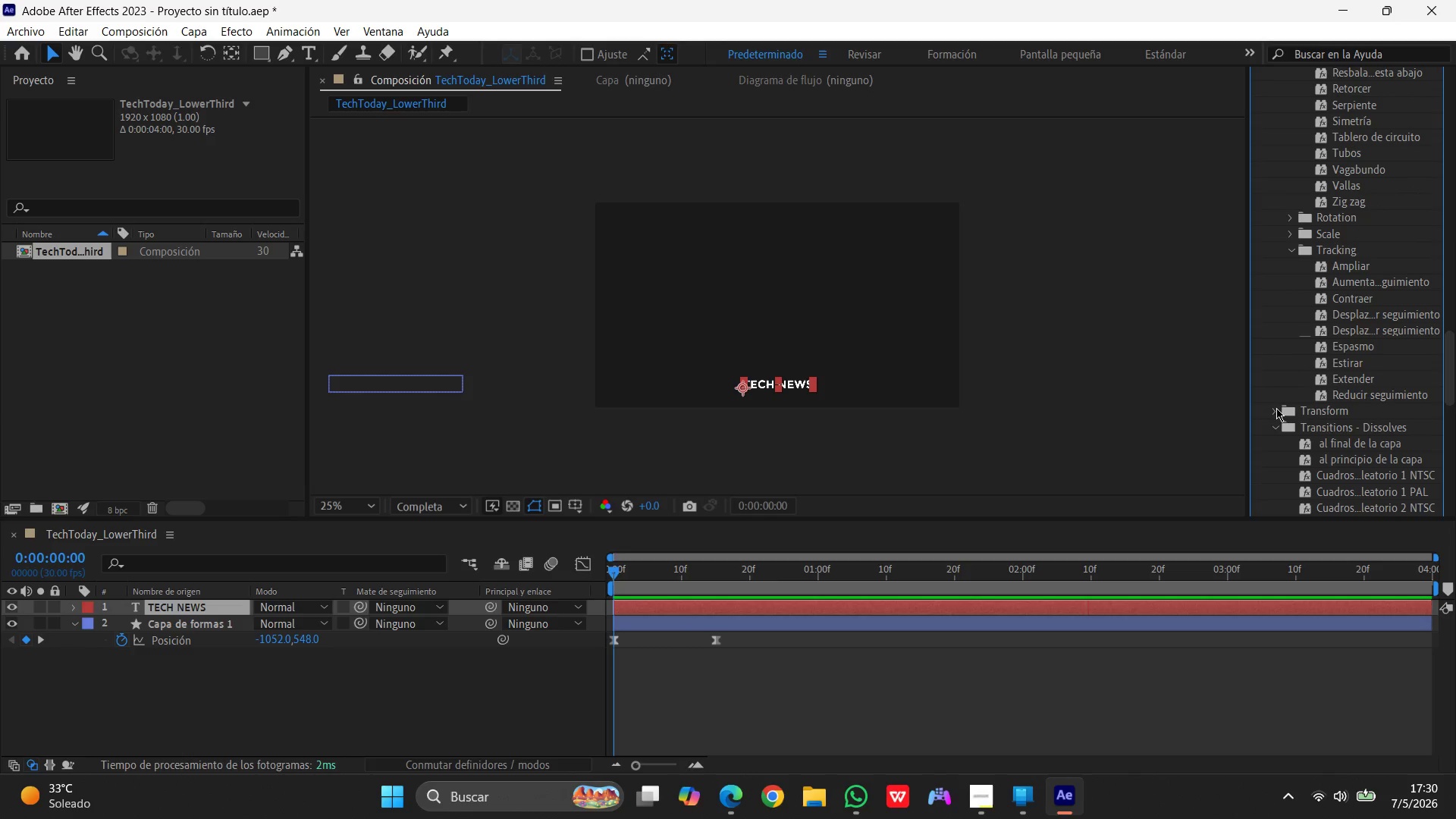 
left_click([1276, 410])
 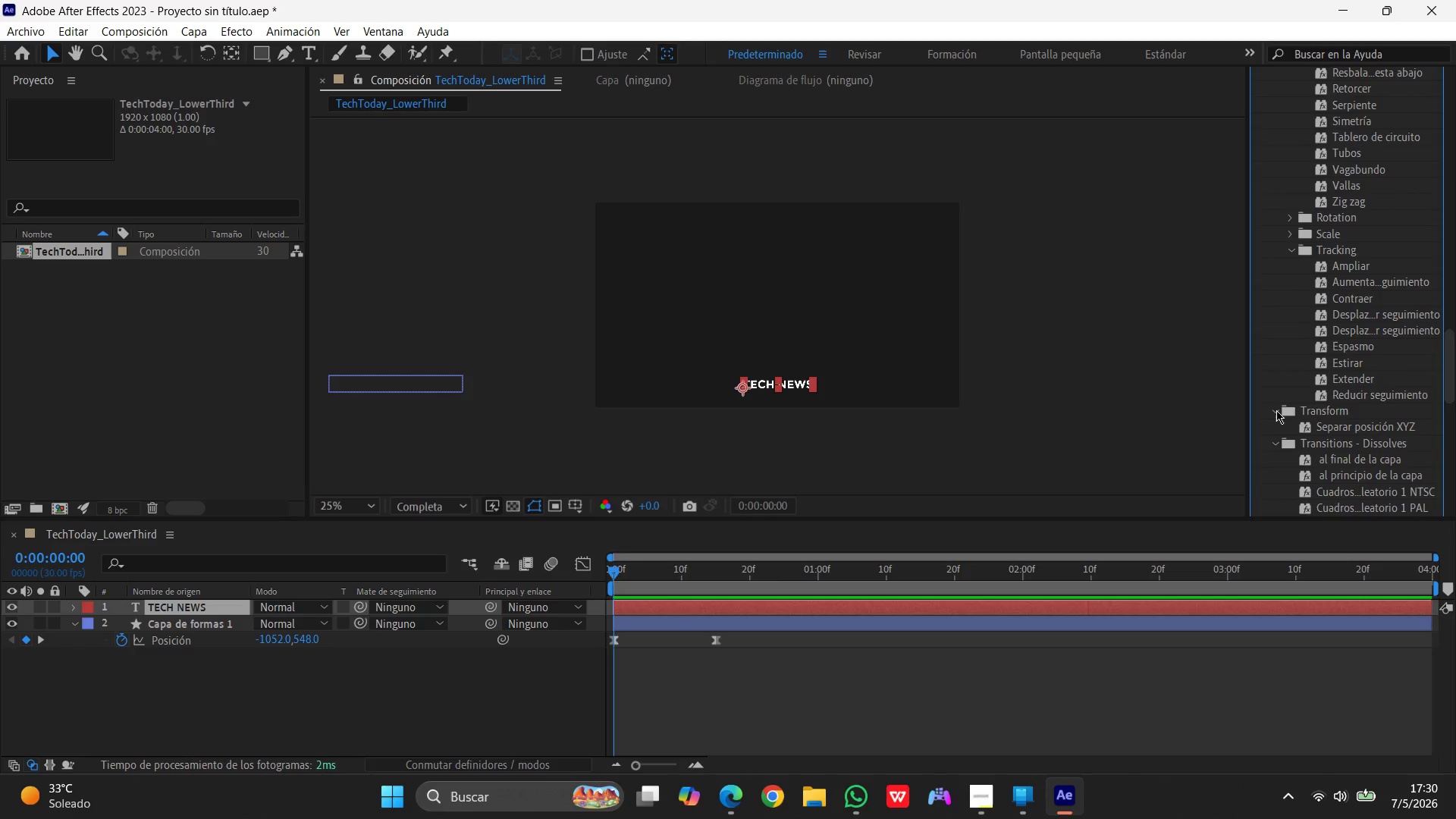 
scroll: coordinate [1276, 410], scroll_direction: down, amount: 4.0
 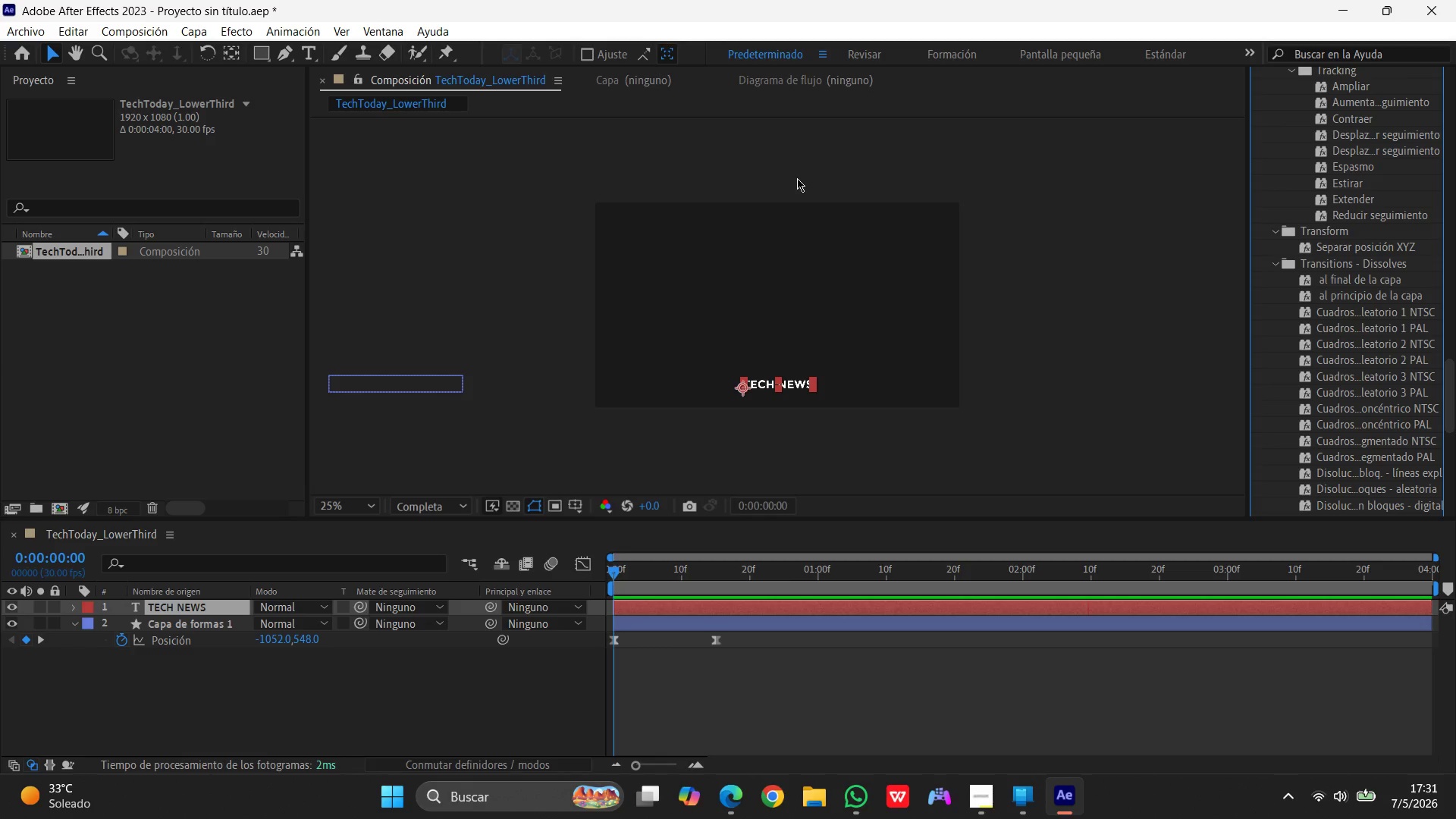 
wait(31.47)
 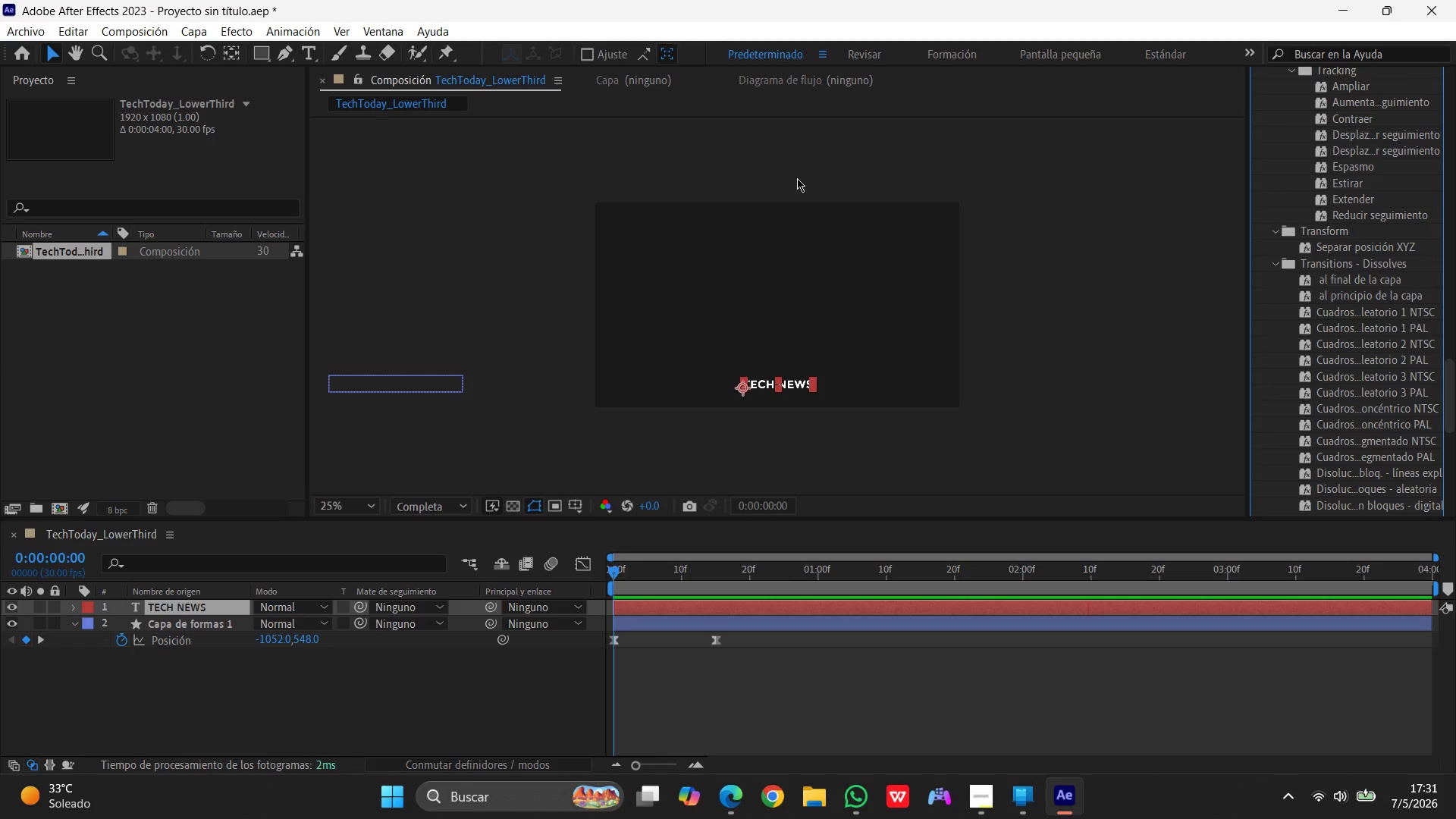 
left_click([234, 30])
 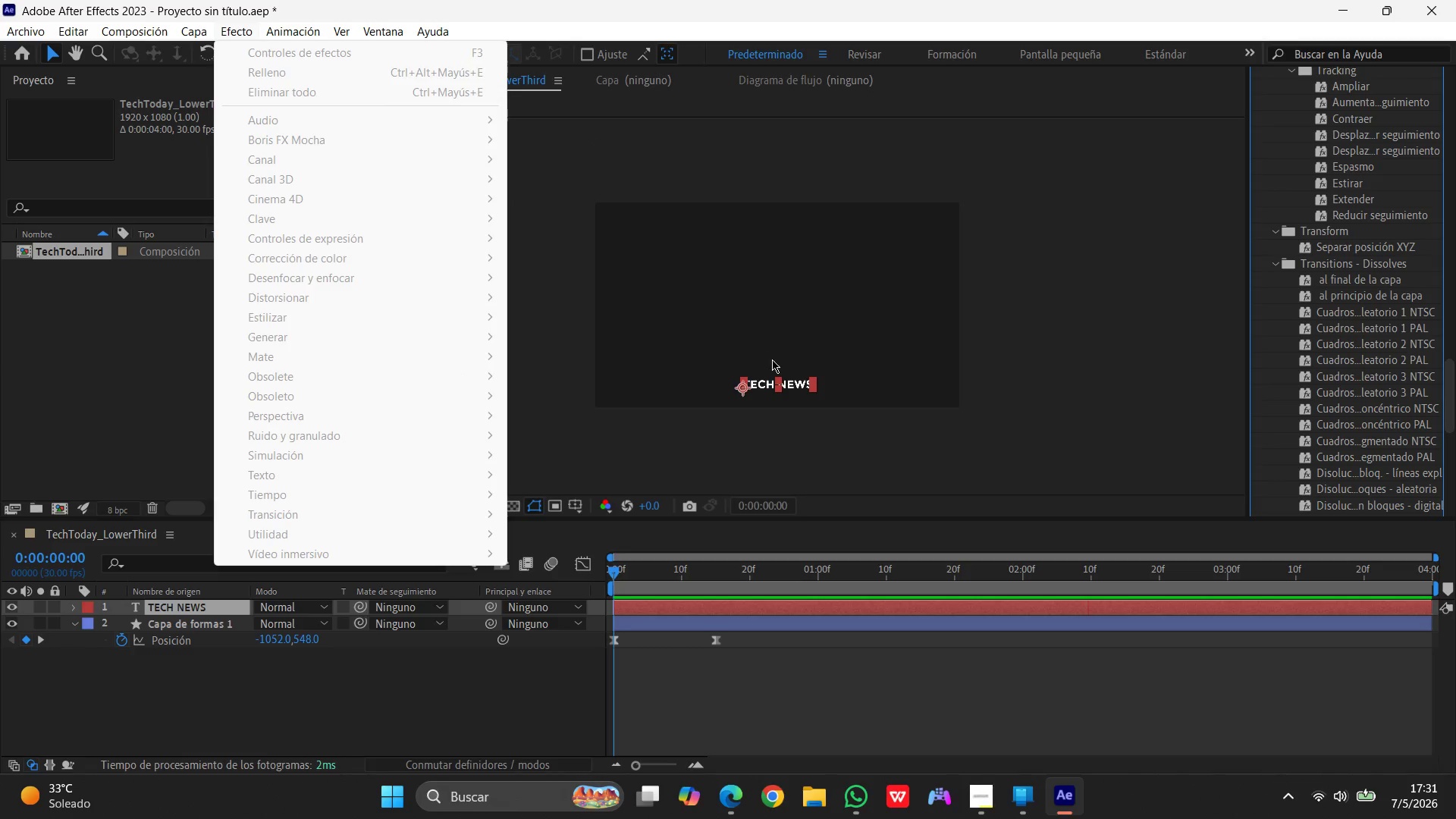 
left_click([770, 383])
 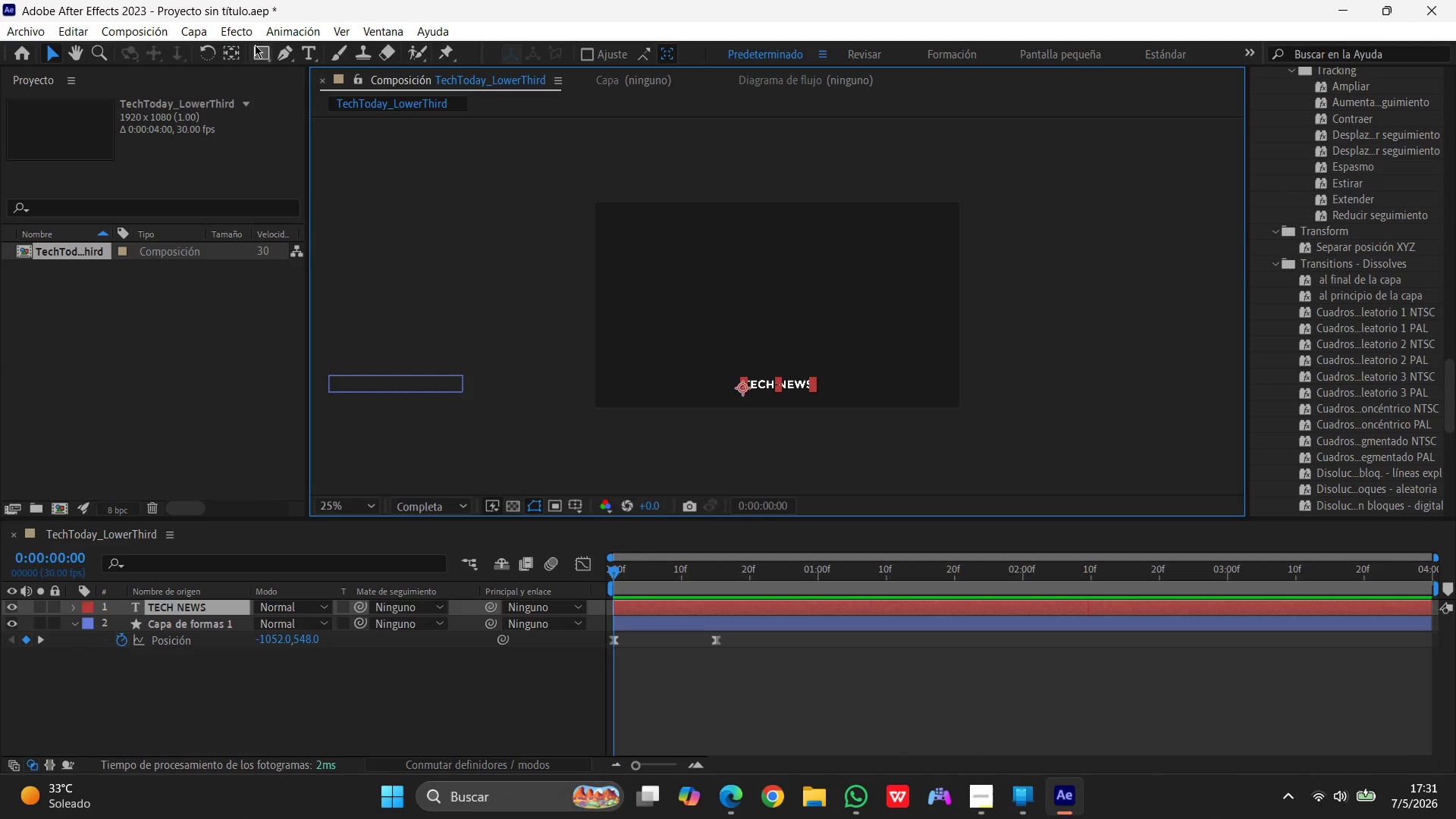 
left_click([237, 32])
 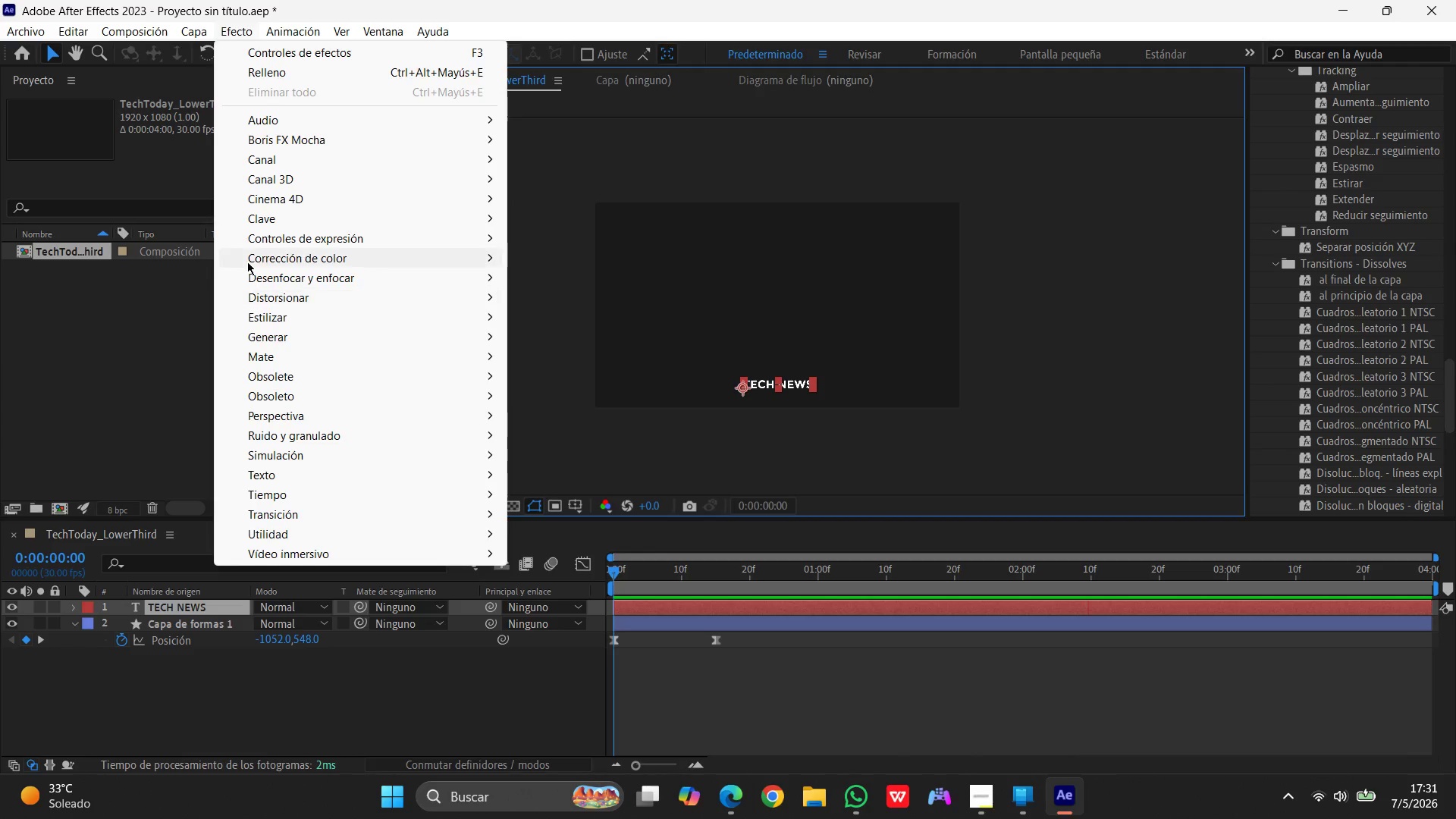 
left_click([258, 472])
 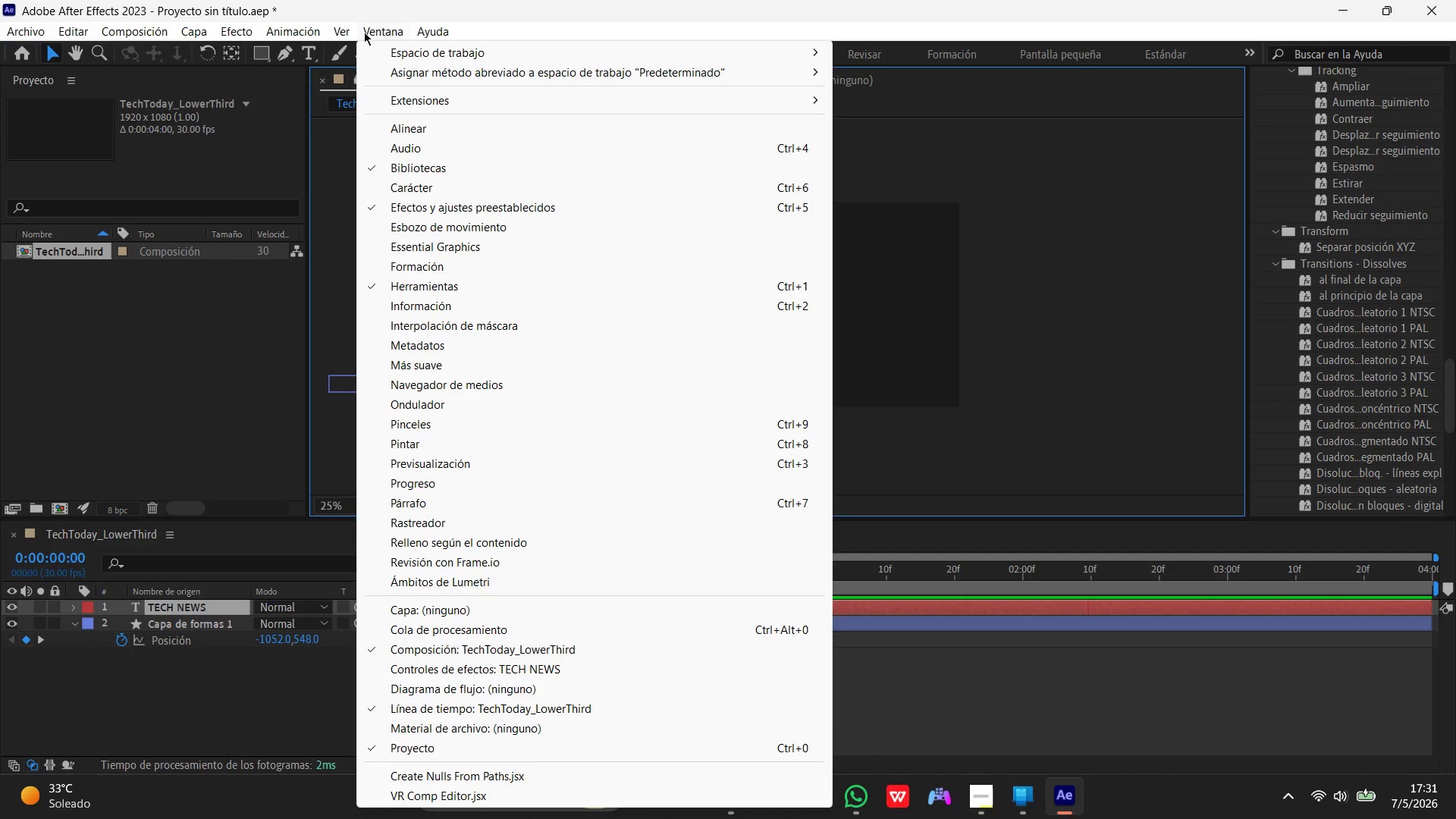 
wait(6.44)
 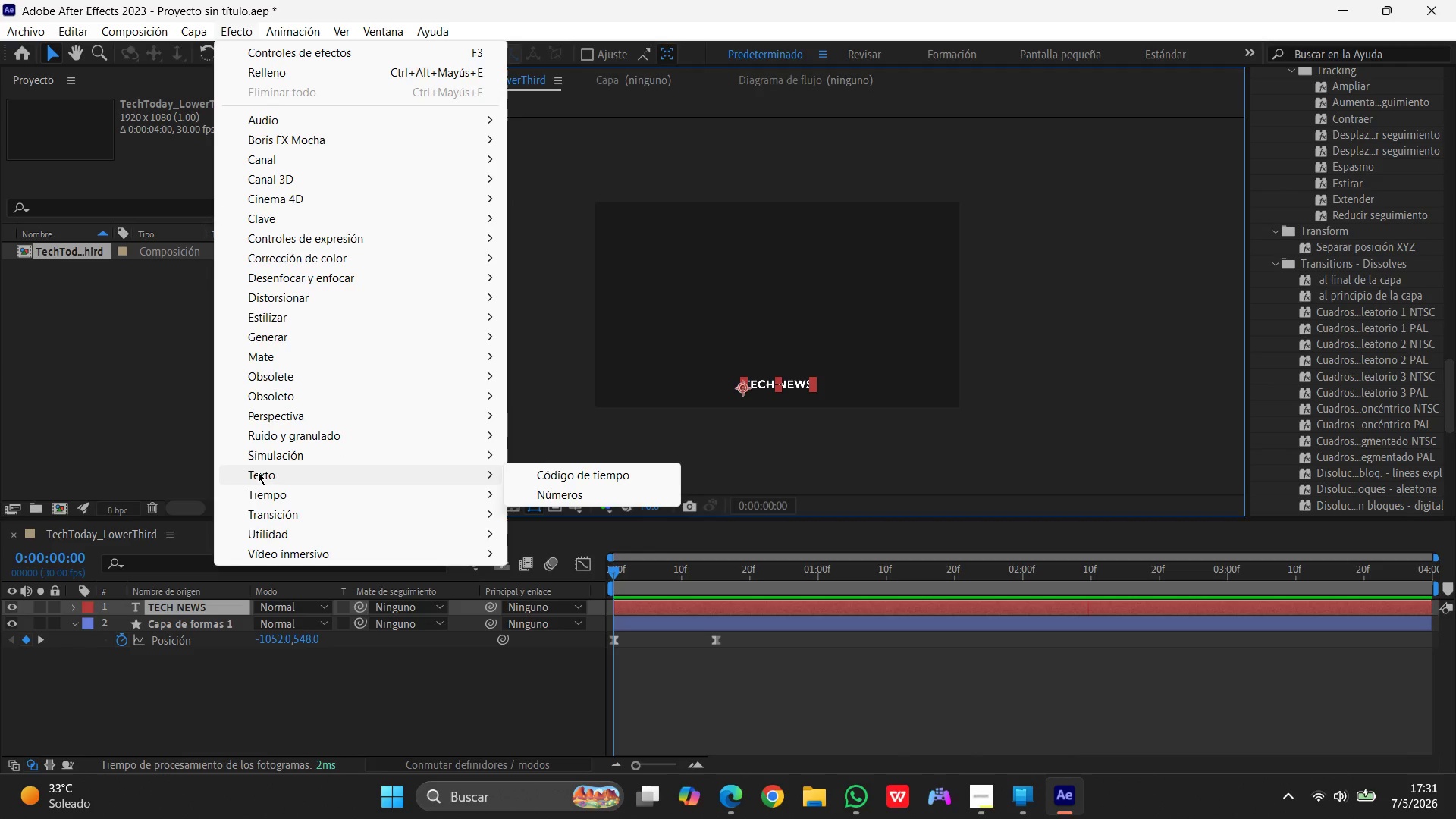 
left_click([482, 214])
 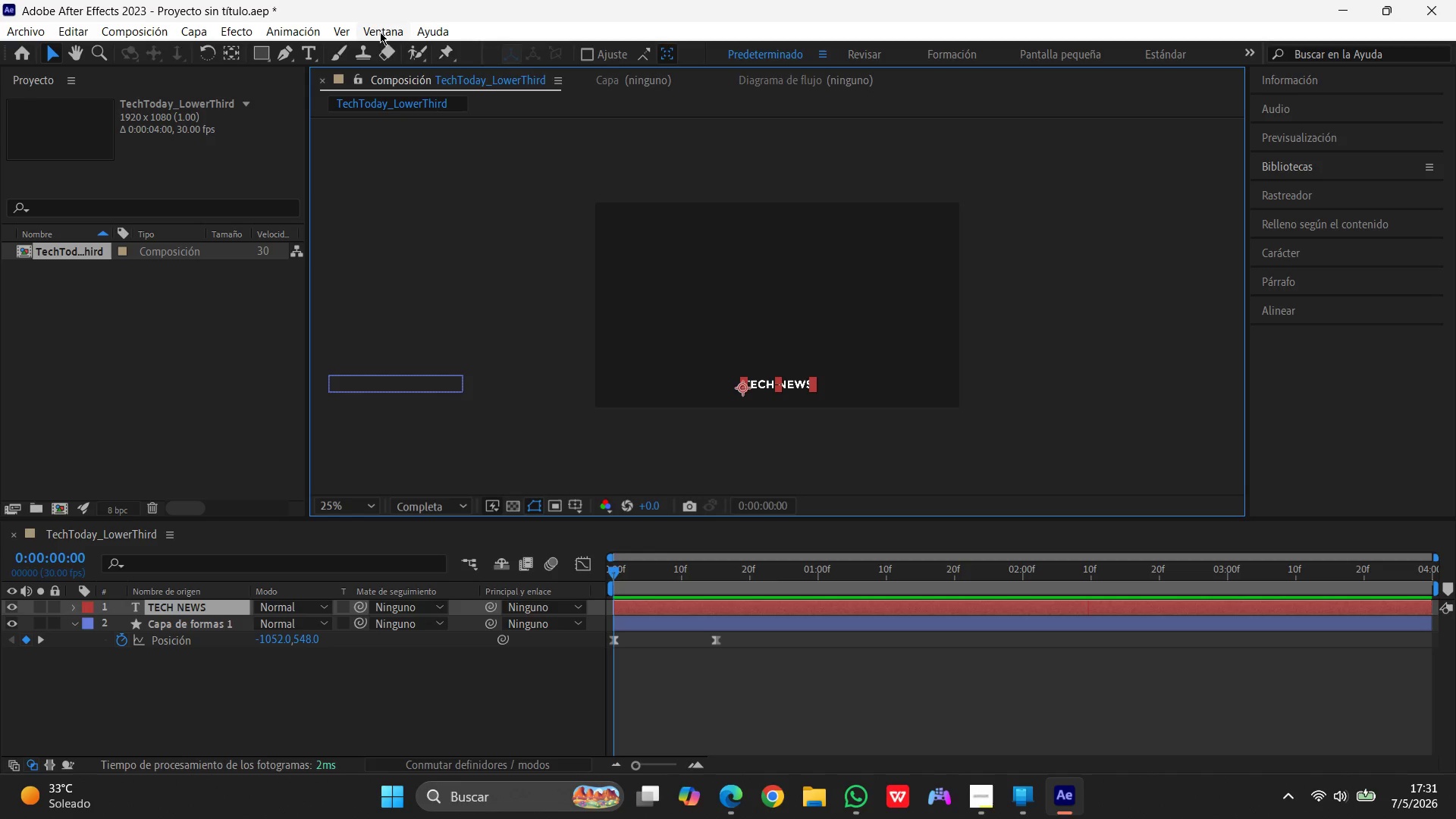 
left_click([381, 34])
 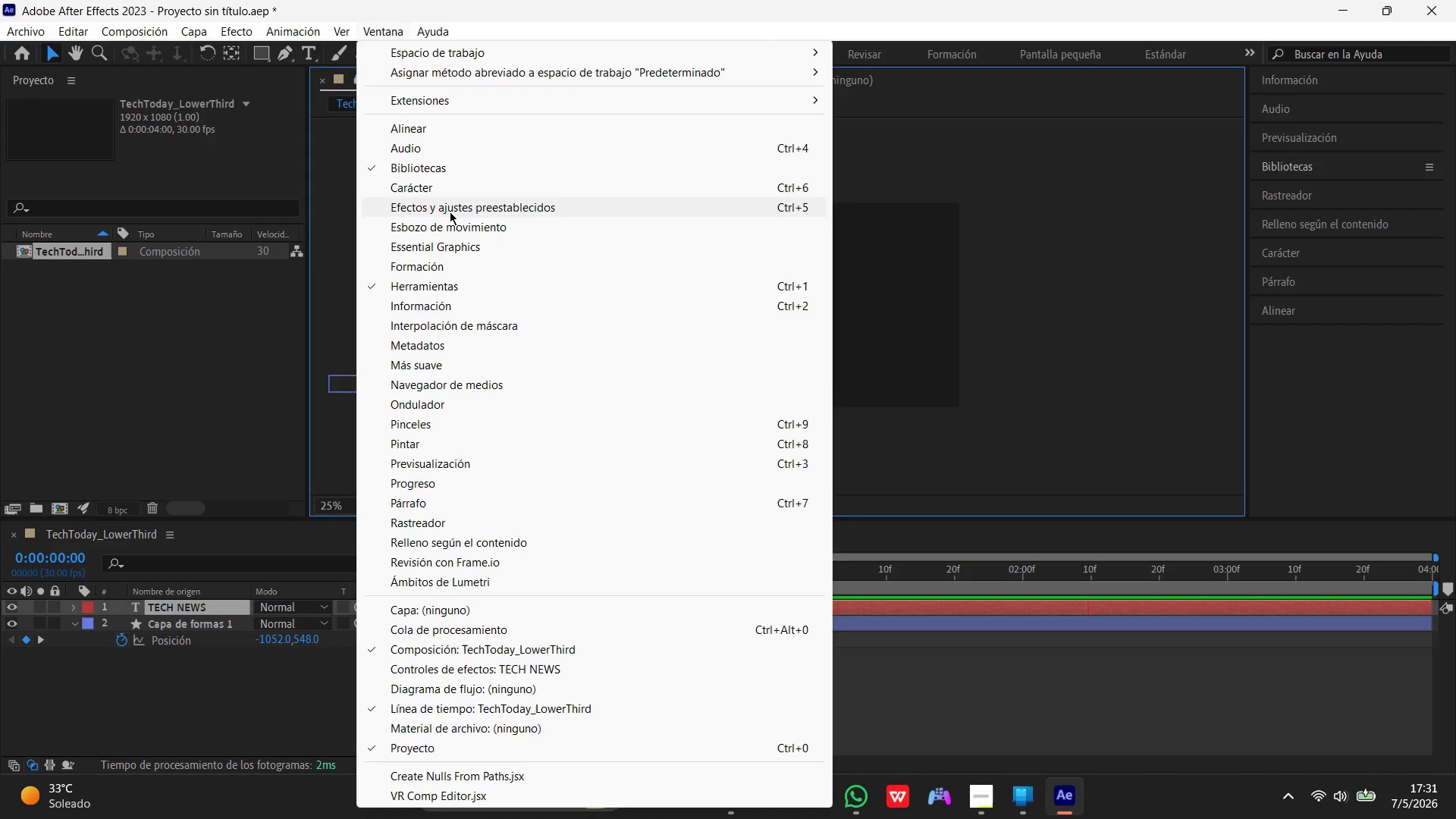 
left_click([450, 212])
 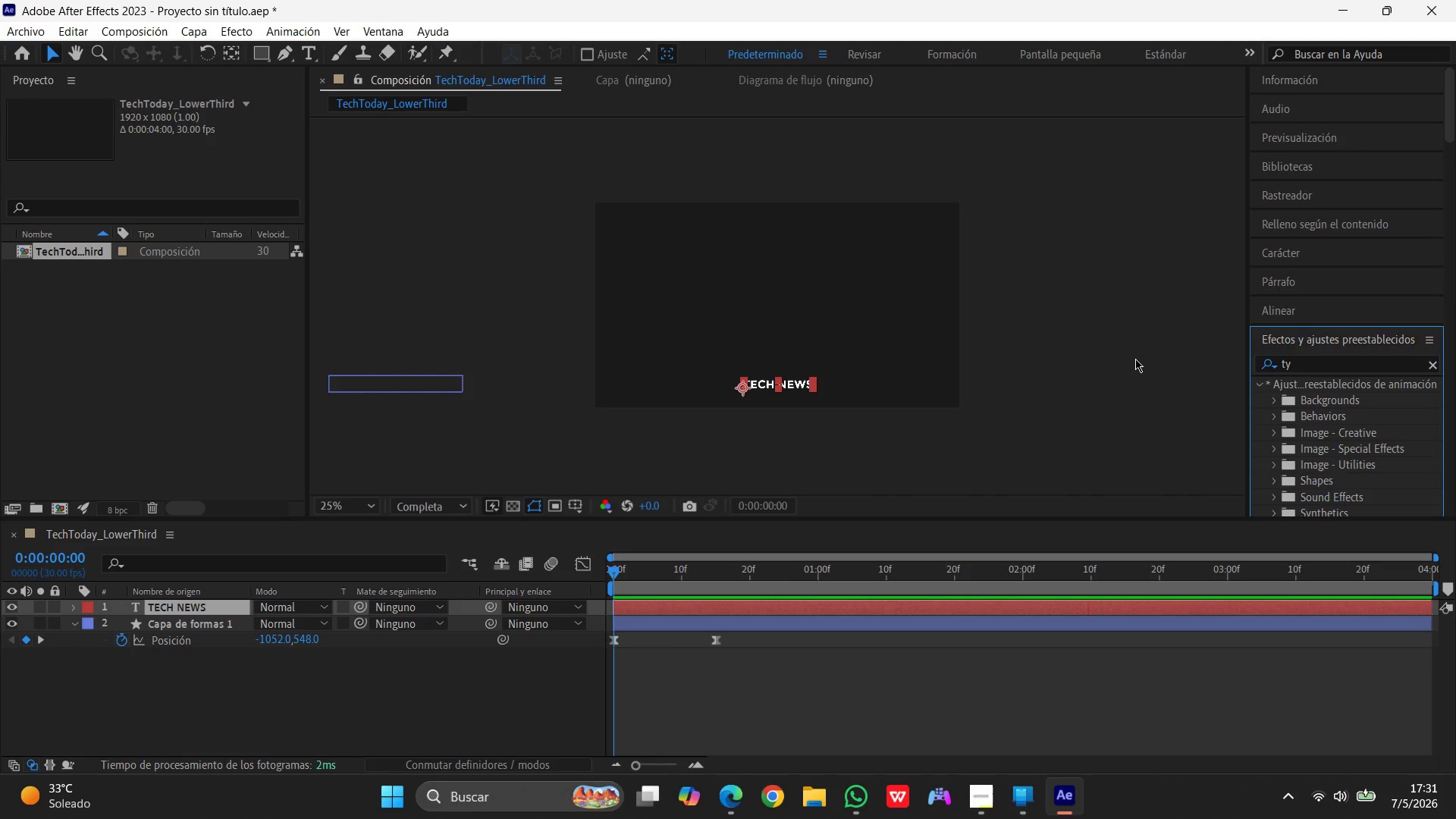 
wait(8.75)
 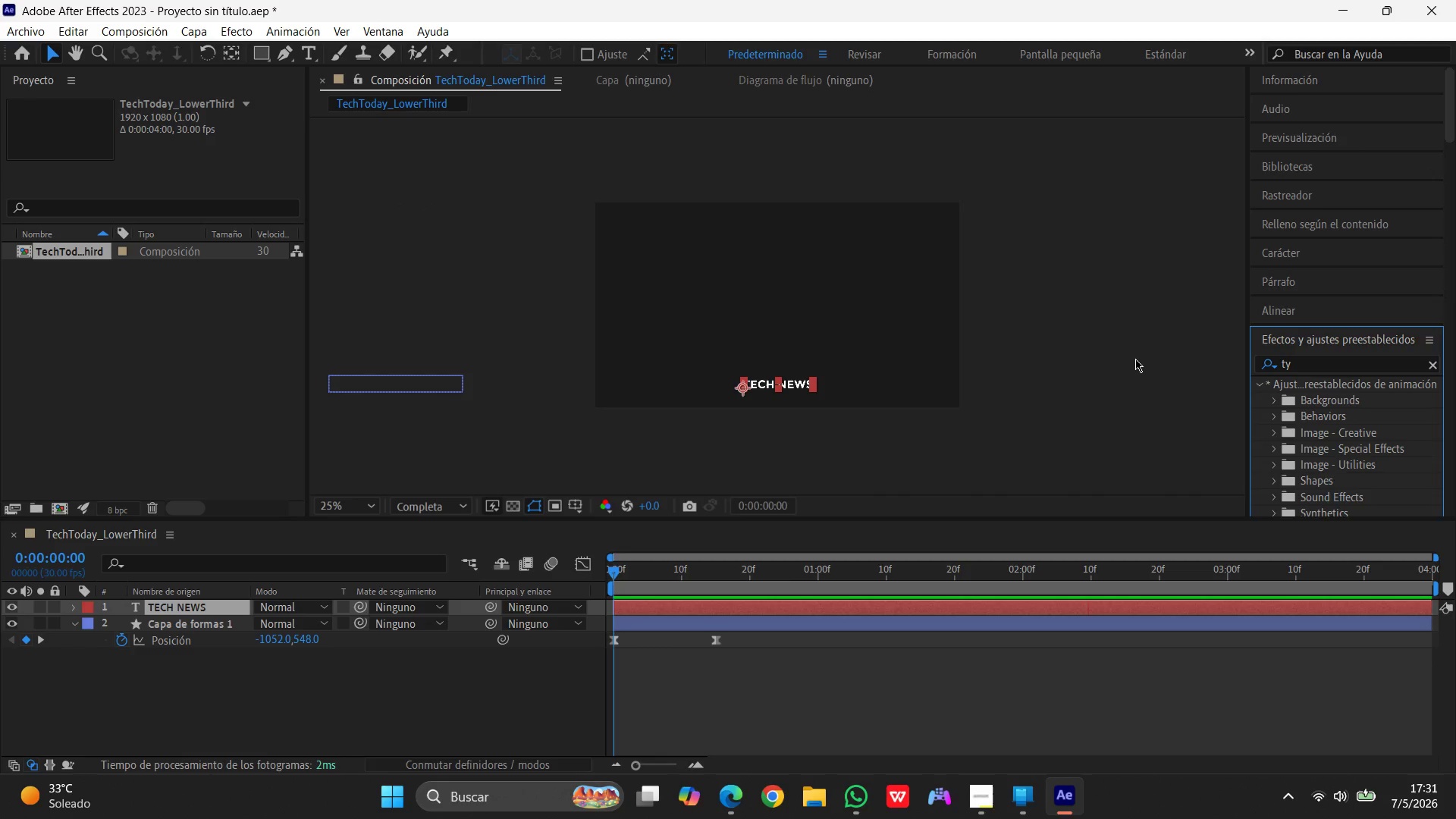 
left_click_drag(start_coordinate=[1307, 362], to_coordinate=[1241, 354])
 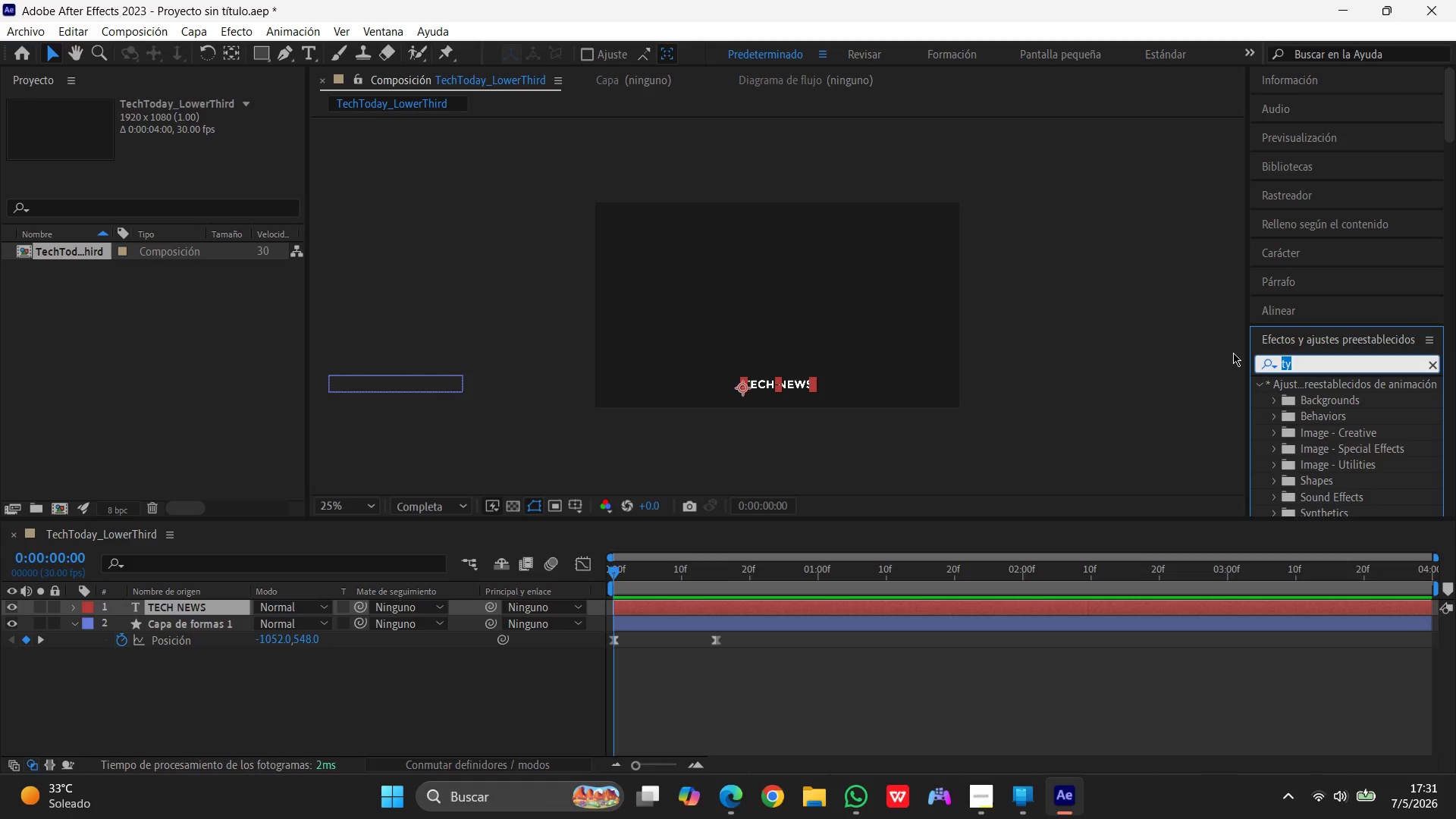 
key(Backspace)
 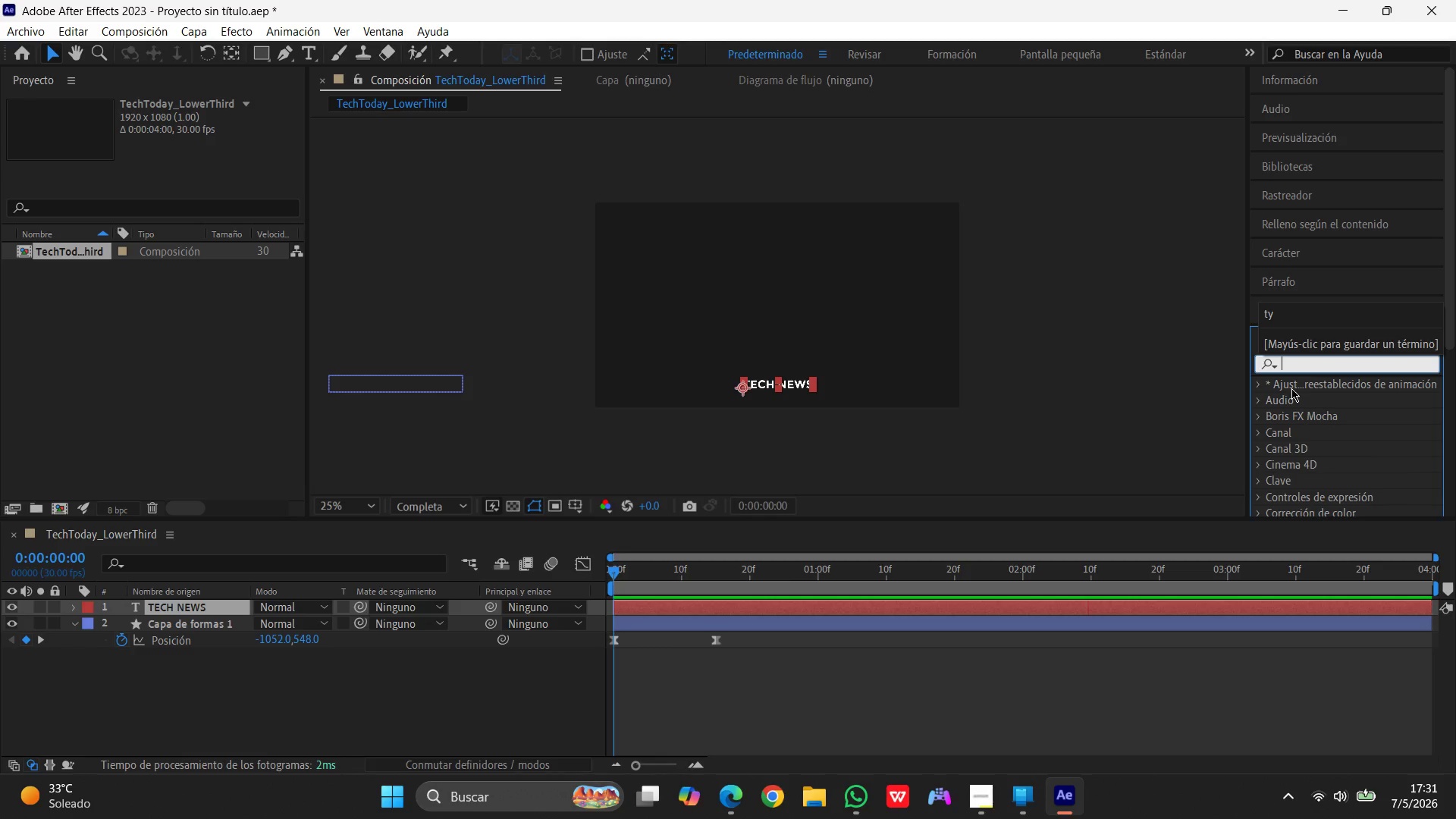 
wait(7.53)
 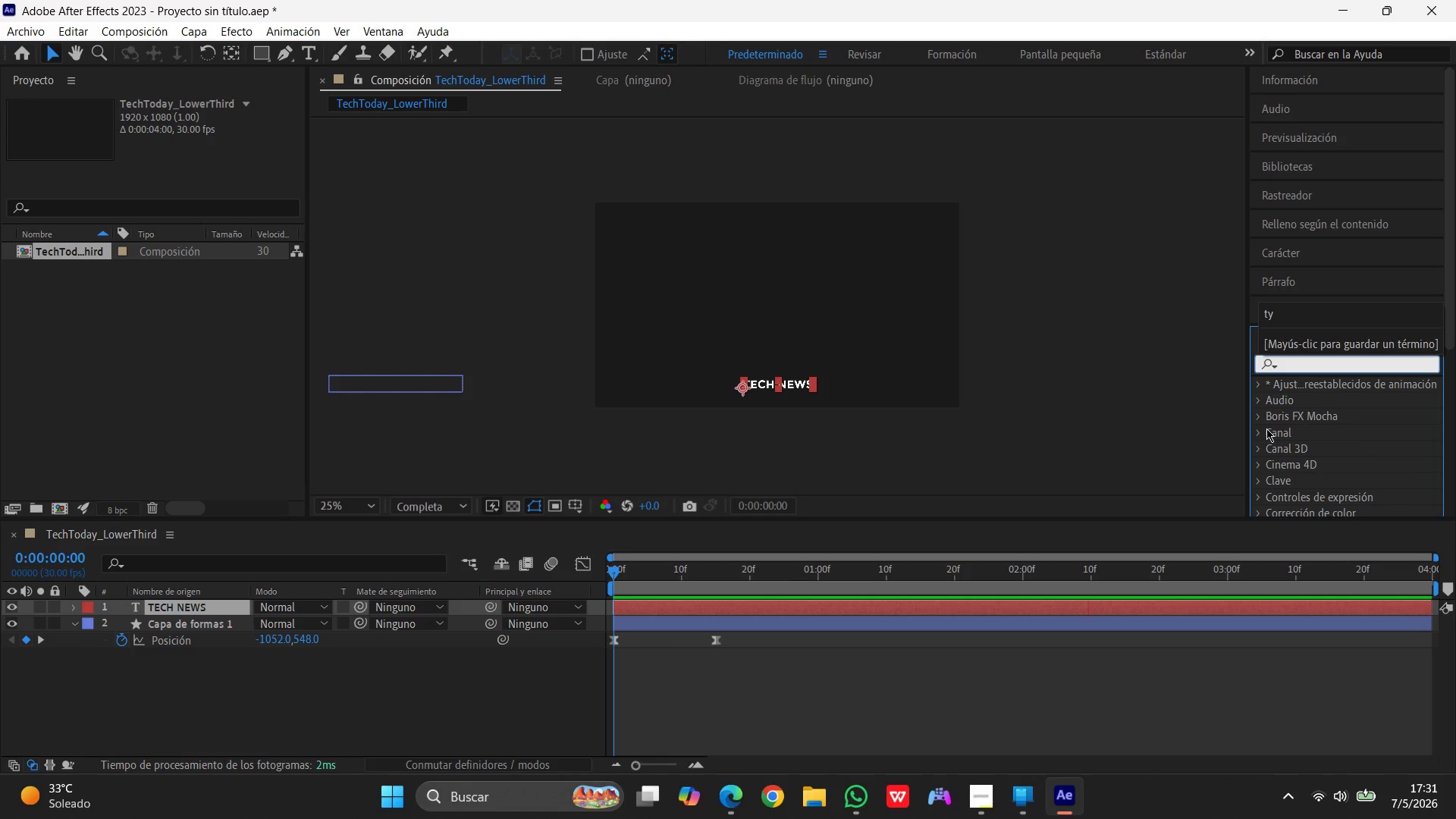 
scroll: coordinate [1291, 388], scroll_direction: down, amount: 3.0
 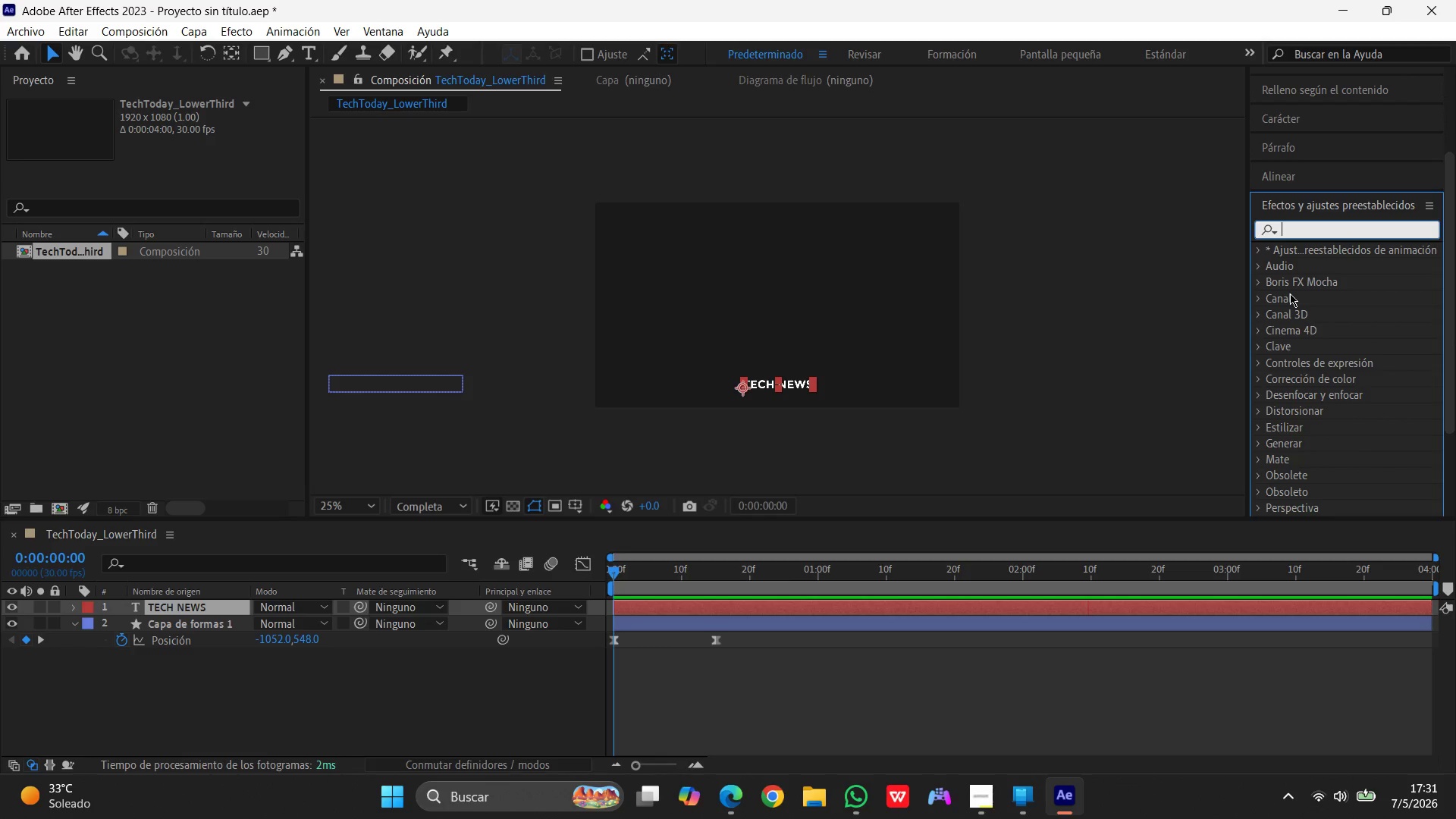 
type(type)
key(Backspace)
key(Backspace)
key(Backspace)
 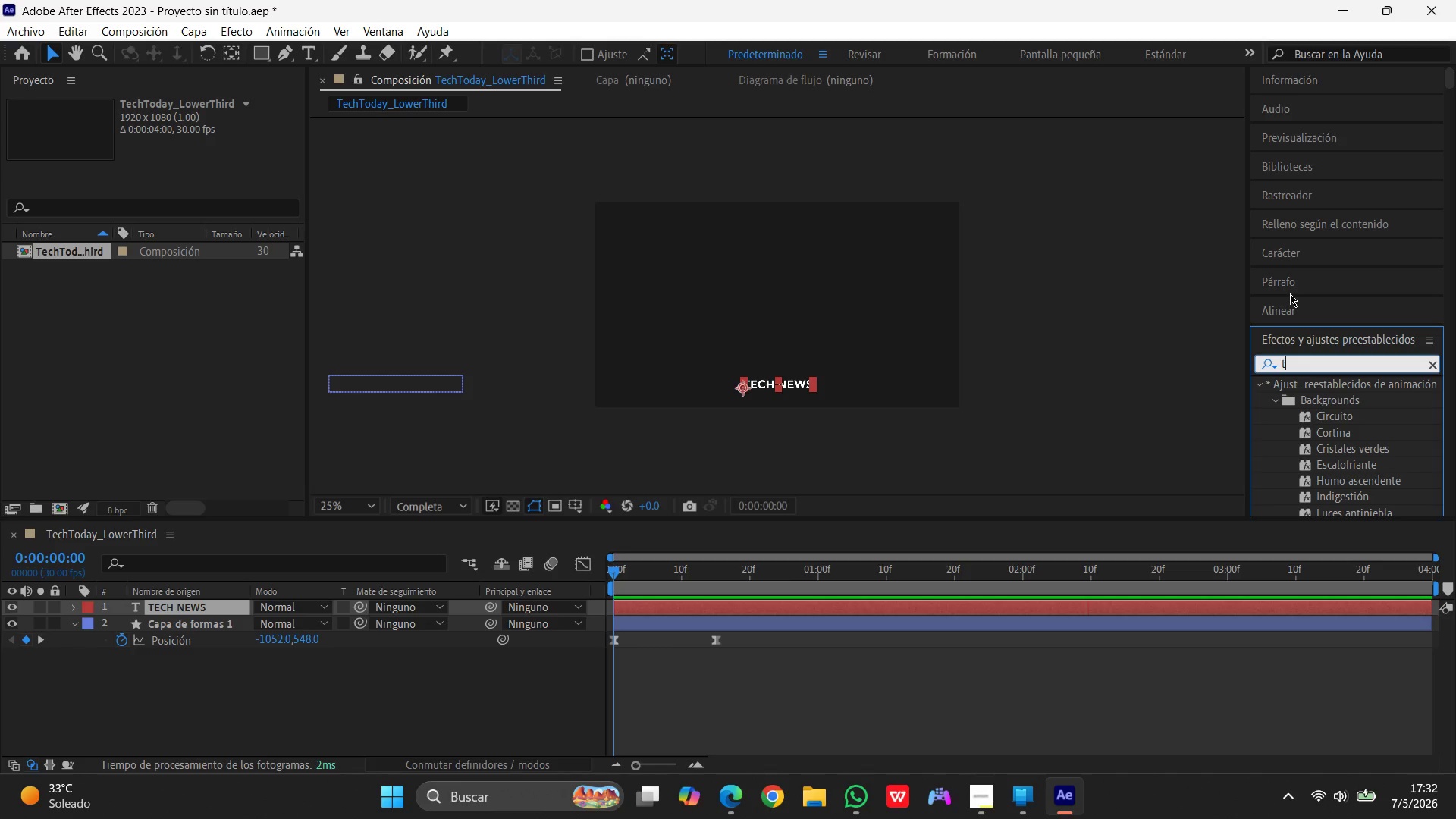 
wait(7.98)
 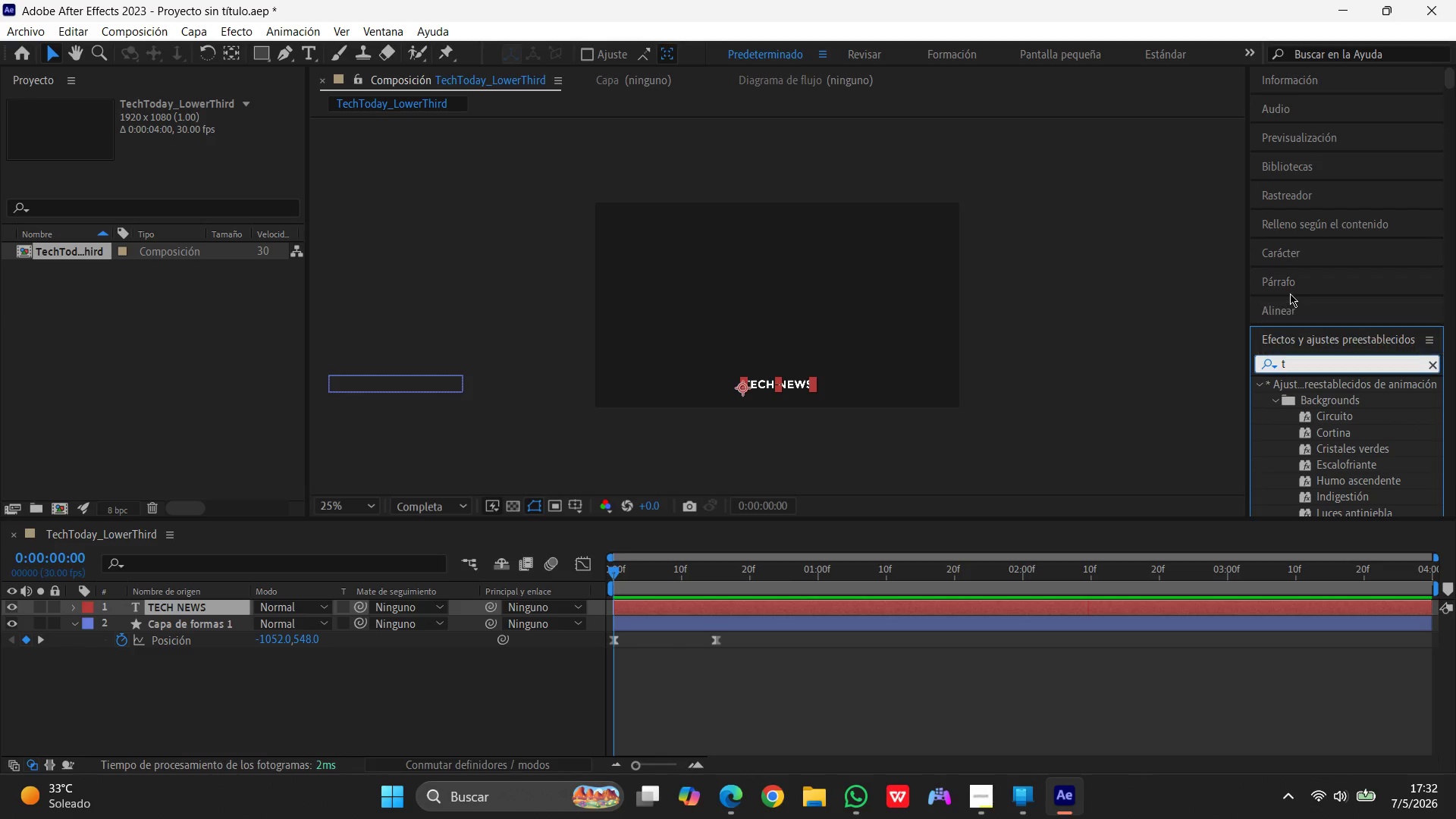 
scroll: coordinate [1383, 360], scroll_direction: down, amount: 10.0
 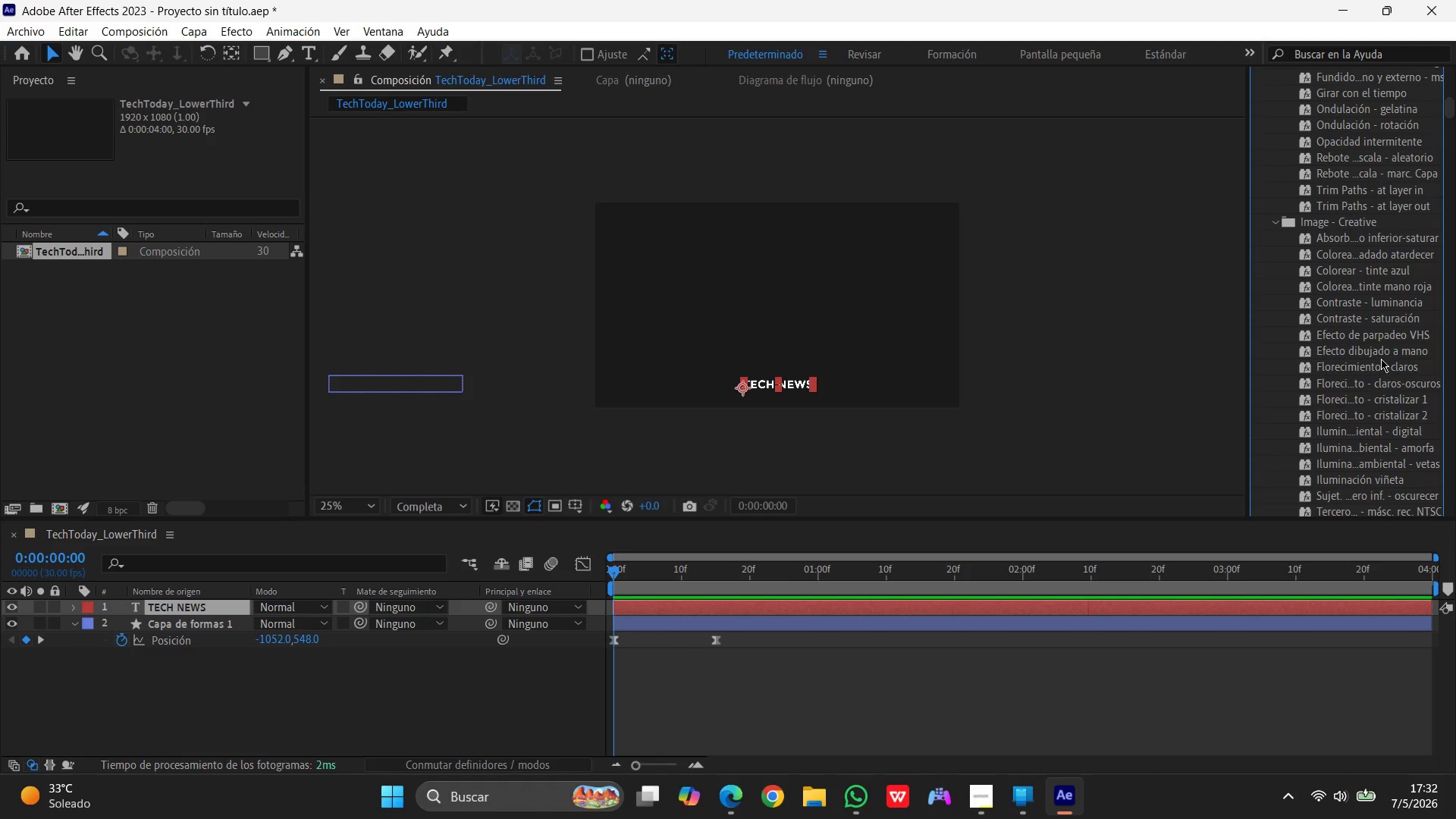 
scroll: coordinate [1381, 359], scroll_direction: up, amount: 1.0
 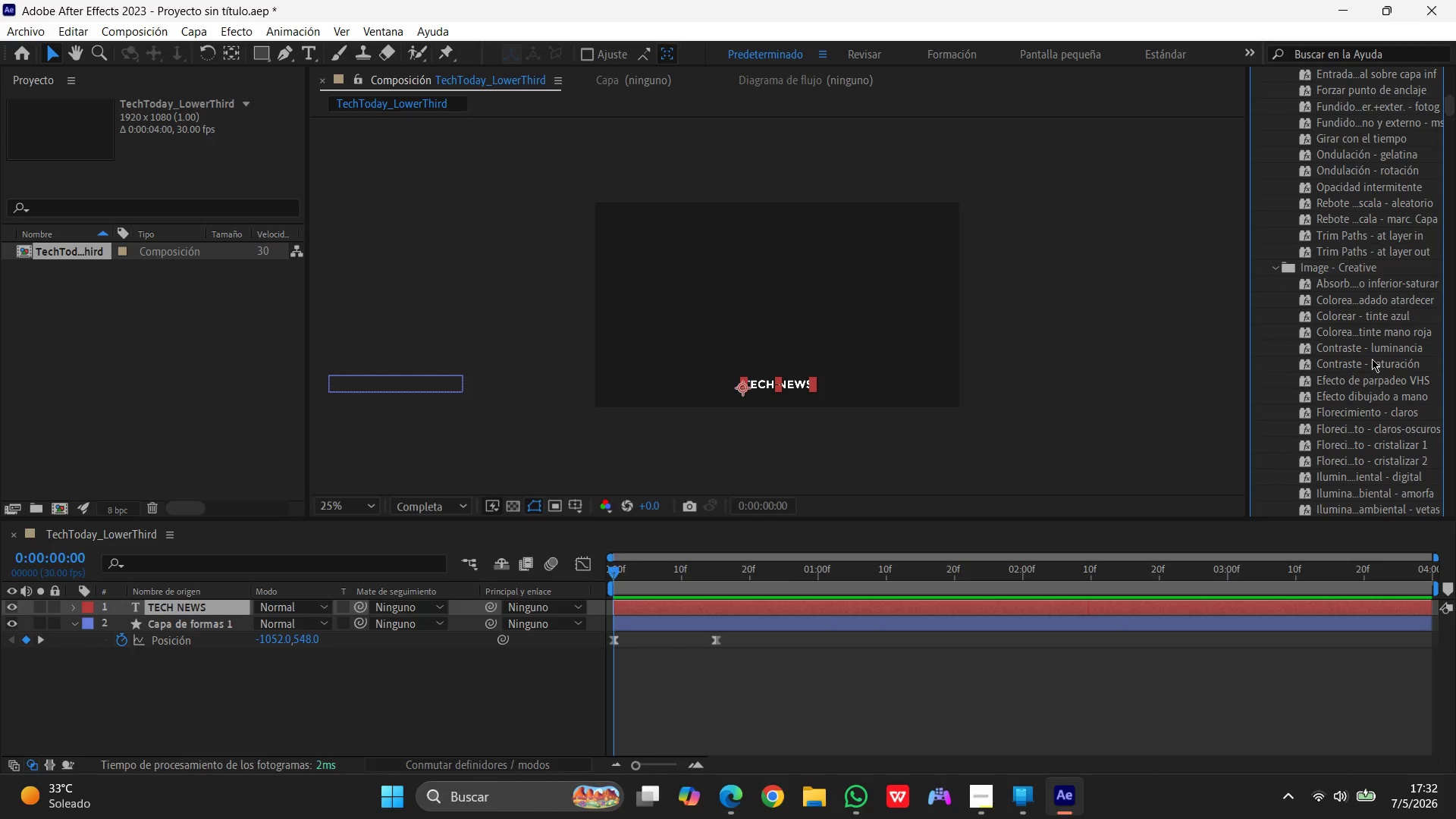 
wait(11.49)
 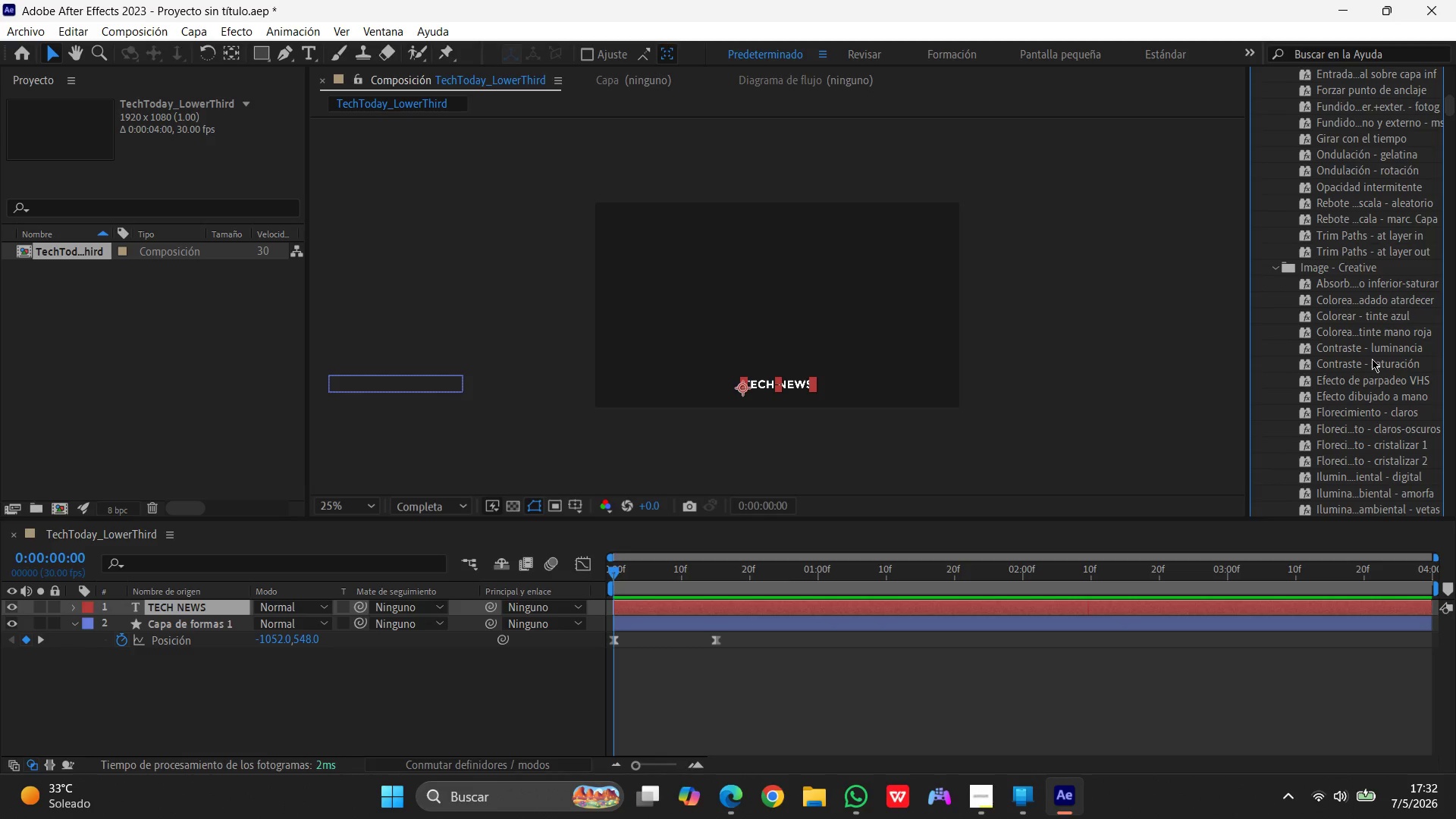 
scroll: coordinate [1335, 334], scroll_direction: down, amount: 7.0
 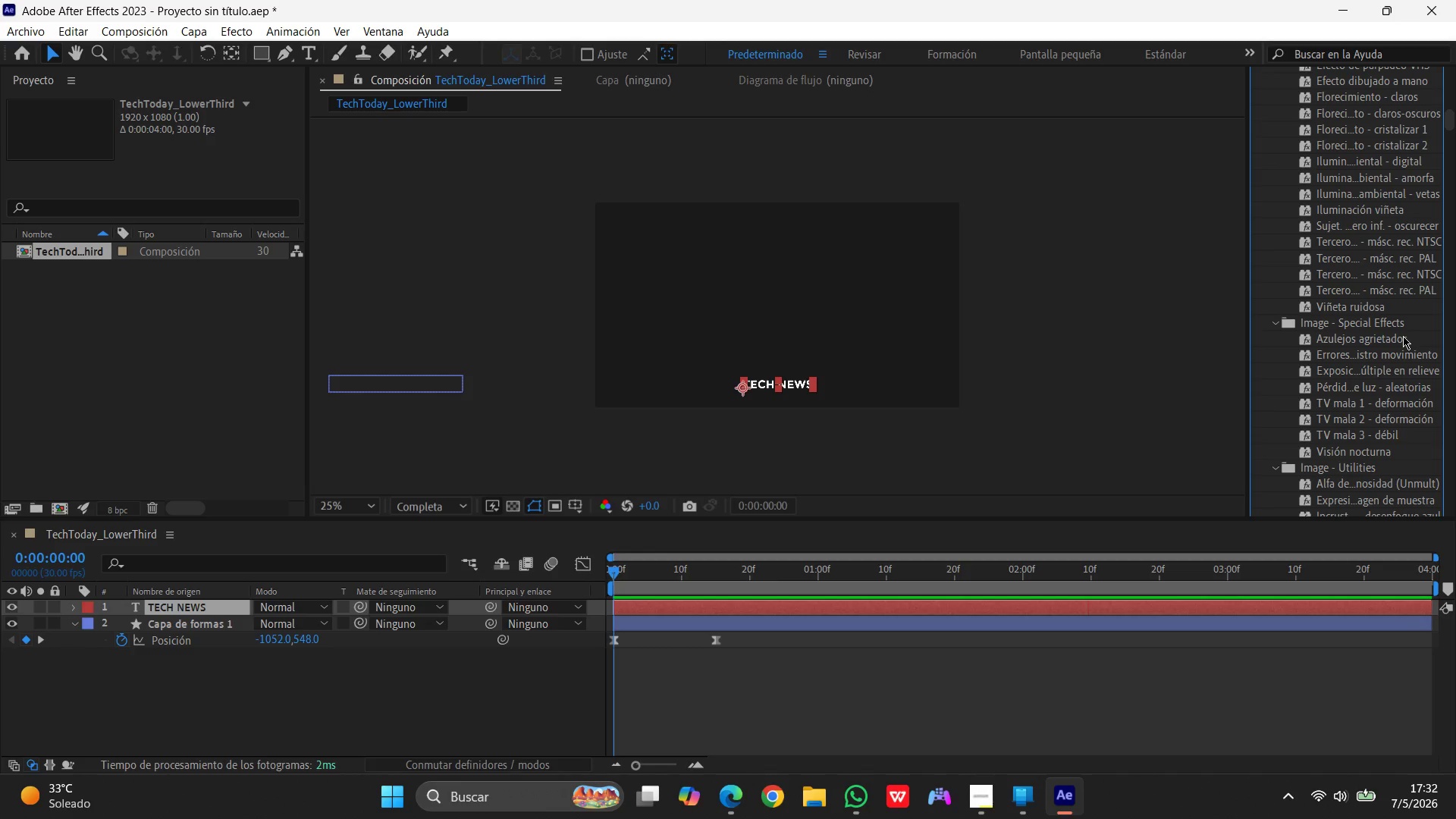 
wait(14.97)
 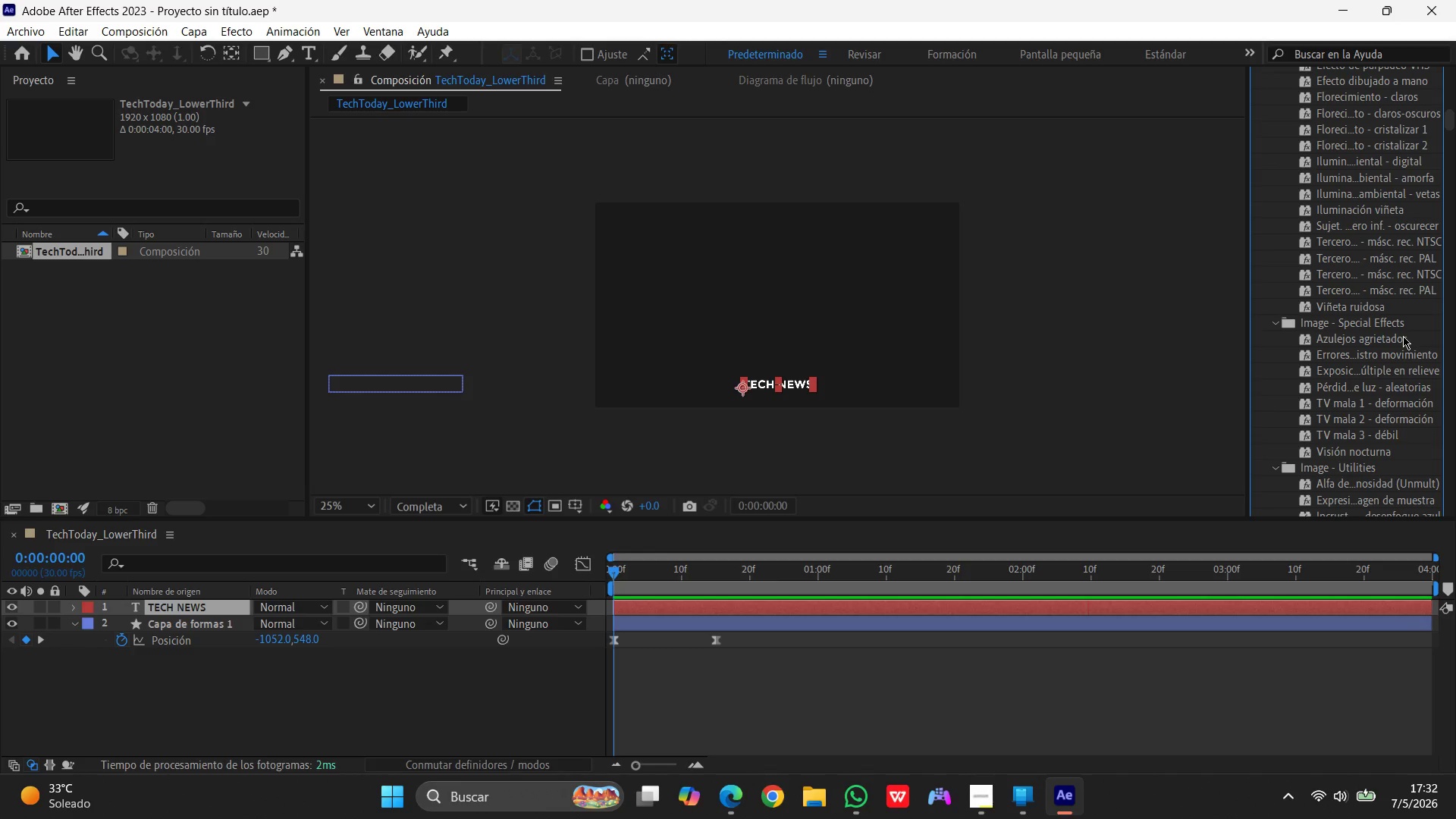 
scroll: coordinate [1370, 258], scroll_direction: up, amount: 37.0
 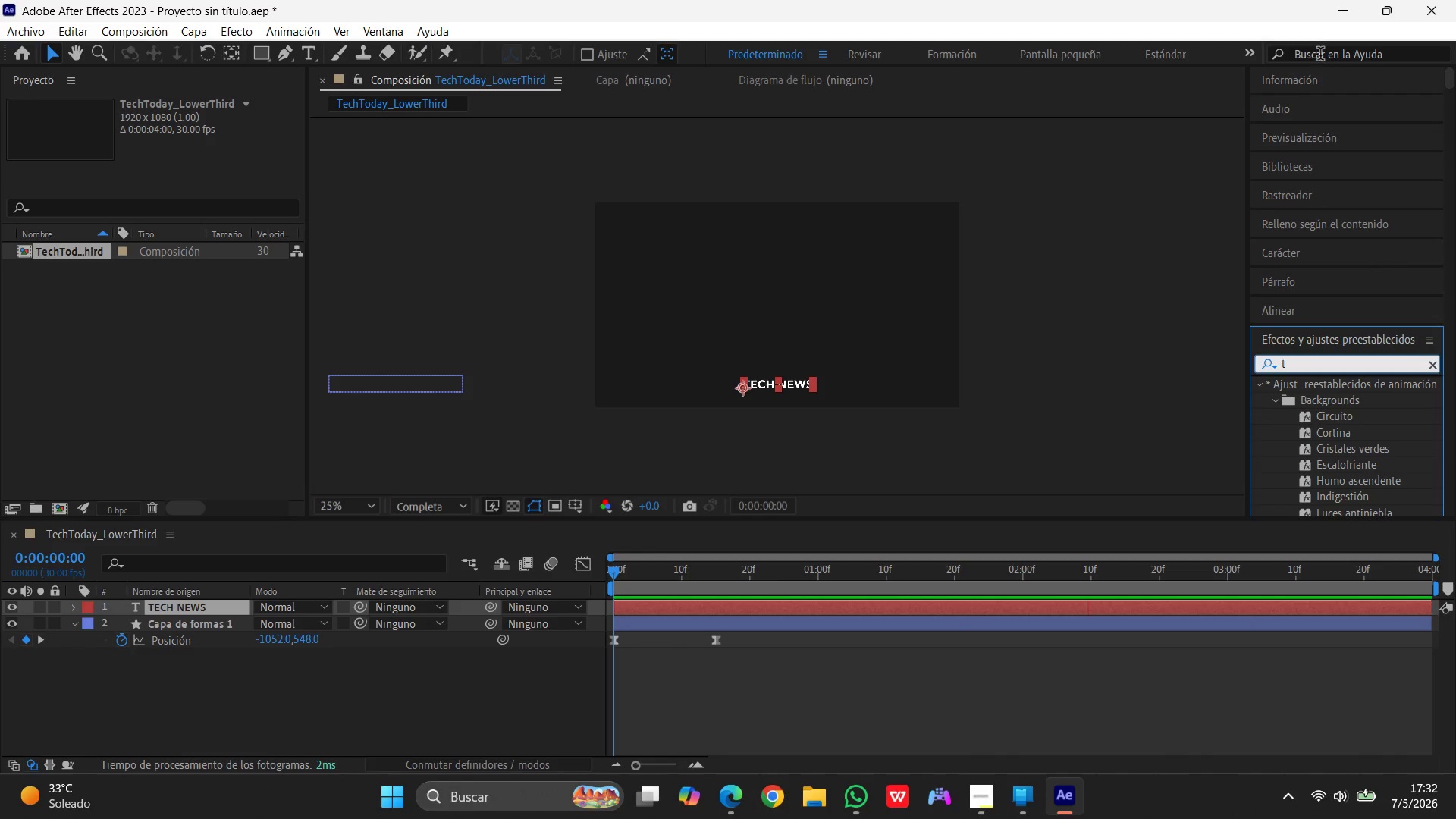 
left_click([1321, 50])
 